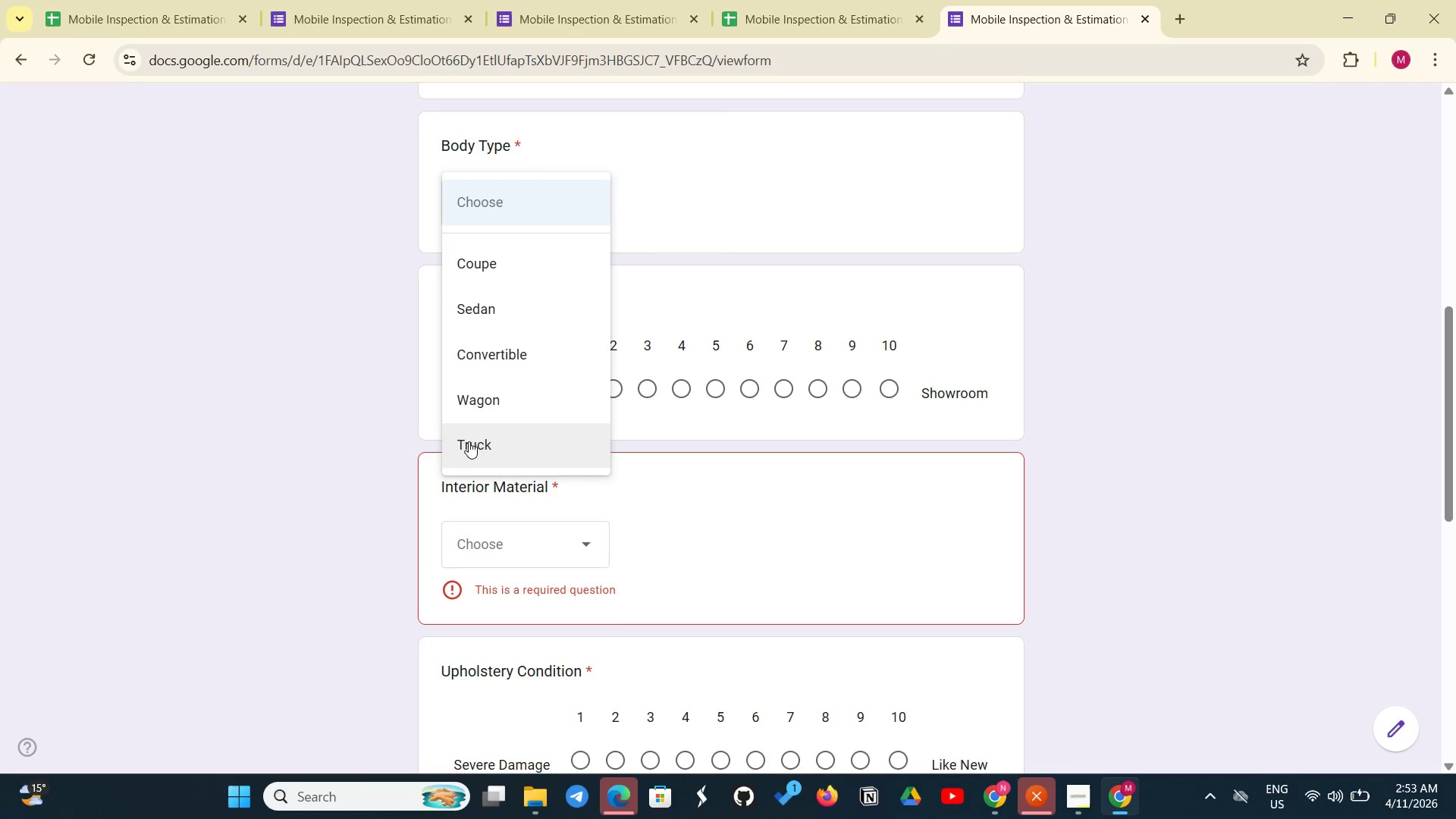 
left_click([467, 449])
 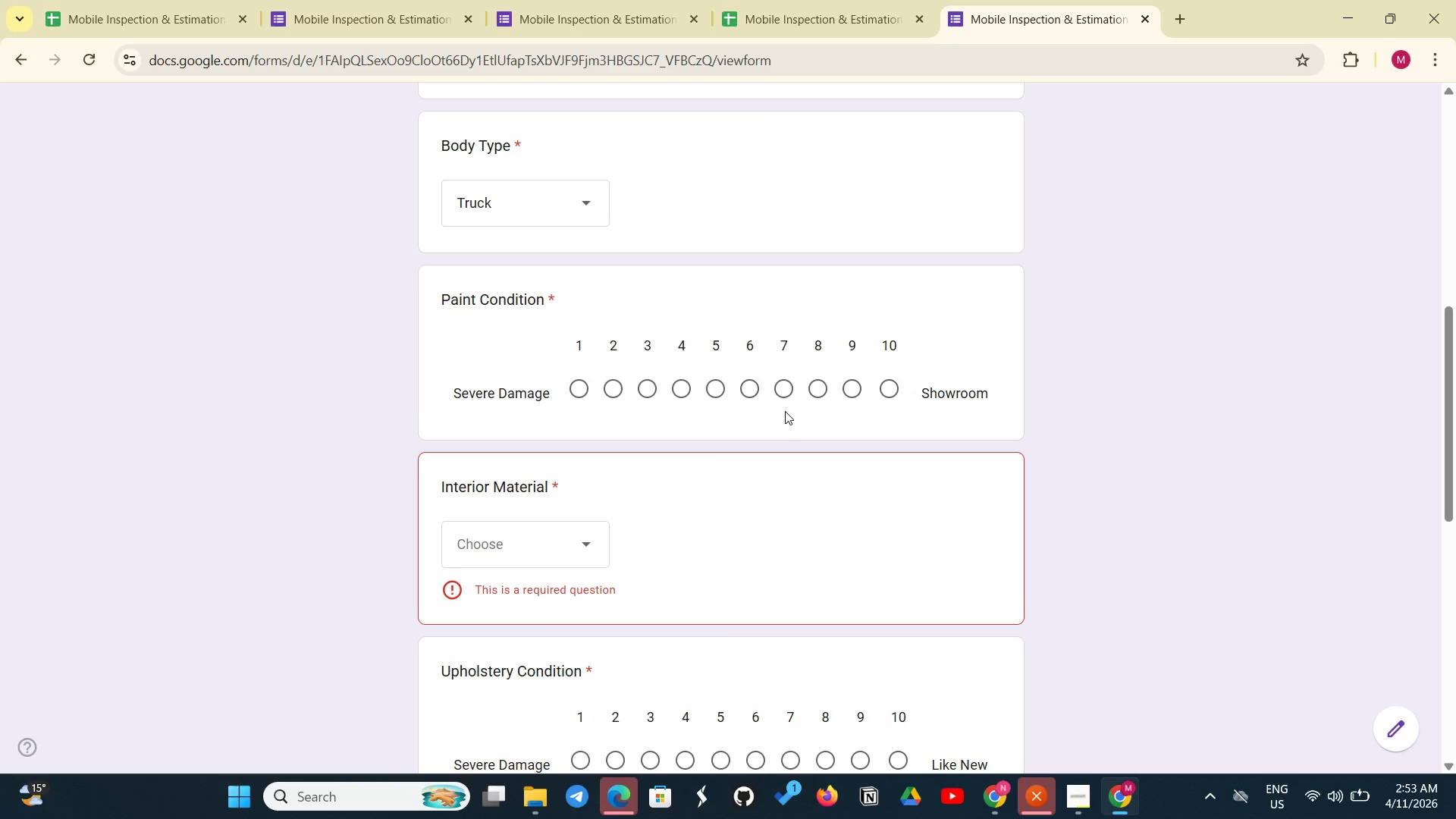 
left_click([827, 391])
 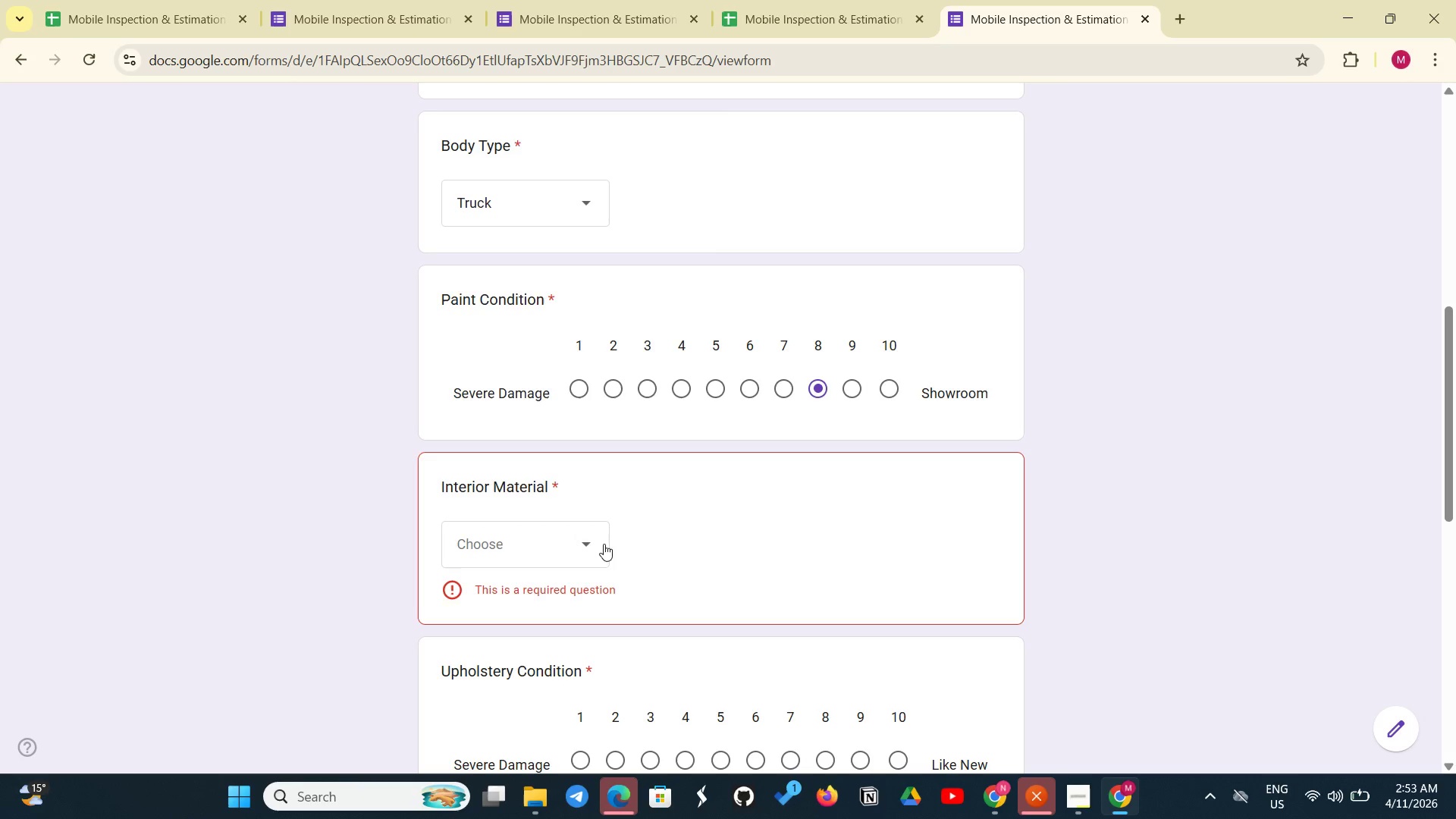 
left_click([604, 544])
 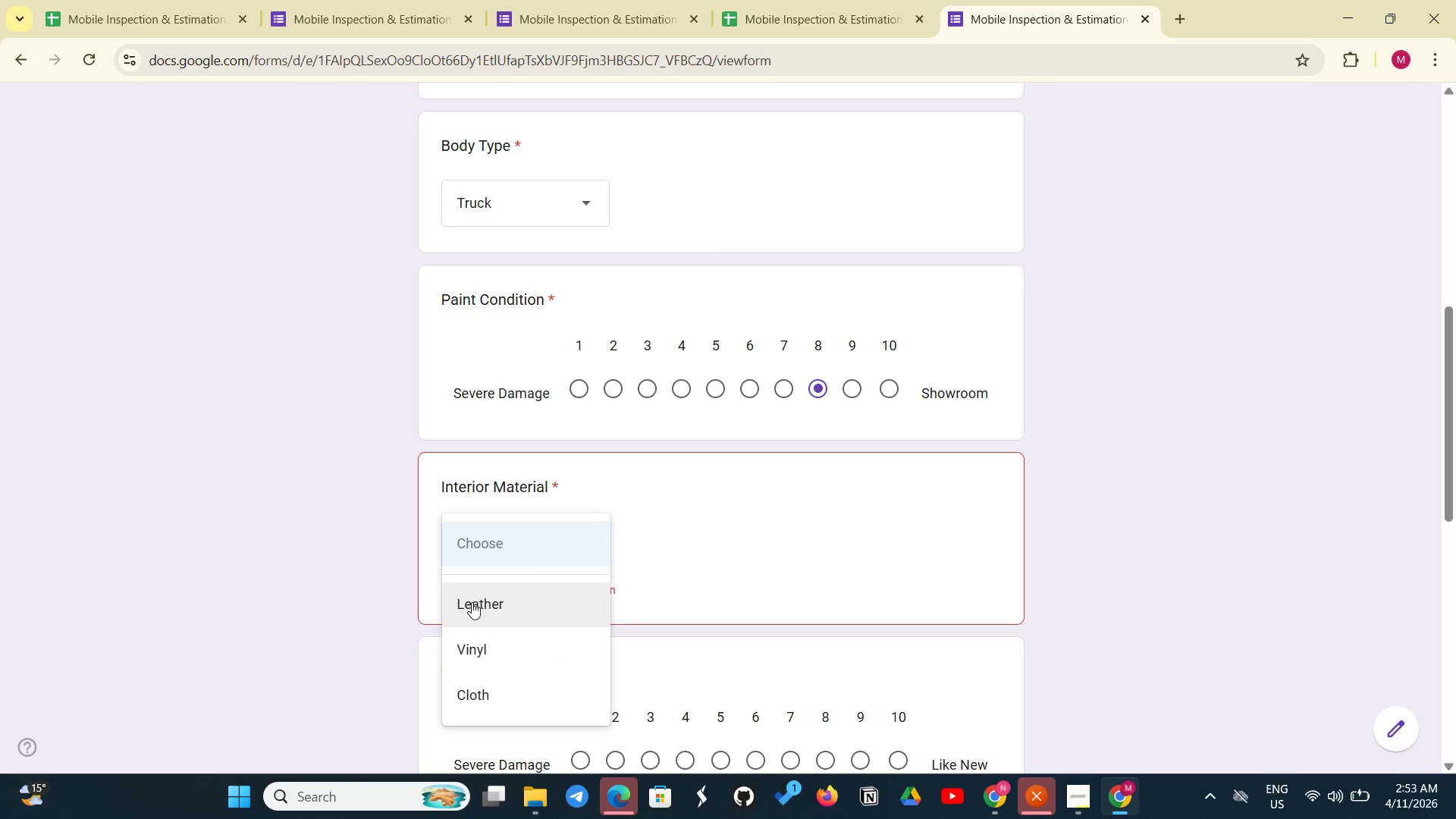 
left_click([472, 602])
 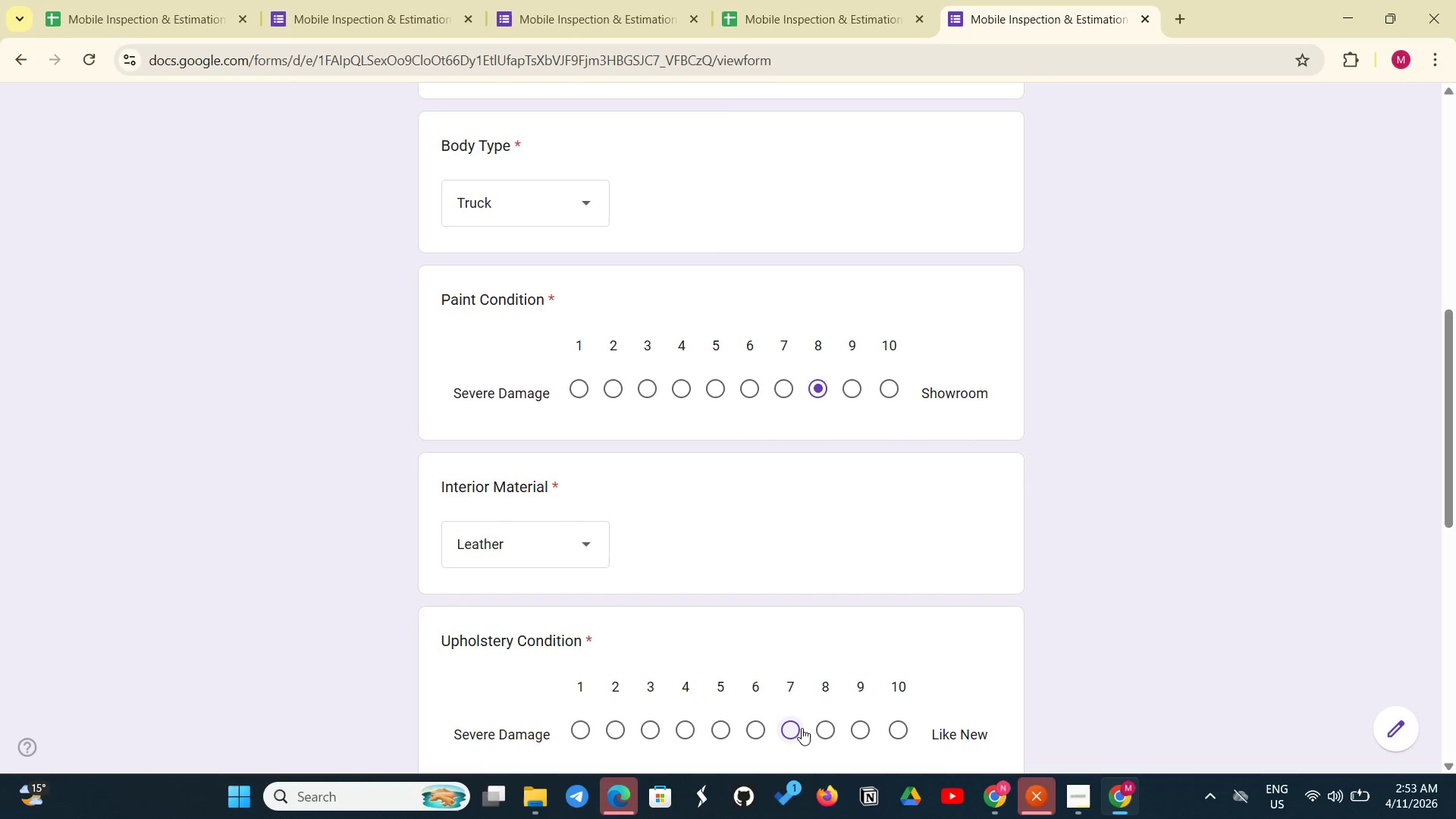 
scroll: coordinate [585, 566], scroll_direction: down, amount: 6.0
 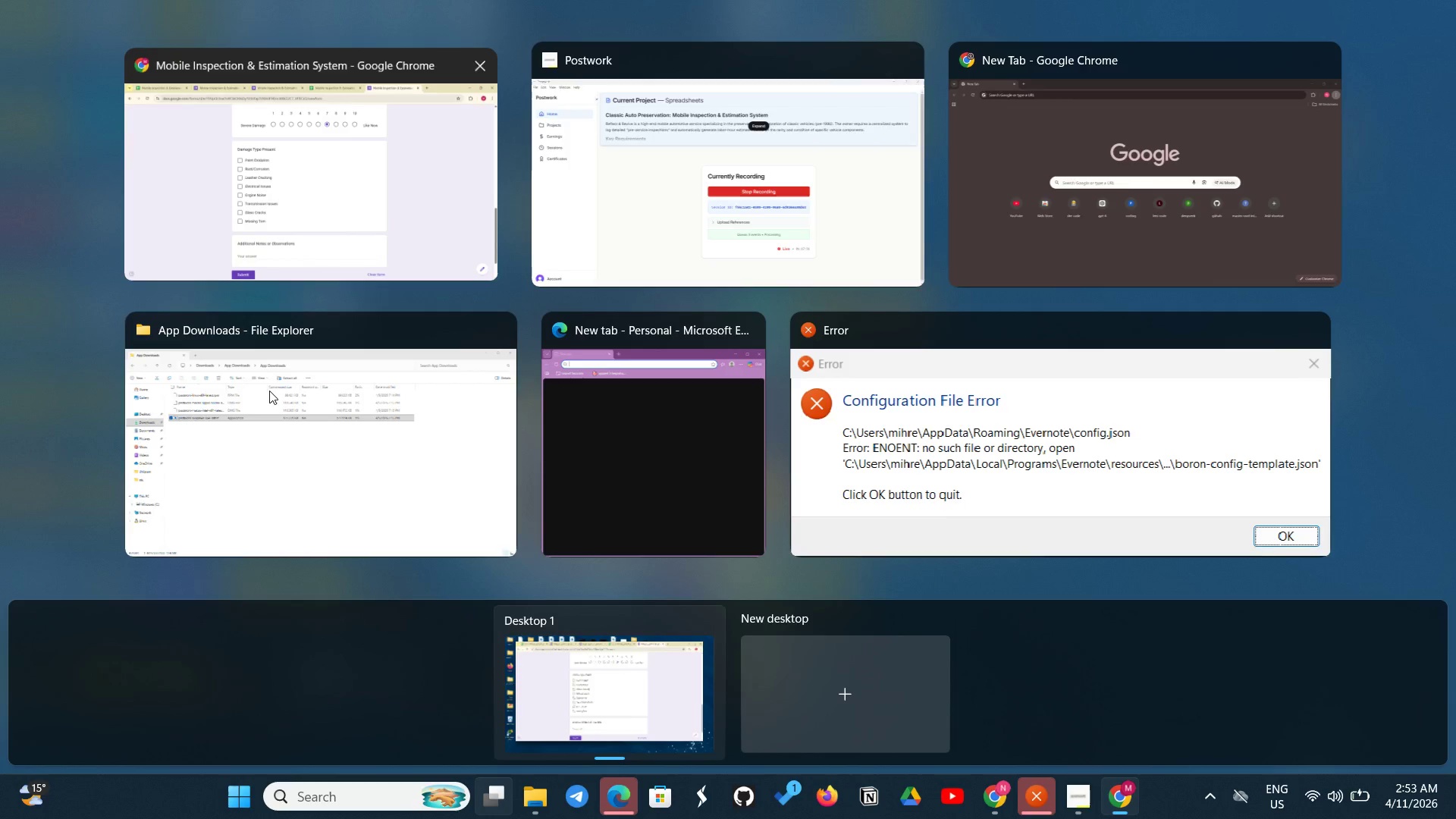 
wait(6.42)
 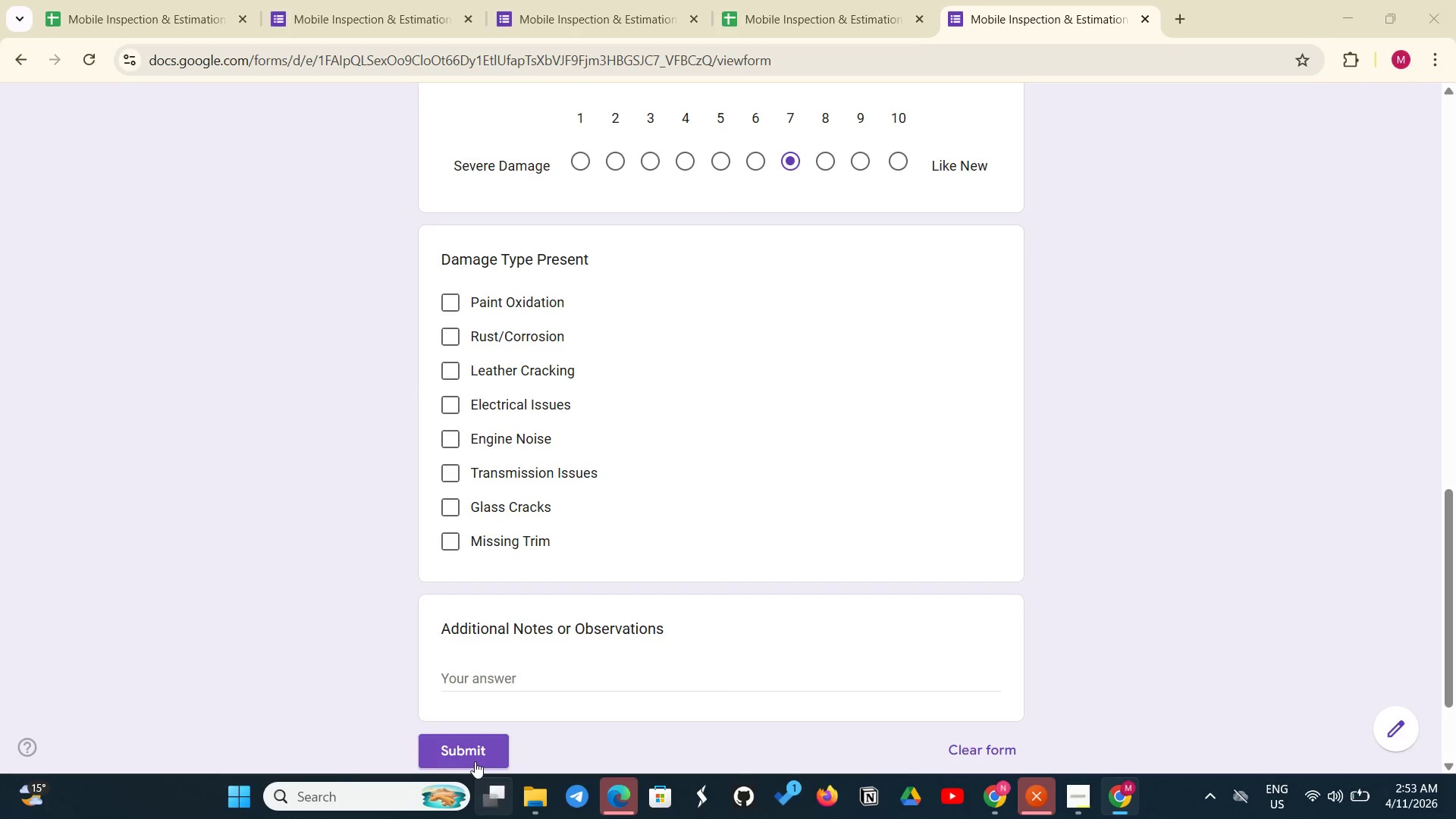 
left_click([485, 743])
 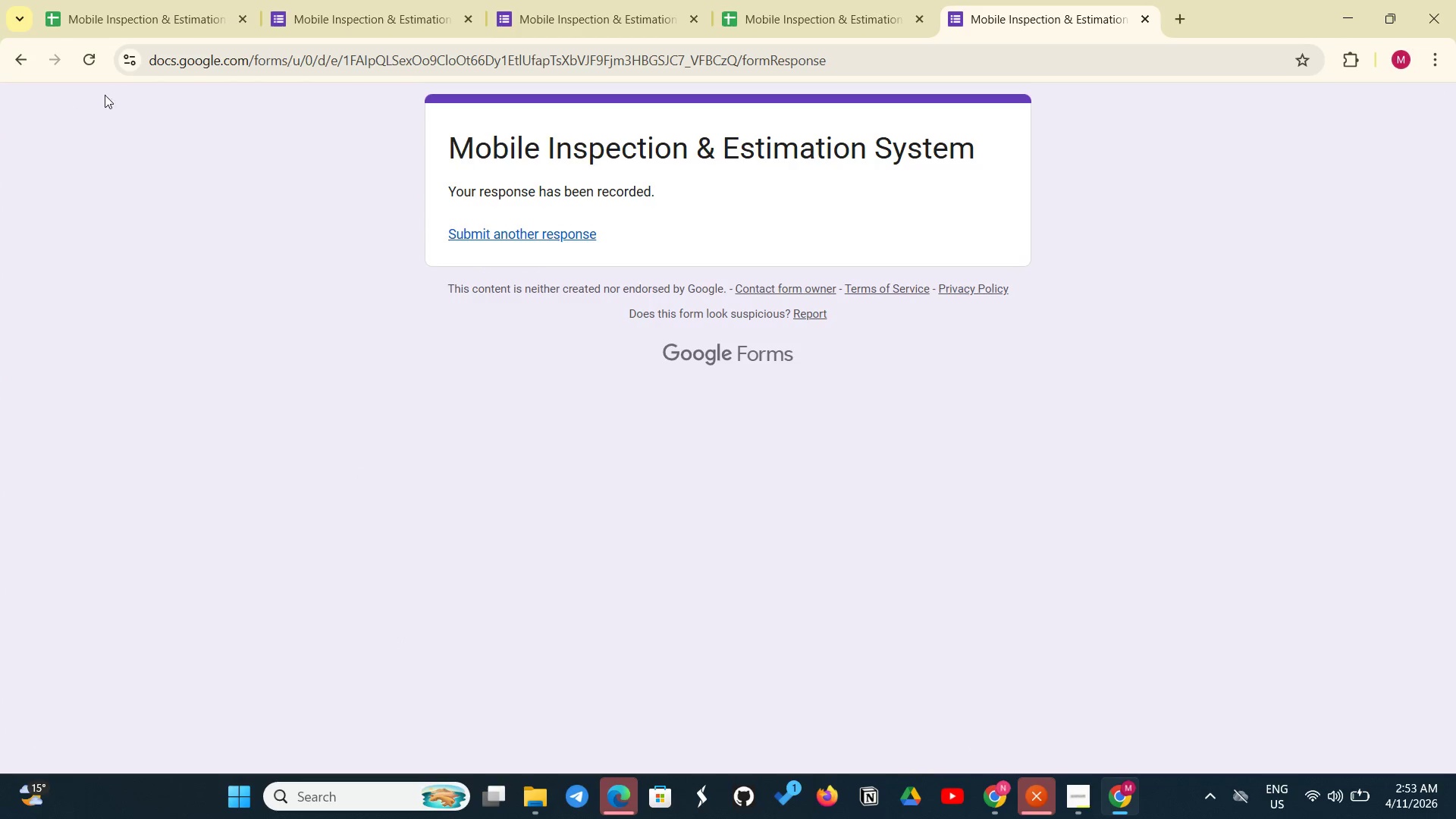 
left_click([93, 57])
 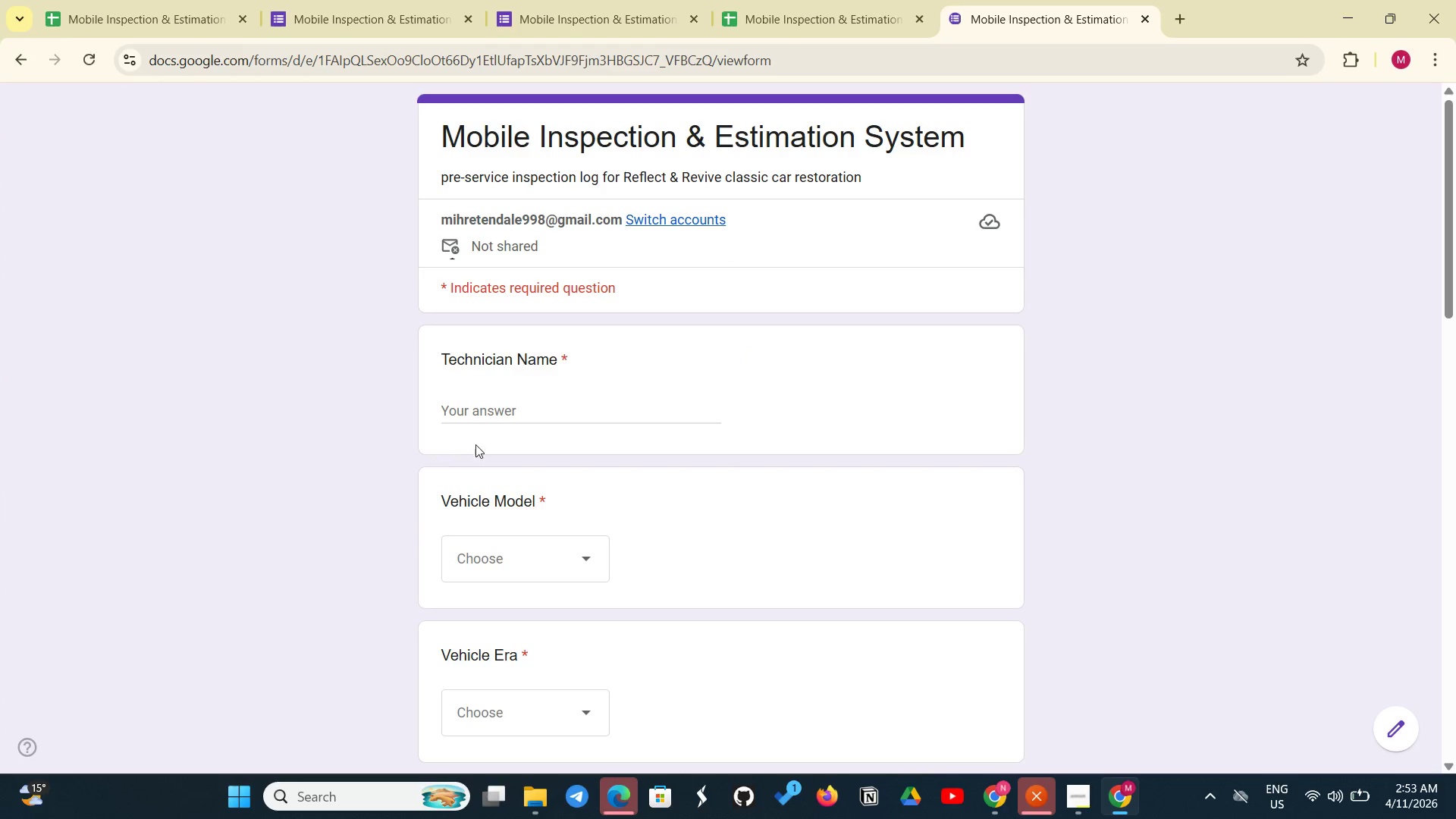 
left_click([518, 409])
 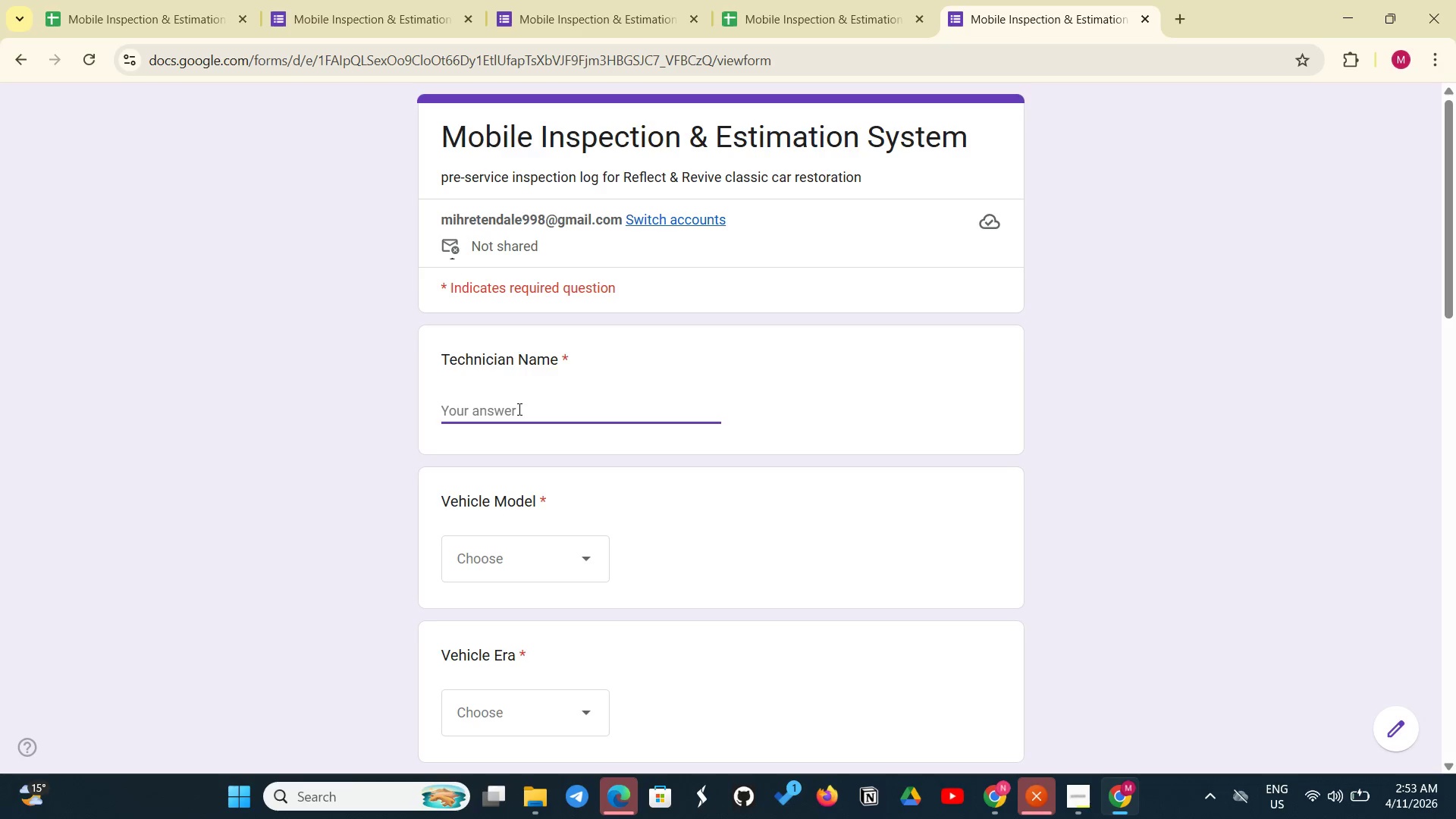 
scroll: coordinate [518, 409], scroll_direction: up, amount: 1.0
 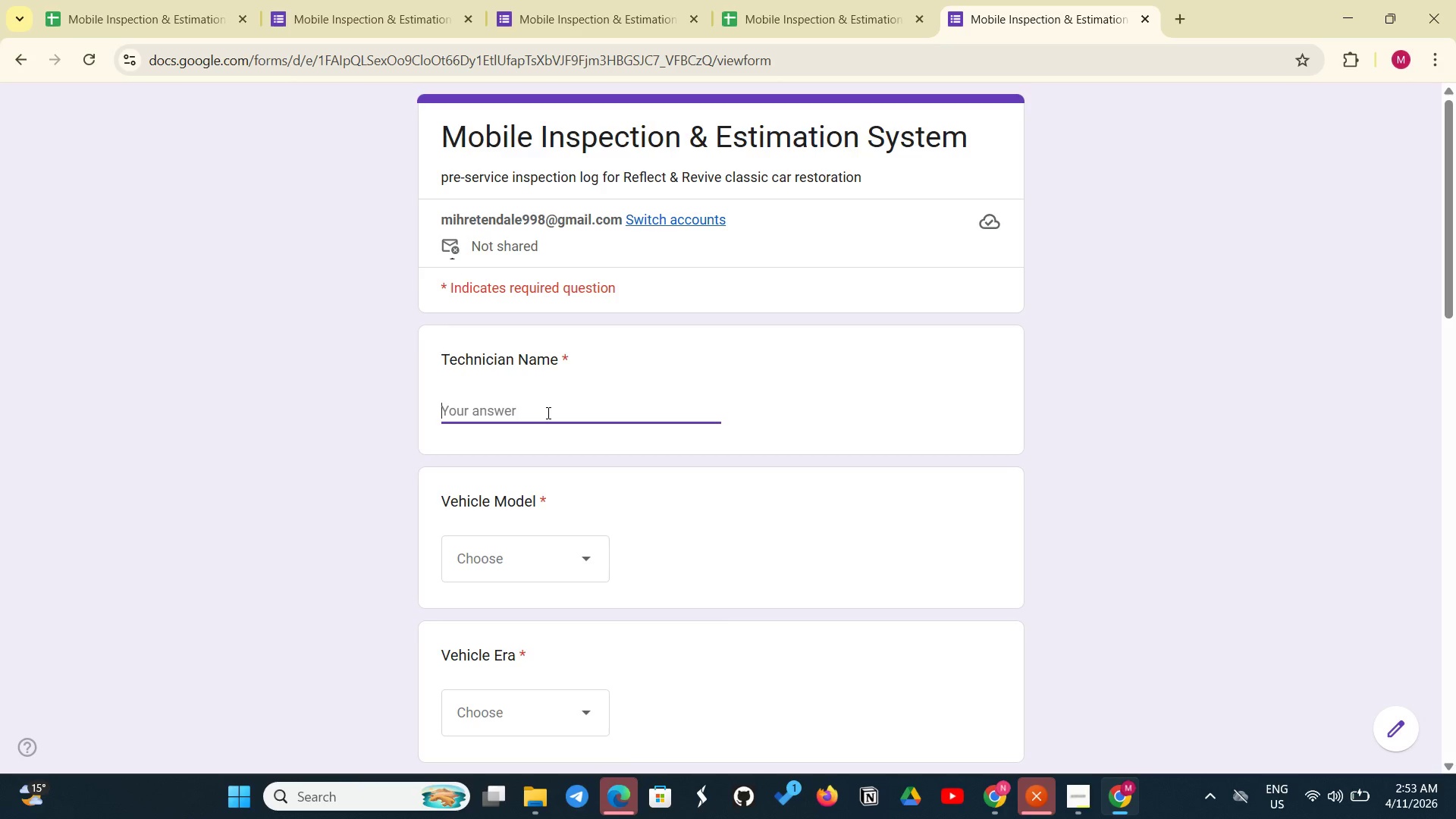 
type(David Chen)
 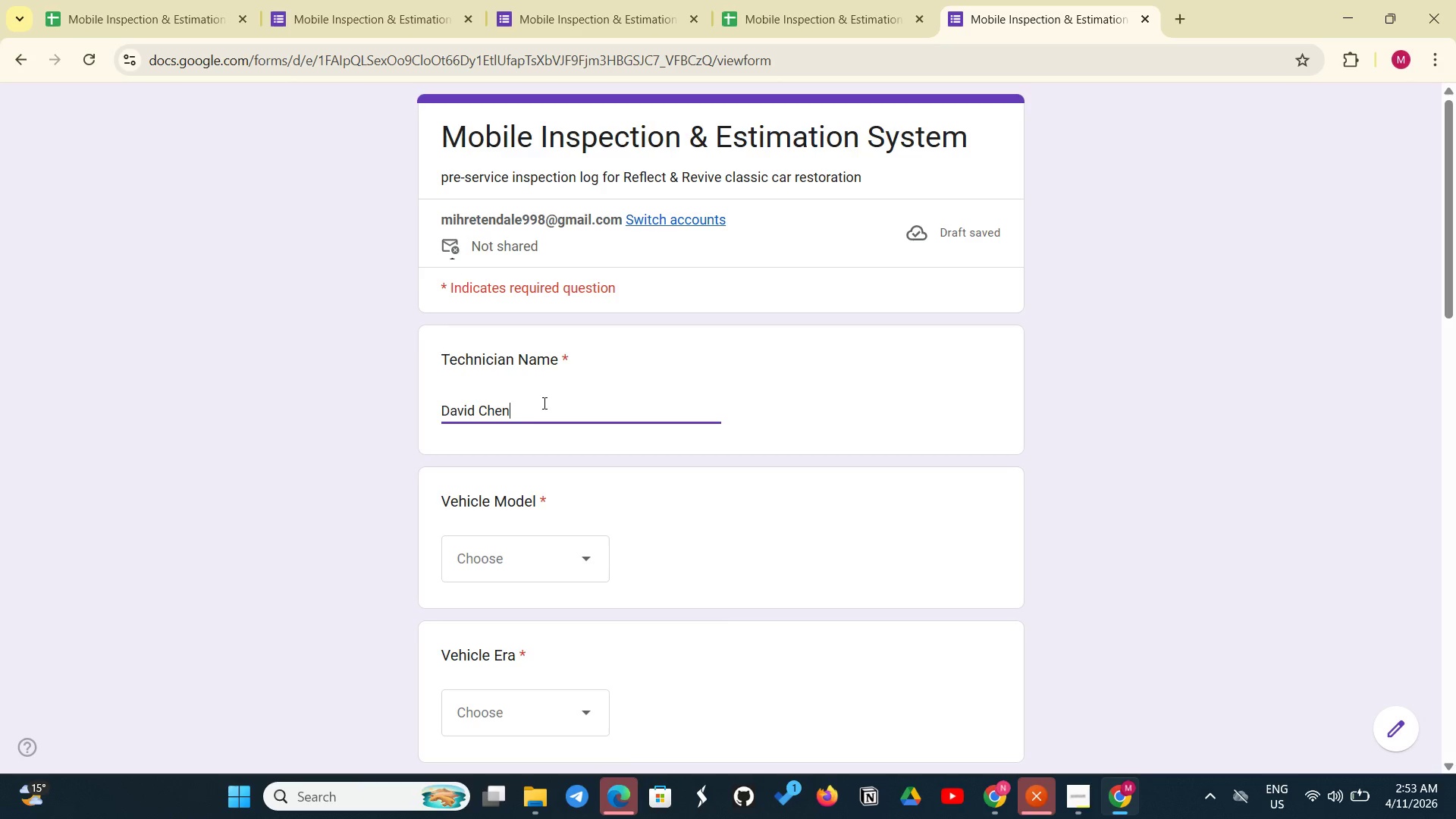 
left_click([507, 535])
 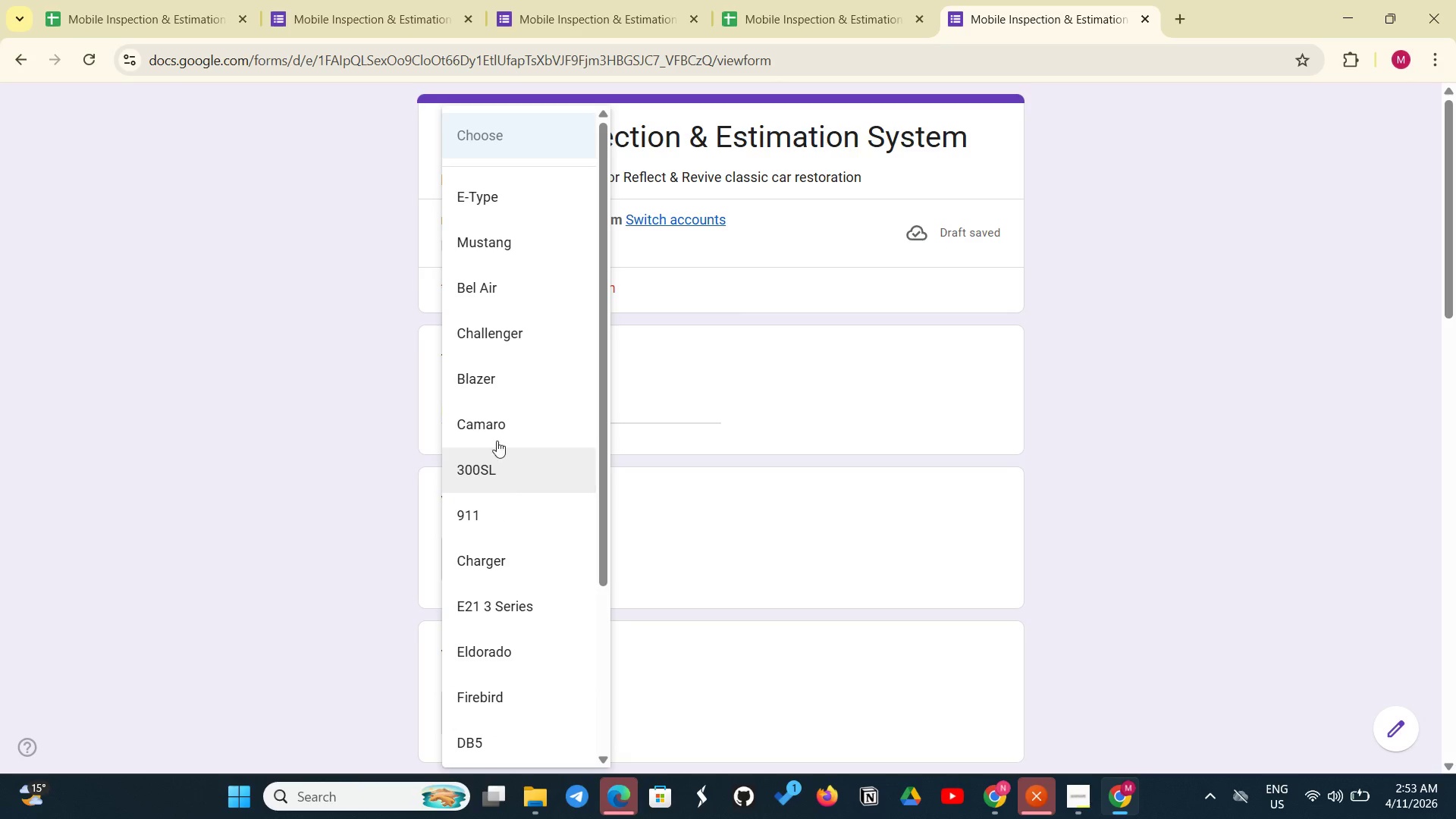 
left_click([525, 383])
 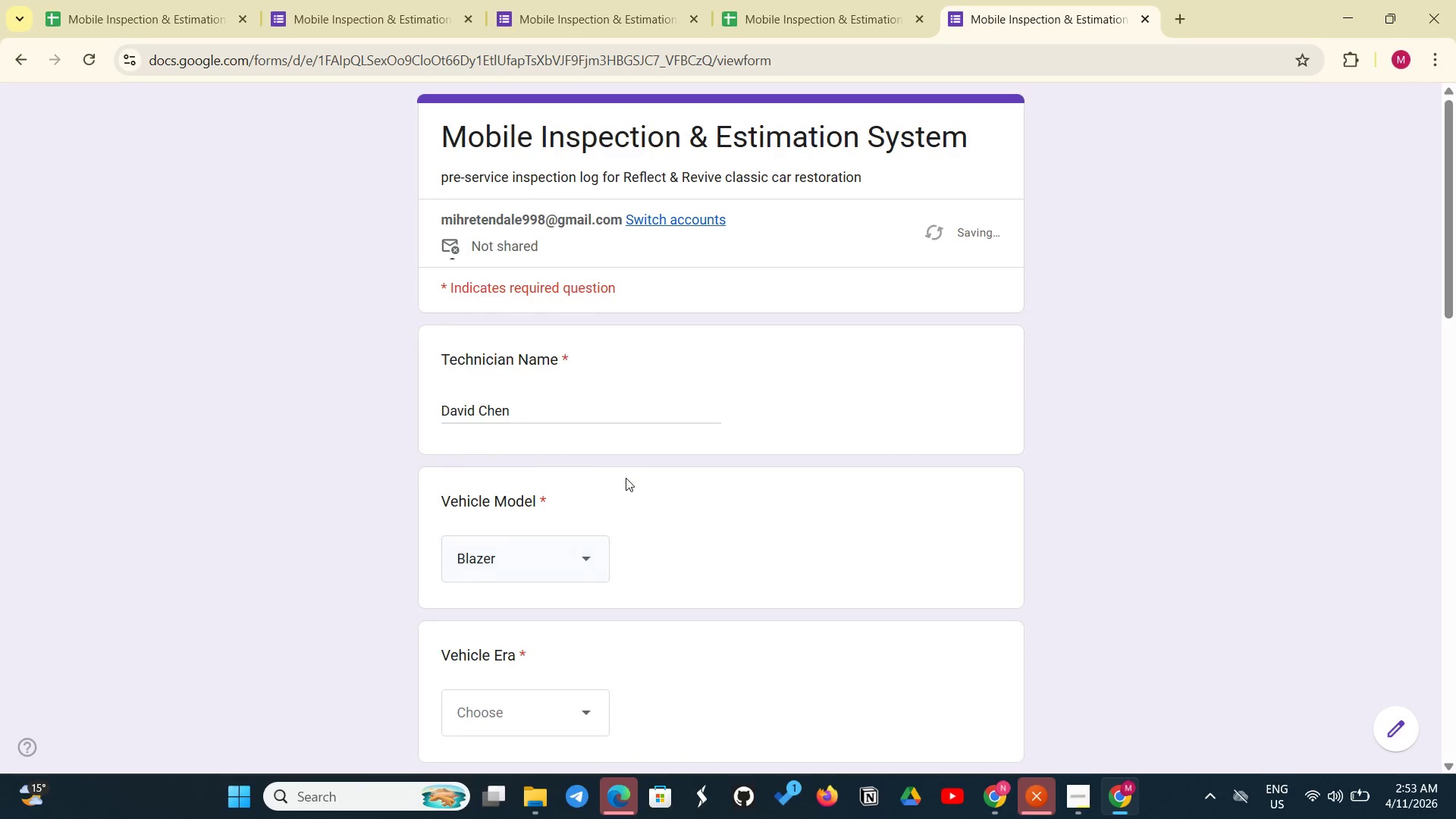 
scroll: coordinate [624, 480], scroll_direction: down, amount: 3.0
 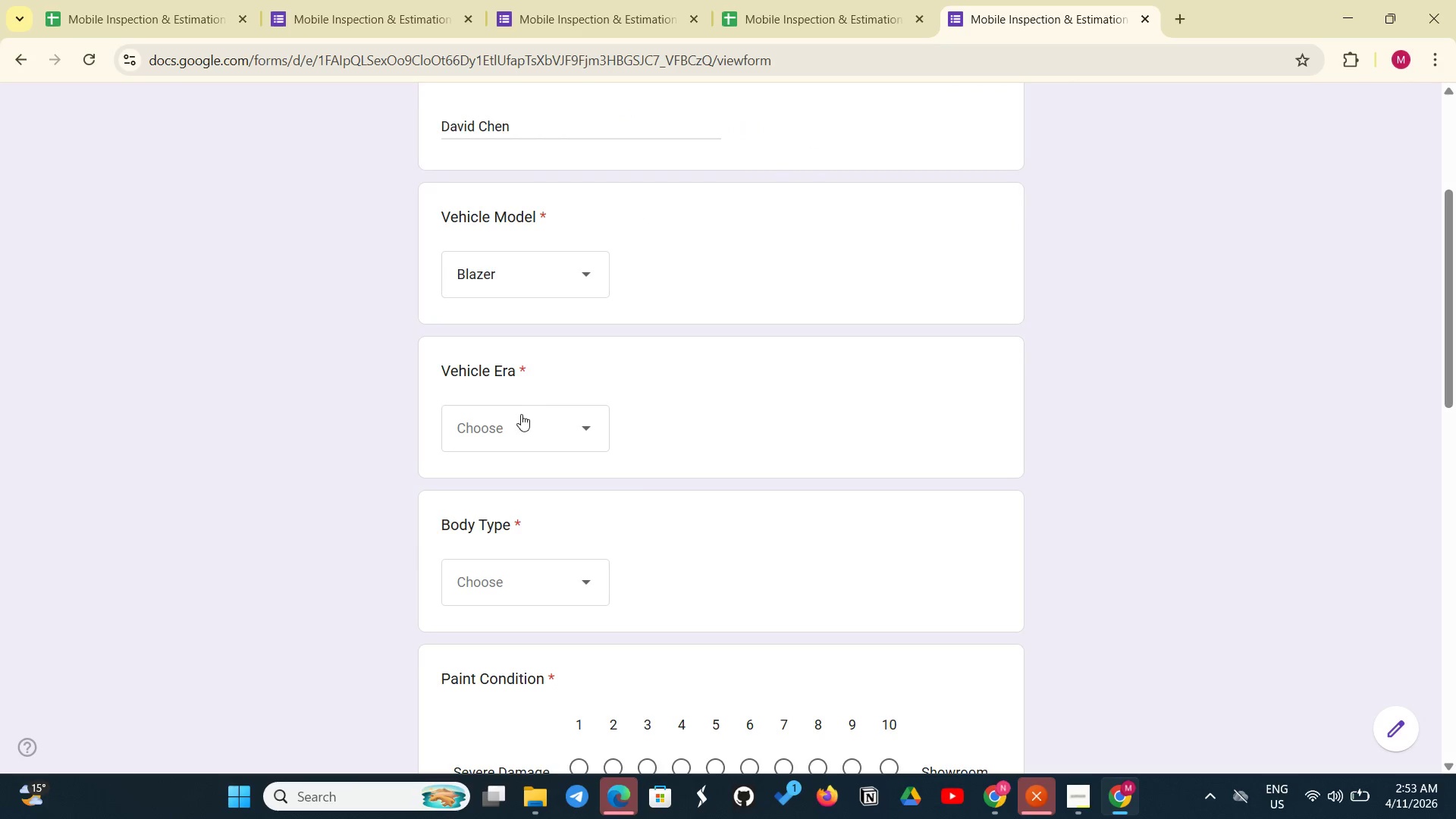 
left_click([521, 415])
 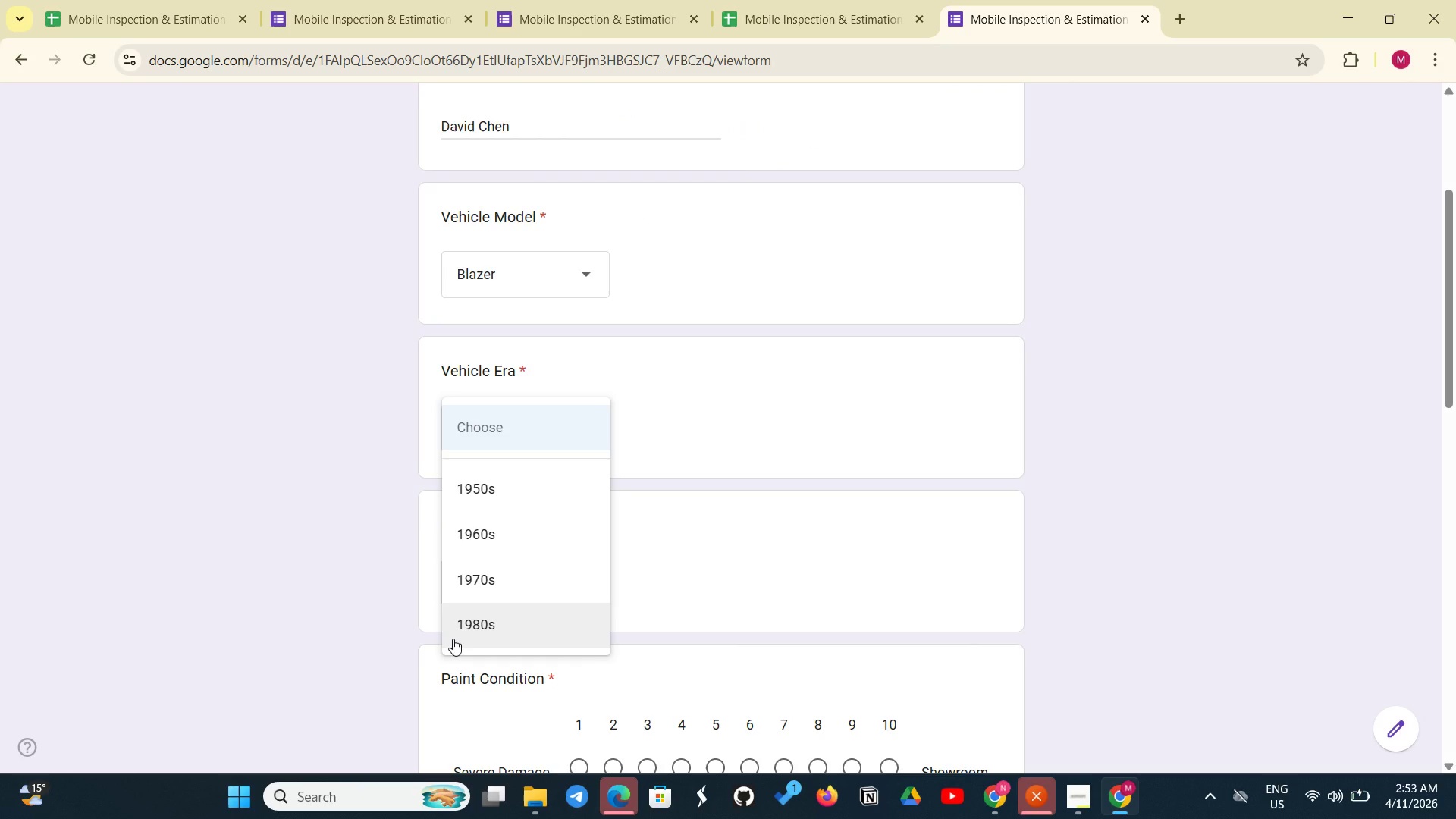 
left_click([453, 639])
 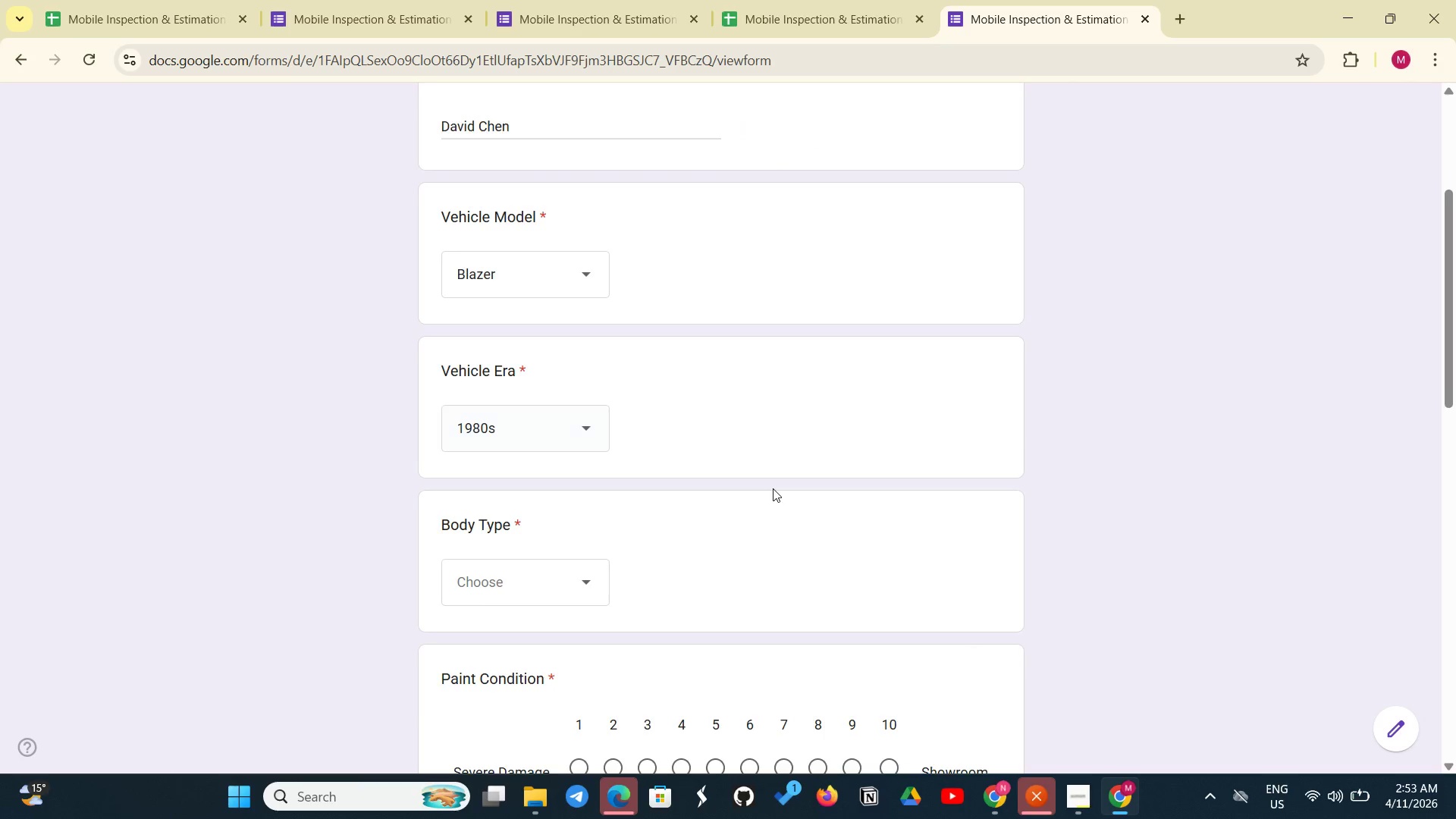 
scroll: coordinate [773, 488], scroll_direction: down, amount: 3.0
 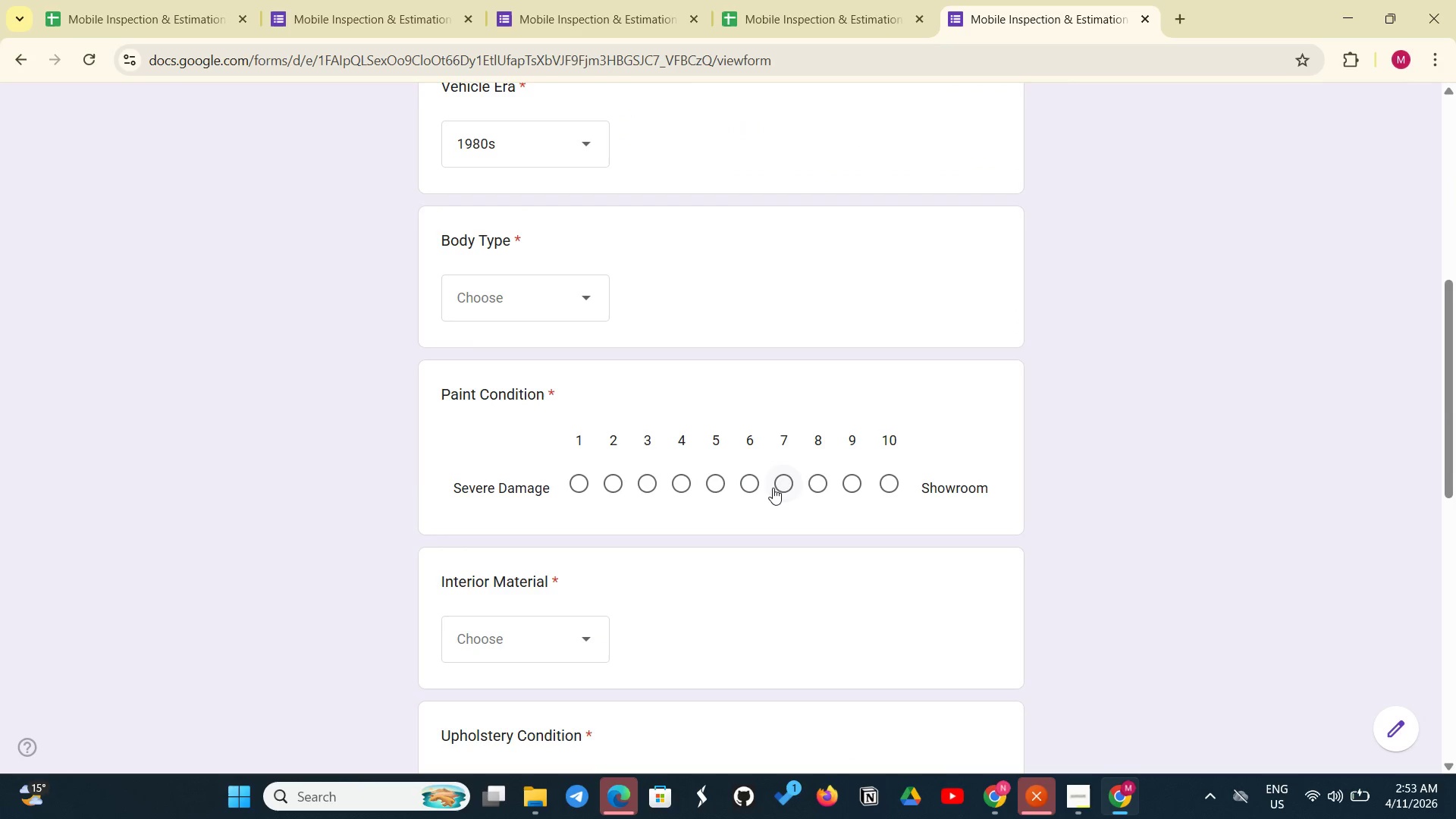 
left_click([538, 291])
 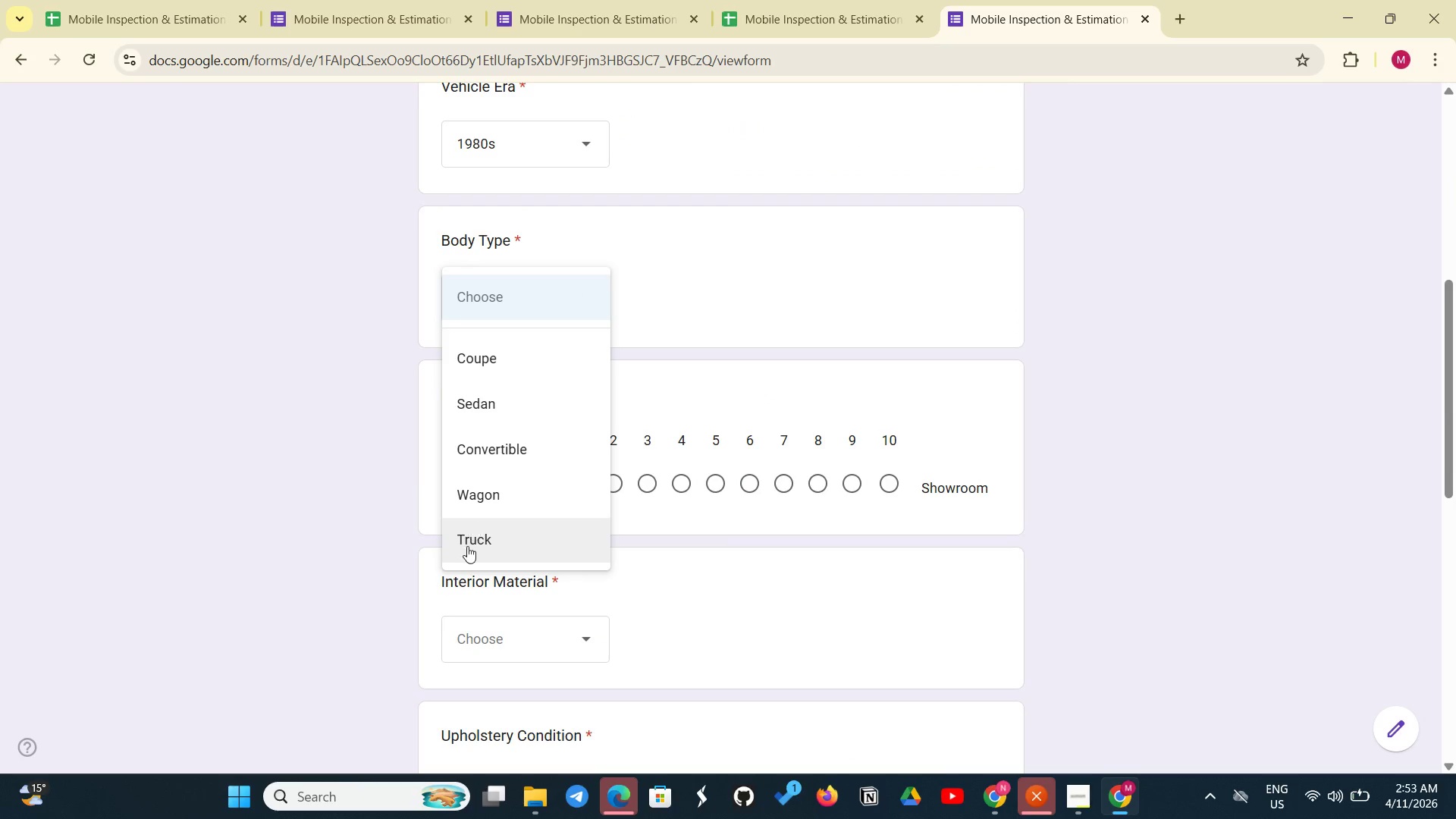 
left_click([466, 553])
 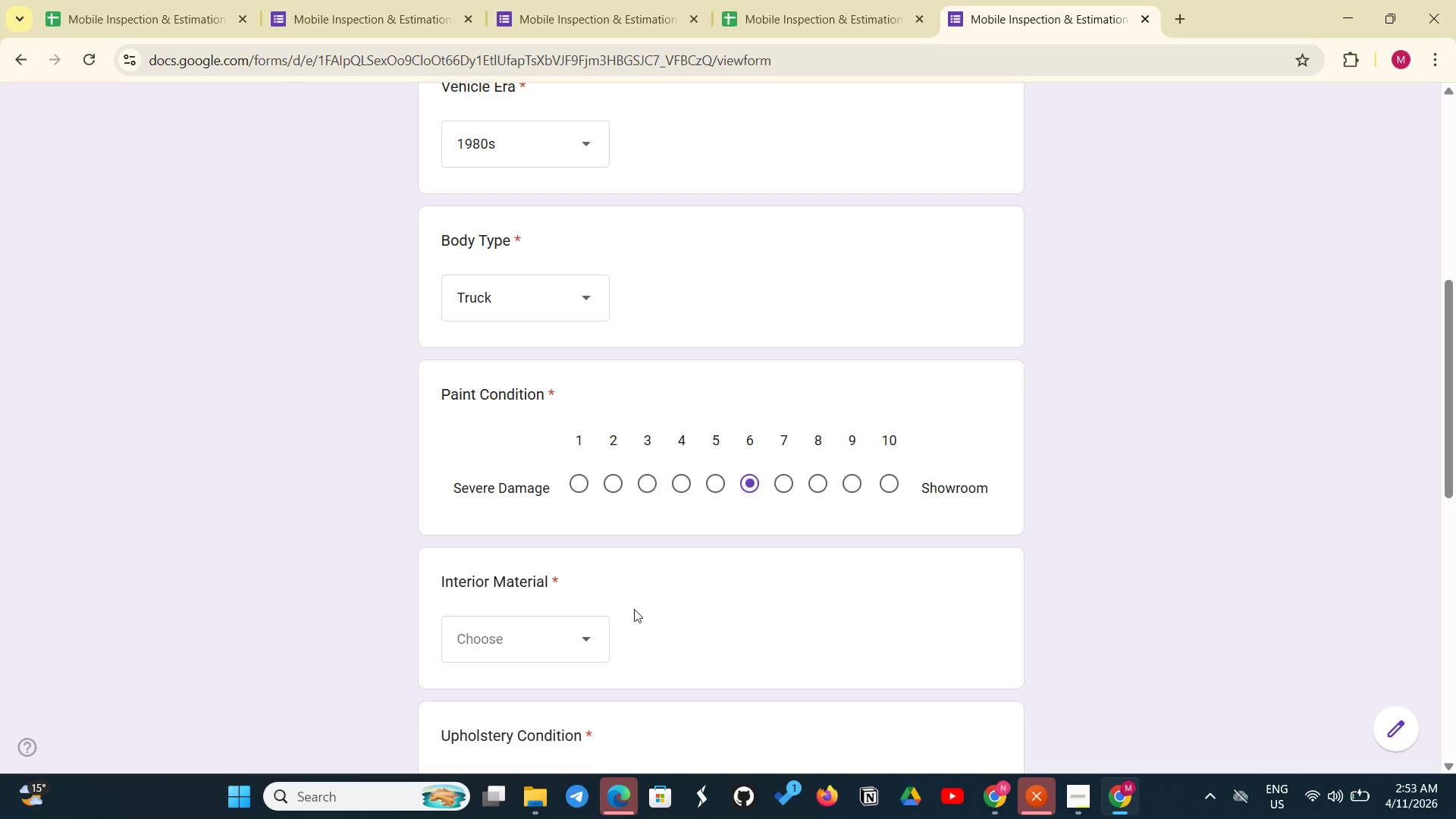 
left_click([550, 650])
 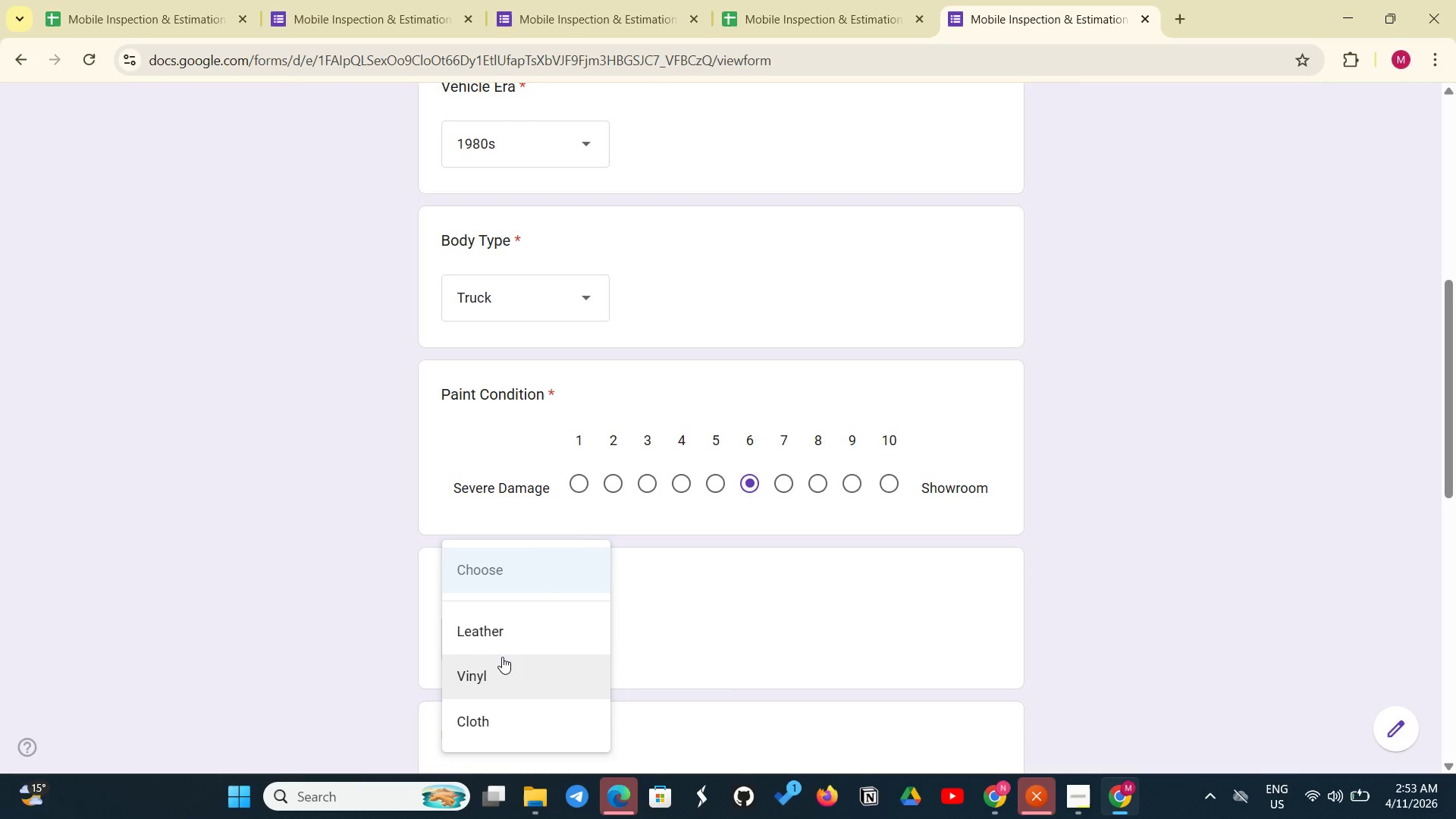 
left_click([502, 657])
 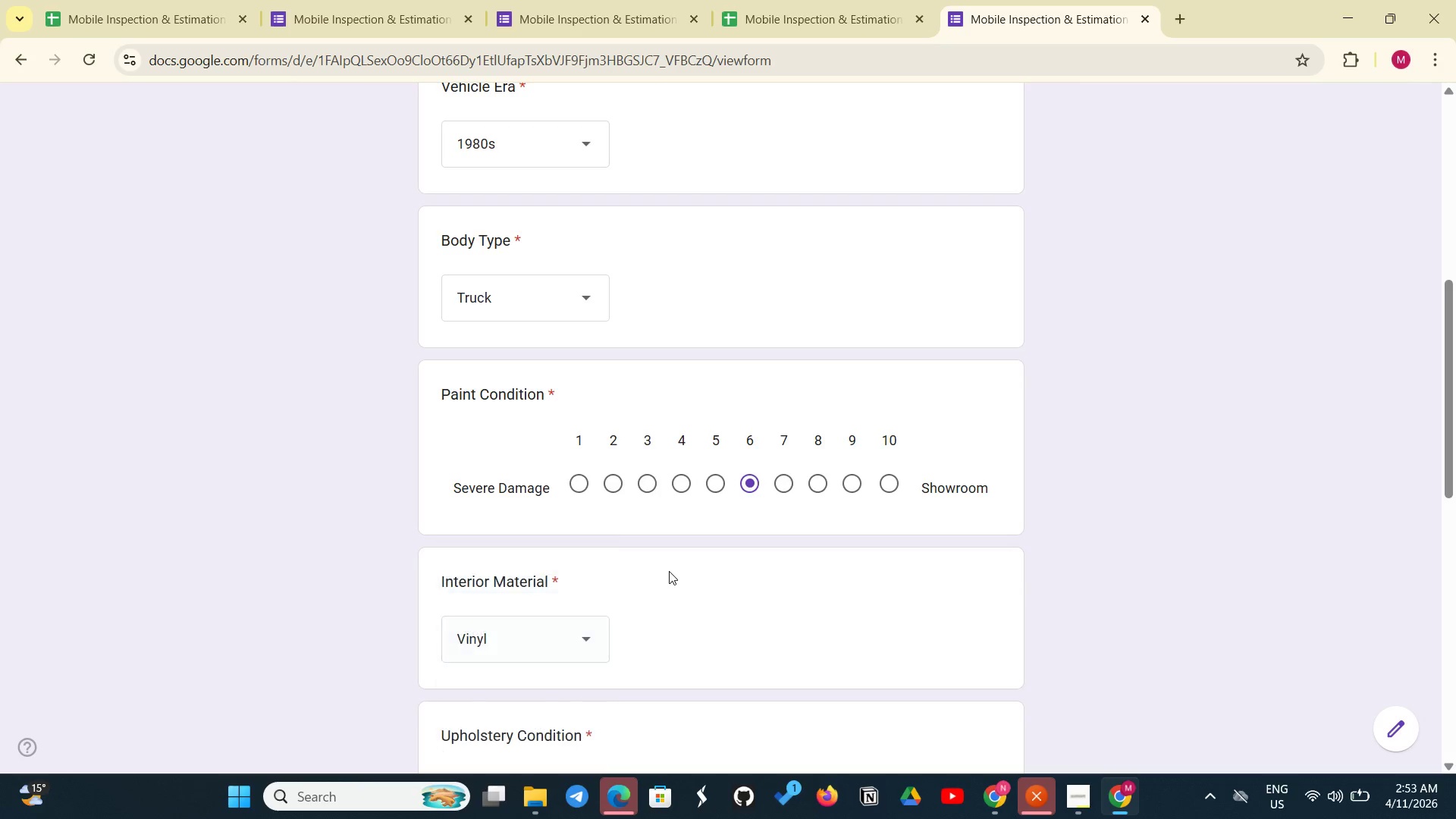 
scroll: coordinate [655, 567], scroll_direction: down, amount: 5.0
 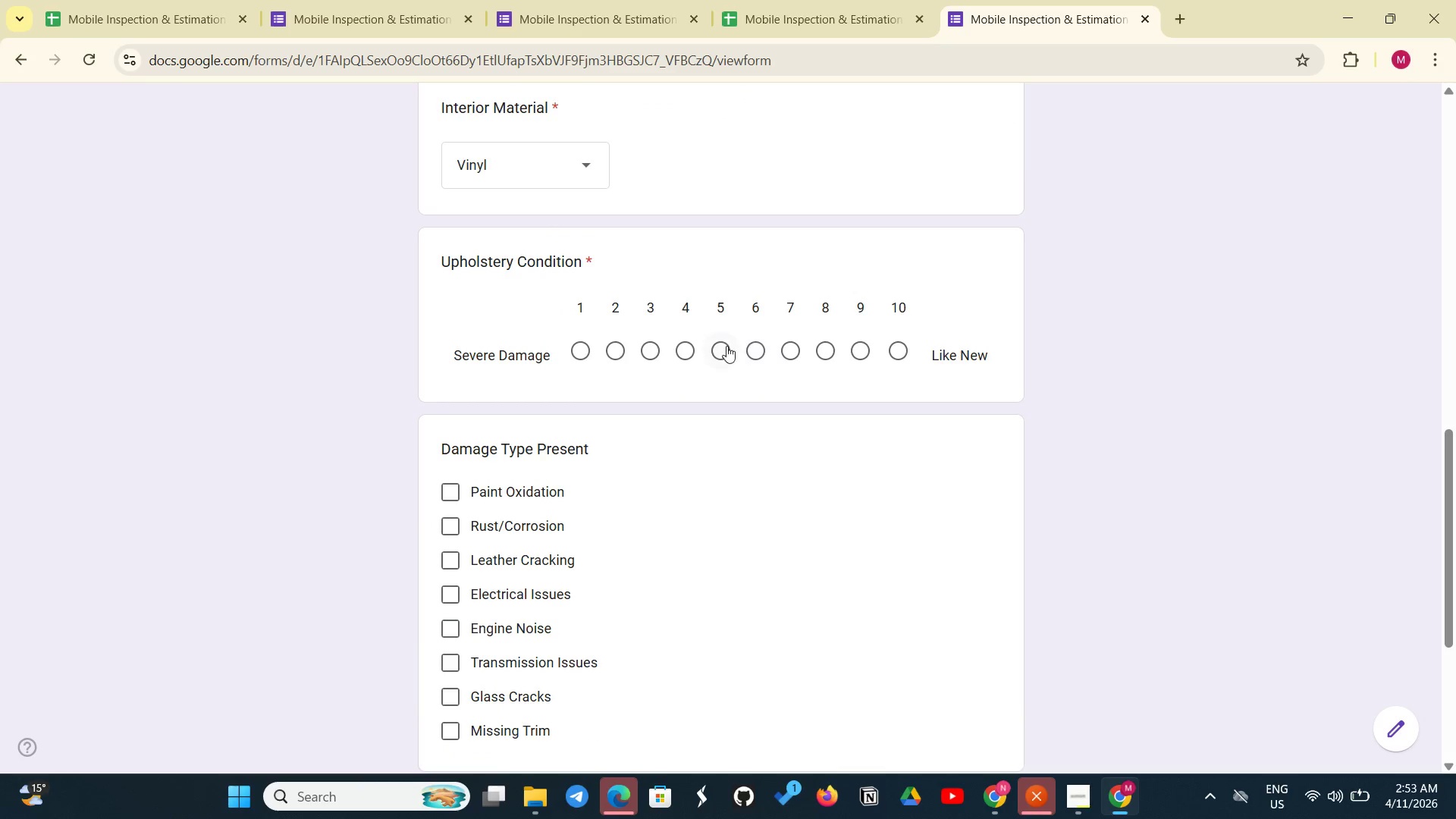 
left_click([720, 350])
 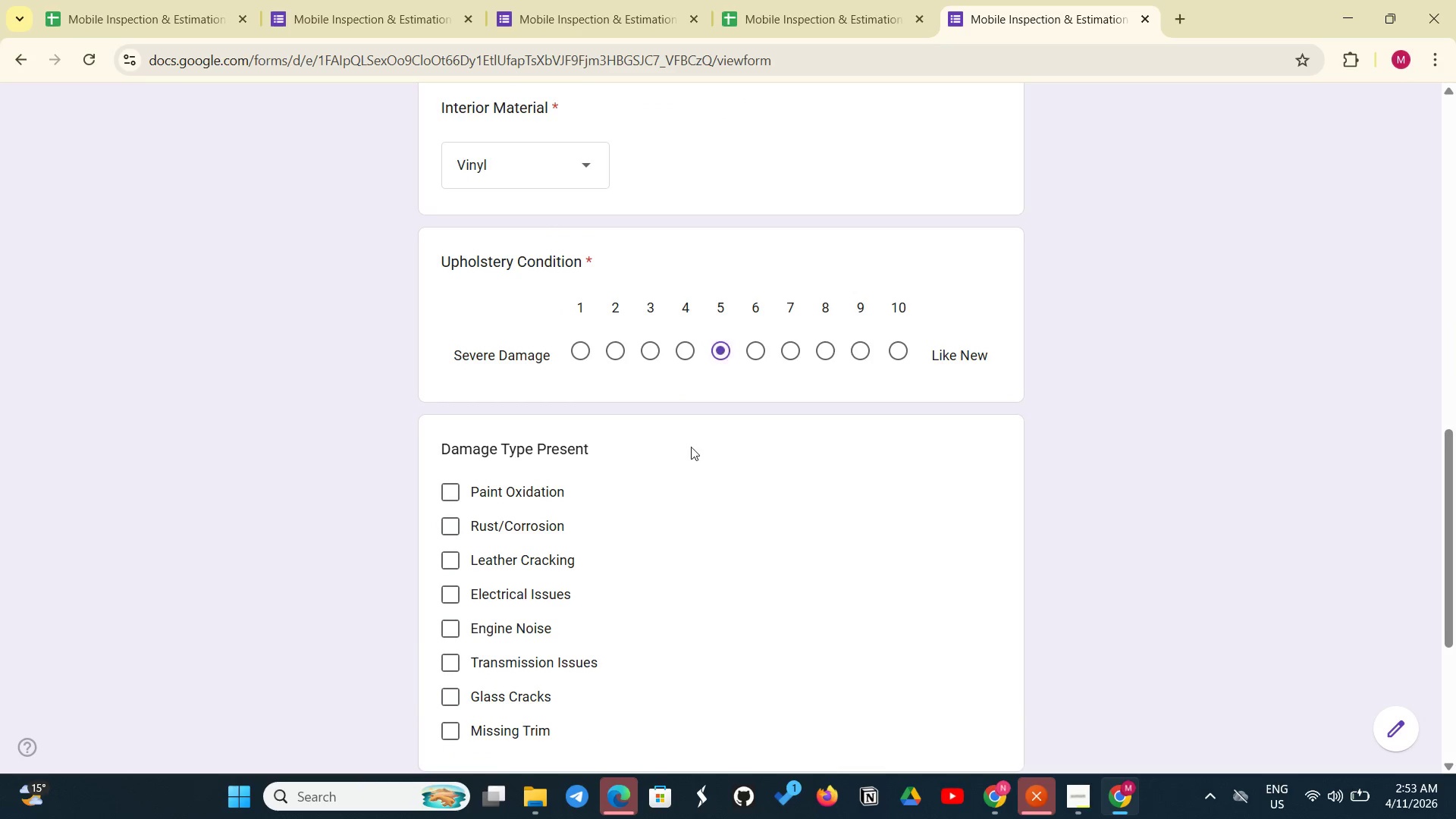 
scroll: coordinate [684, 469], scroll_direction: down, amount: 4.0
 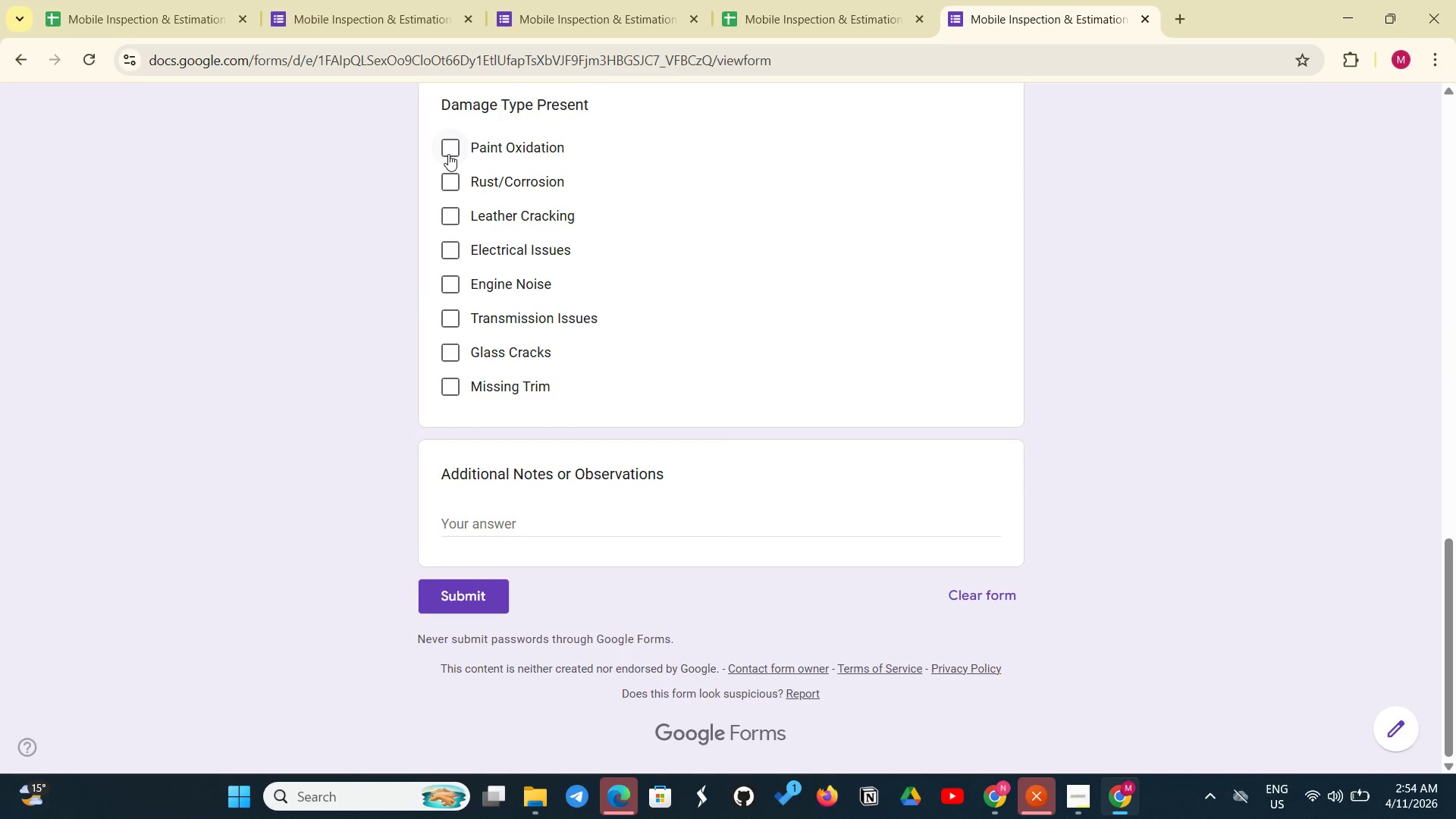 
left_click([448, 154])
 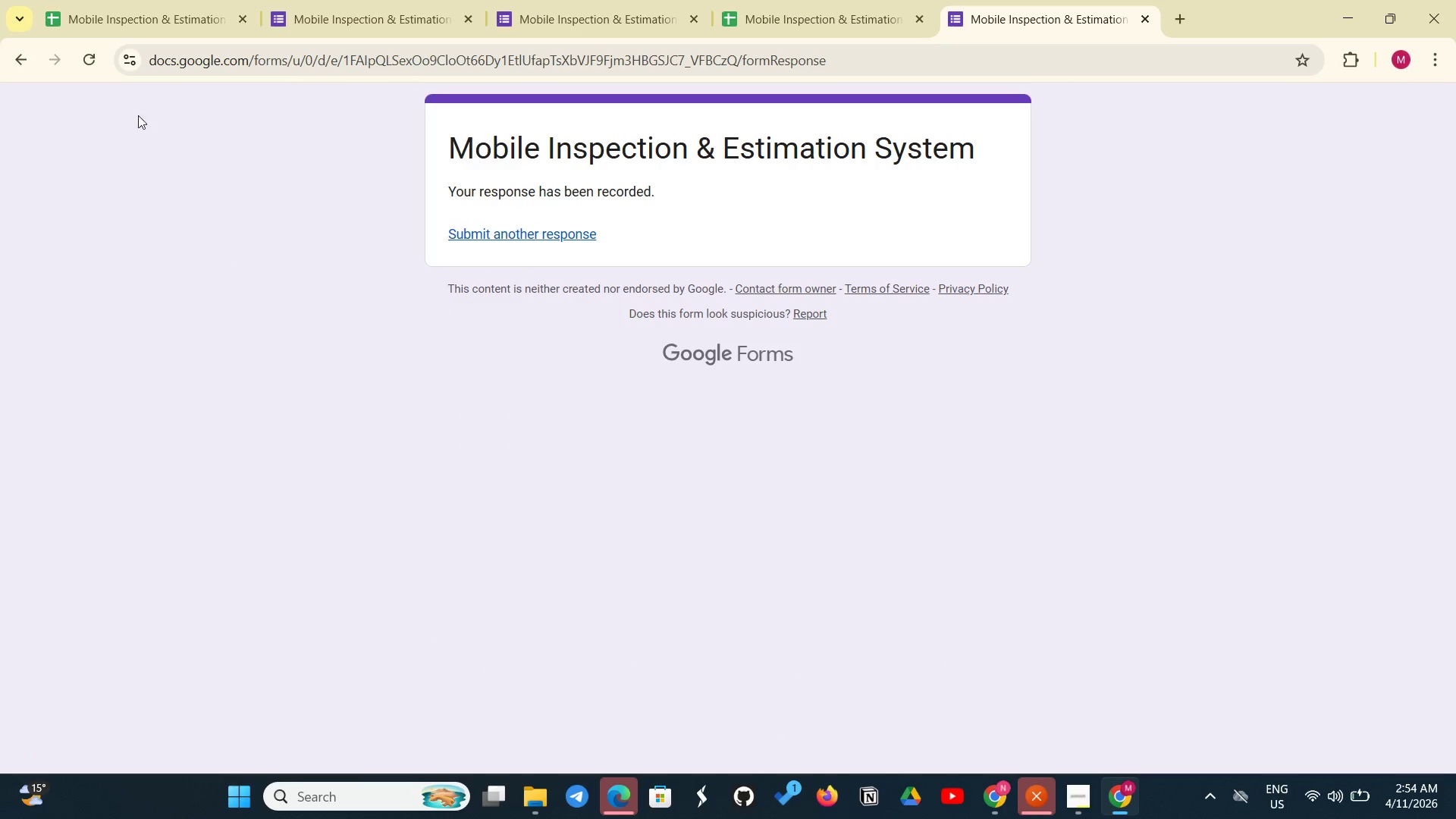 
left_click([93, 58])
 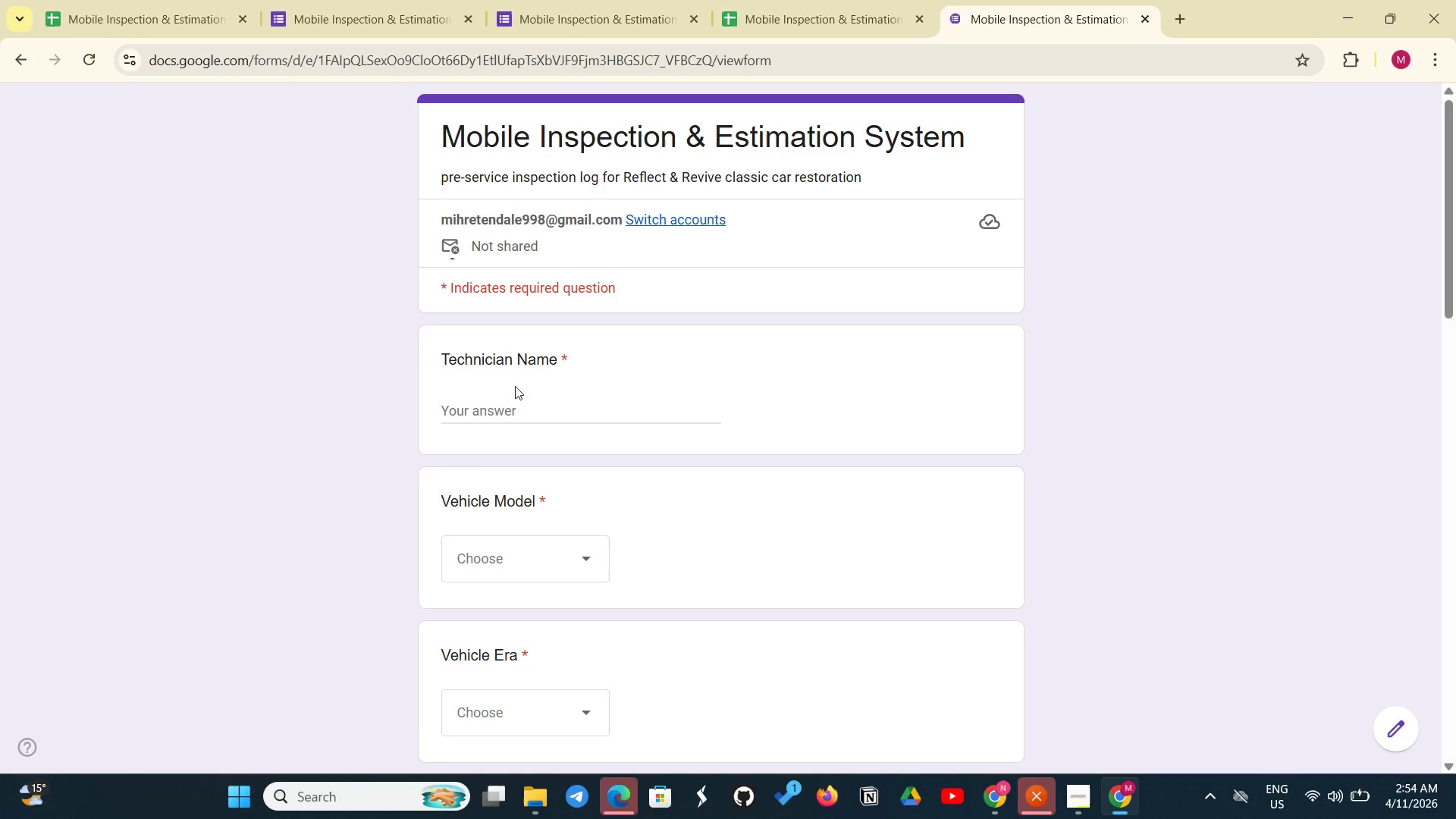 
left_click_drag(start_coordinate=[534, 396], to_coordinate=[533, 401])
 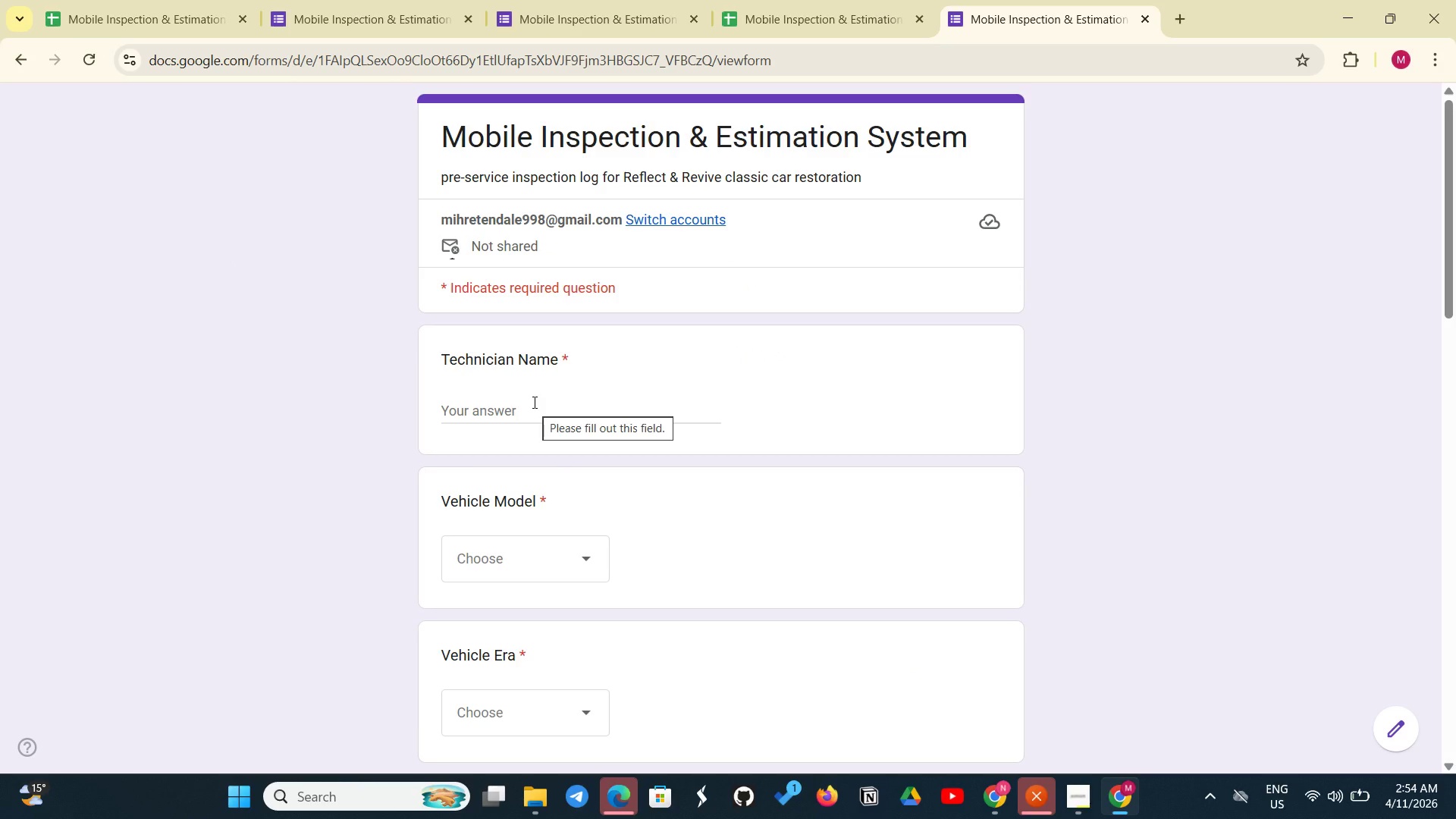 
type(Sarah J)
 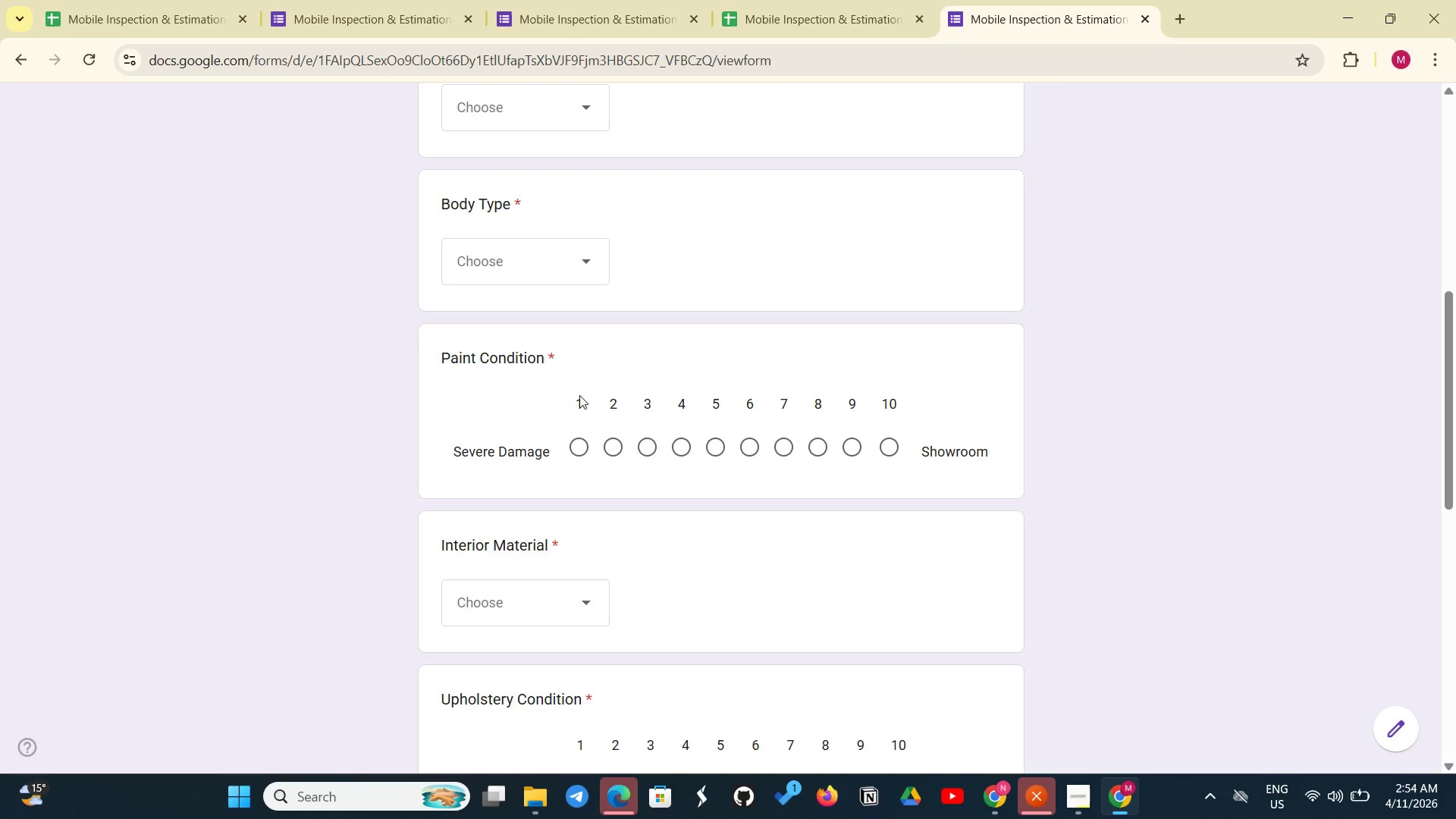 
scroll: coordinate [490, 324], scroll_direction: up, amount: 9.0
 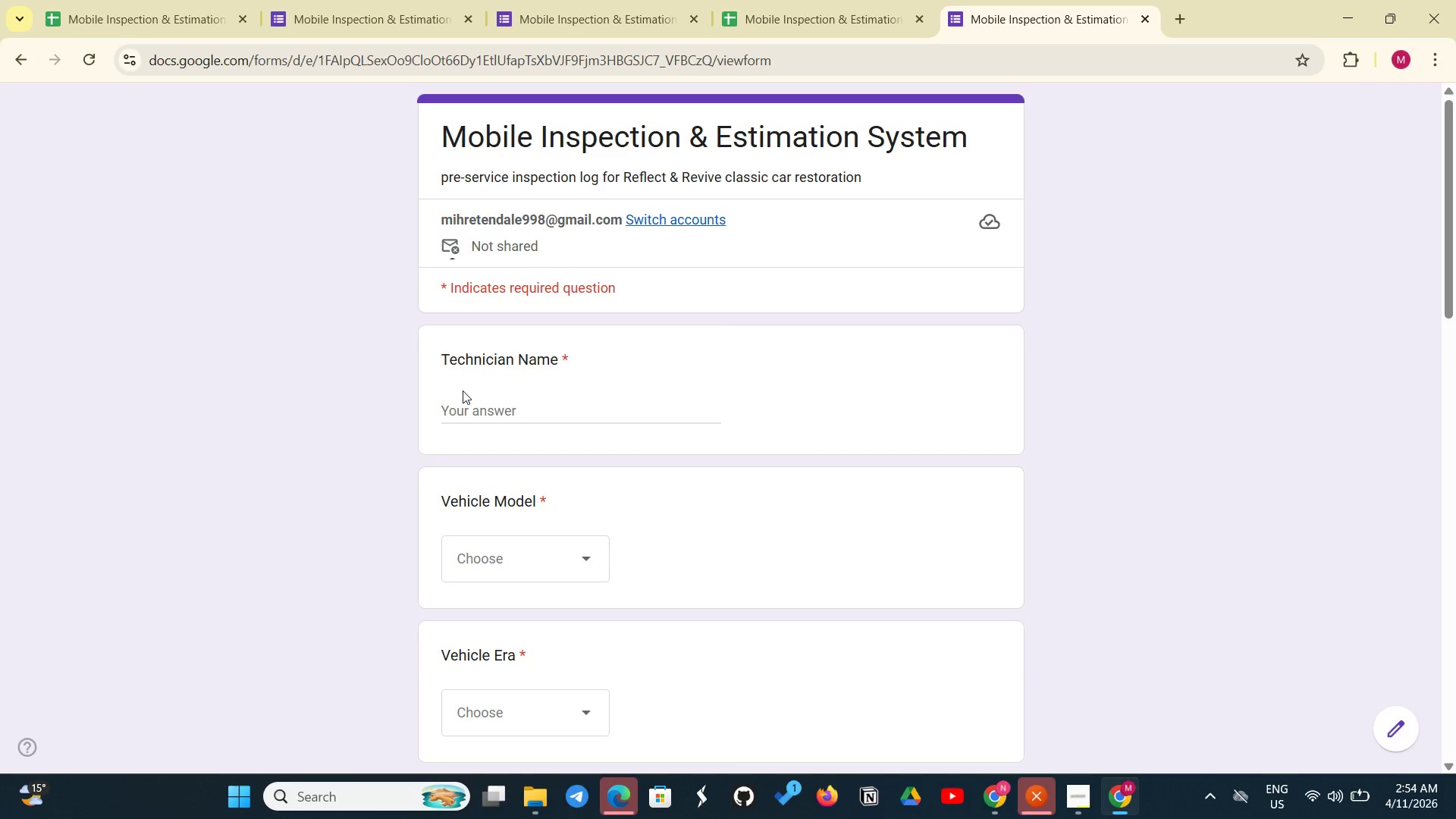 
left_click([460, 403])
 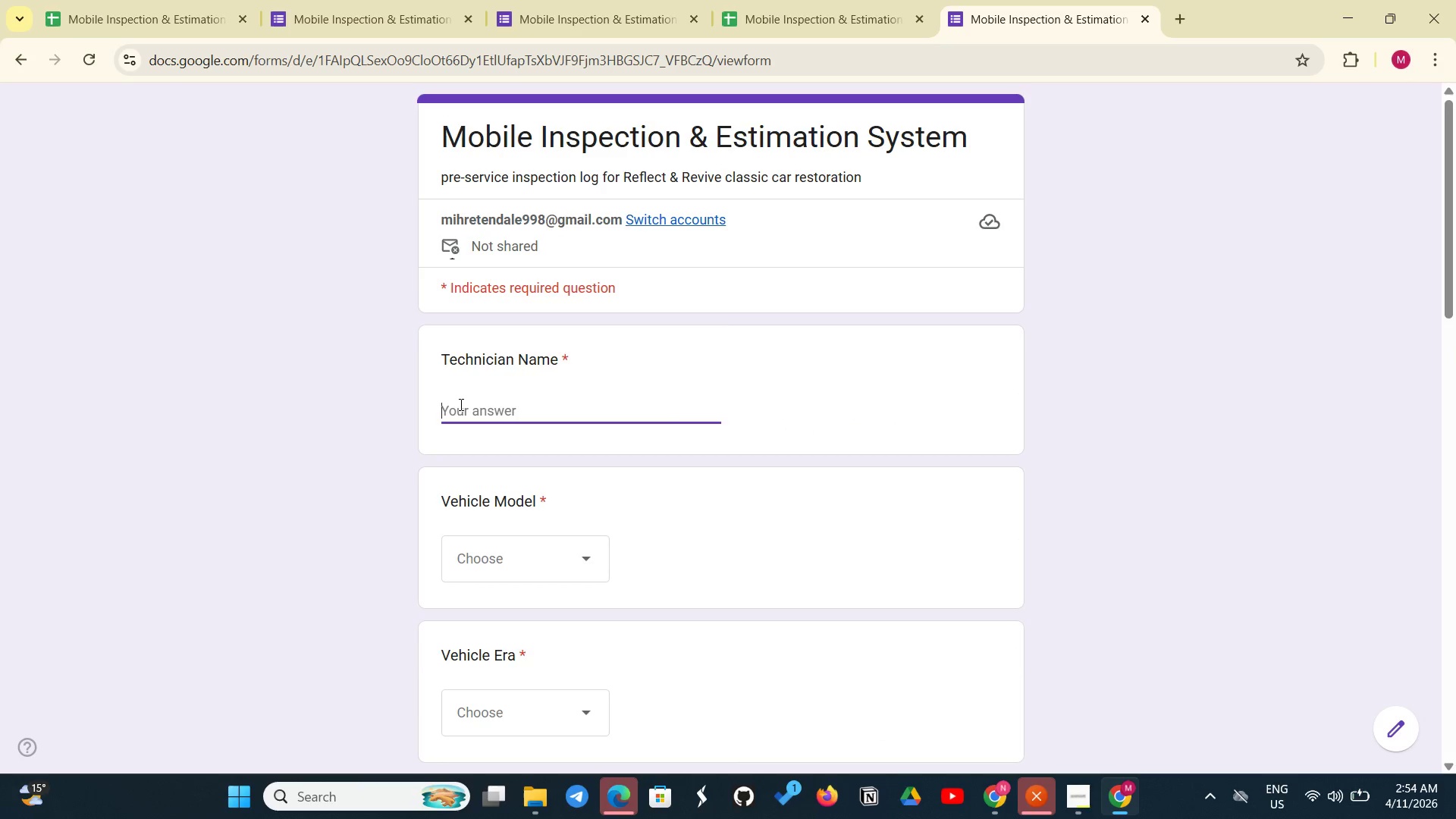 
type(Sarah Jones)
 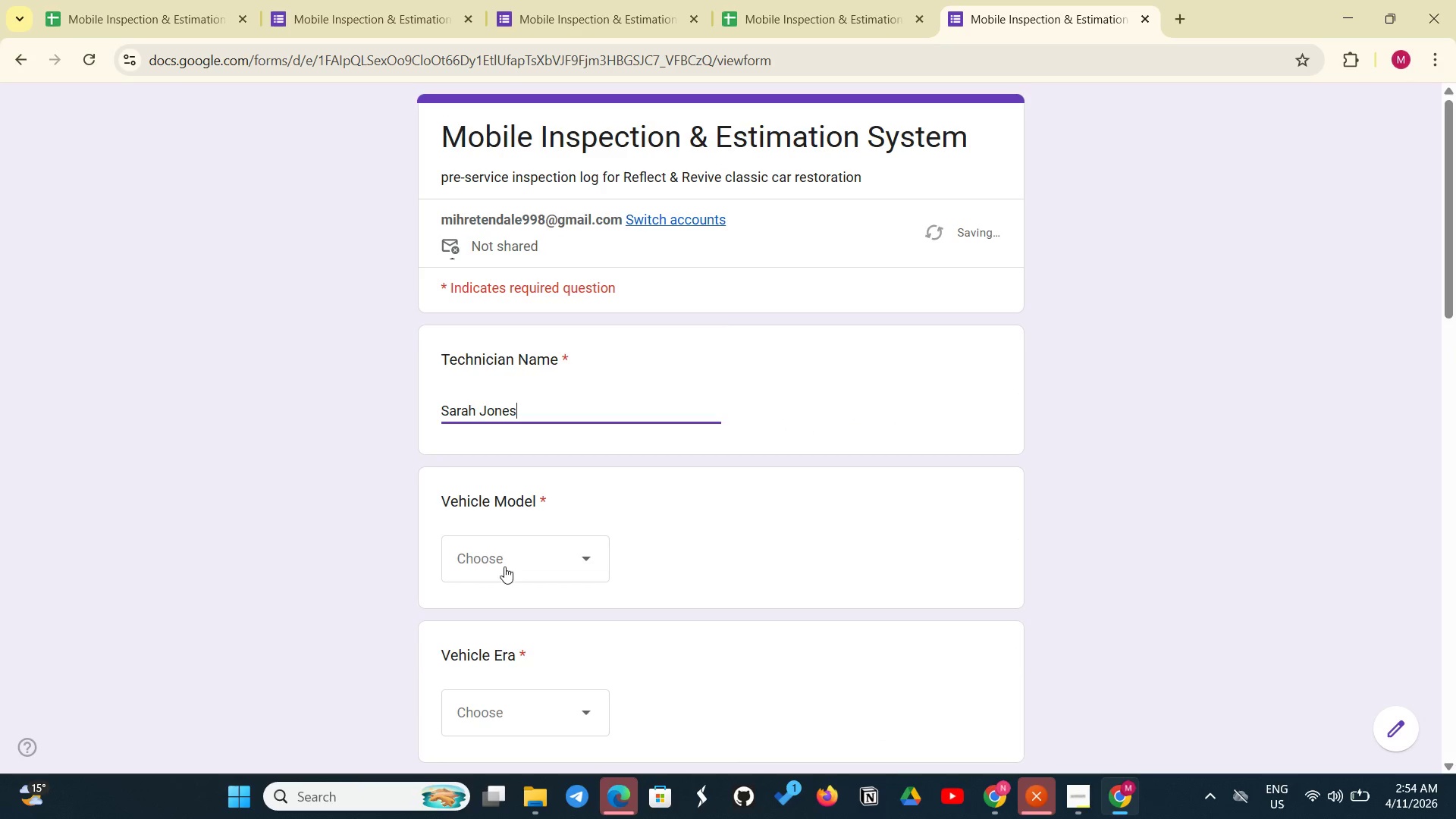 
left_click([507, 577])
 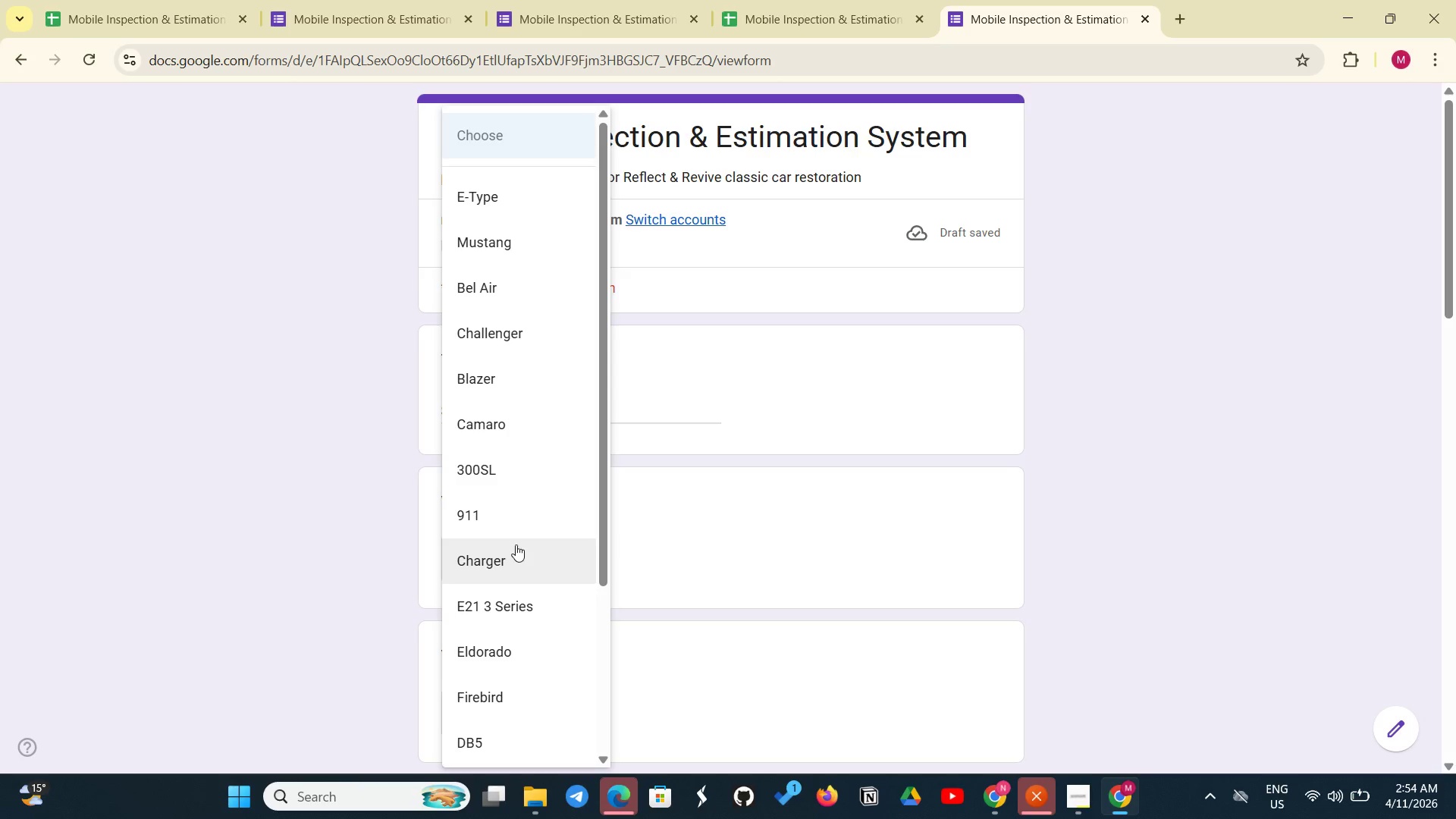 
left_click([518, 610])
 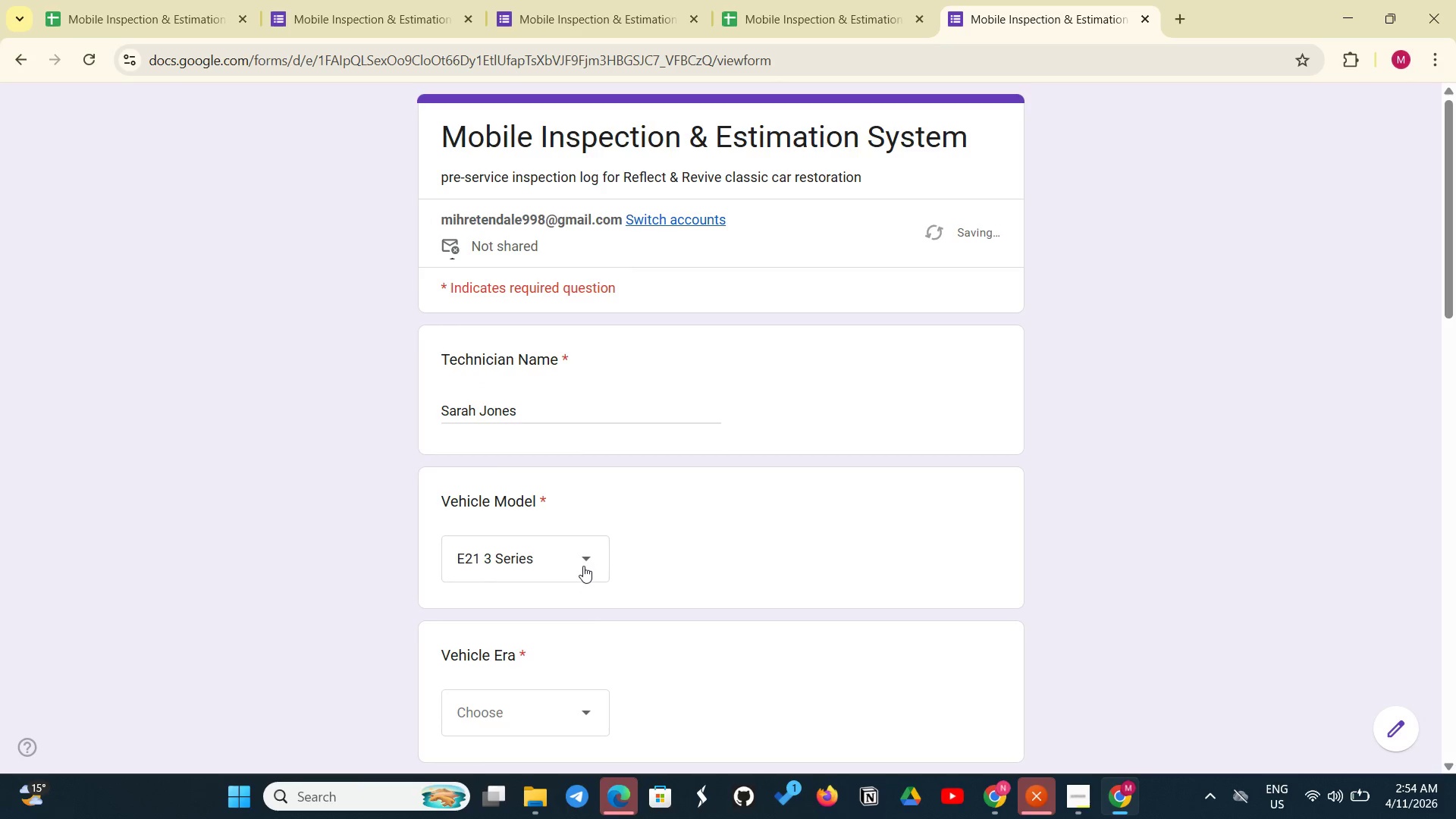 
left_click([584, 565])
 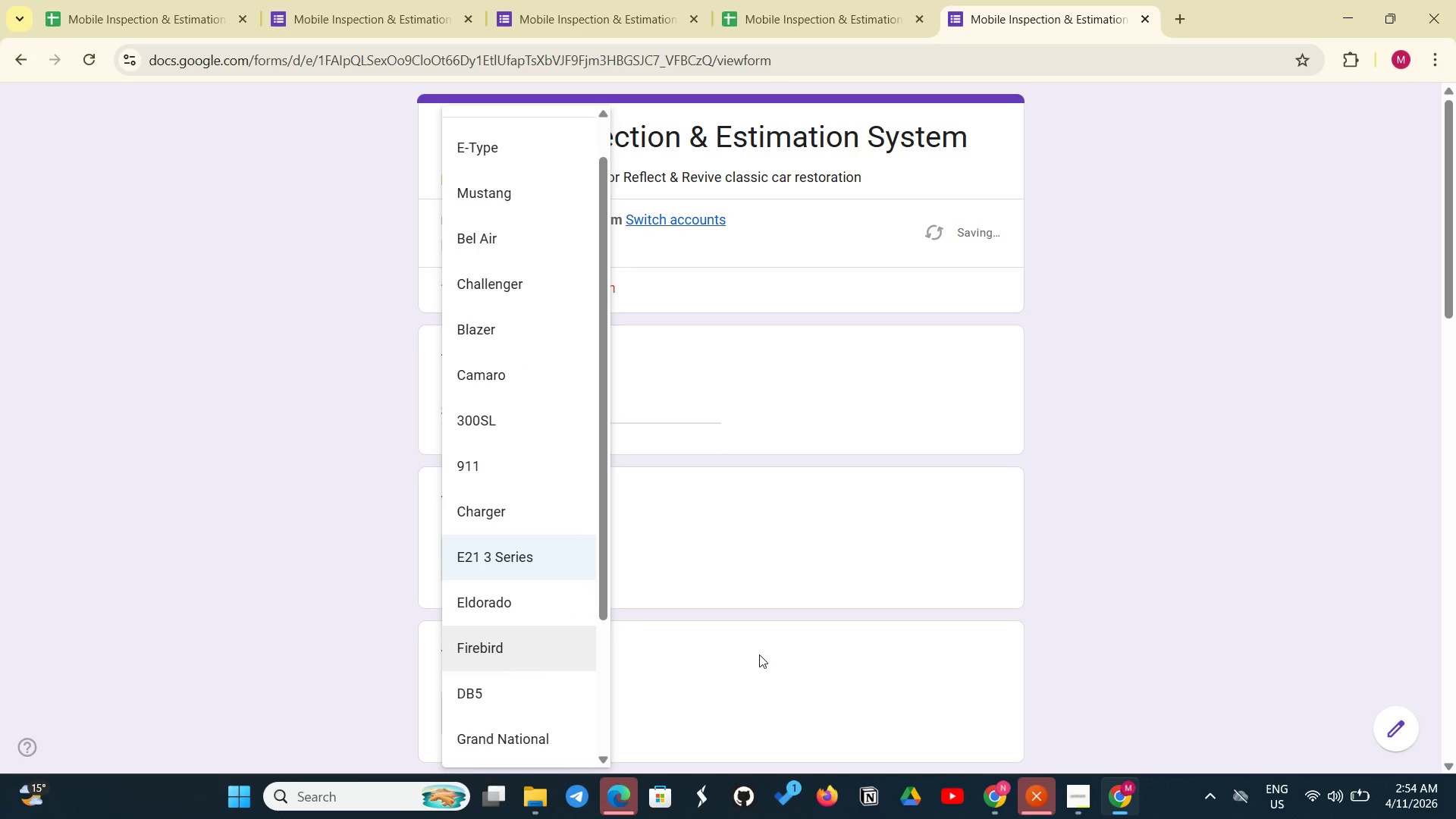 
left_click([759, 654])
 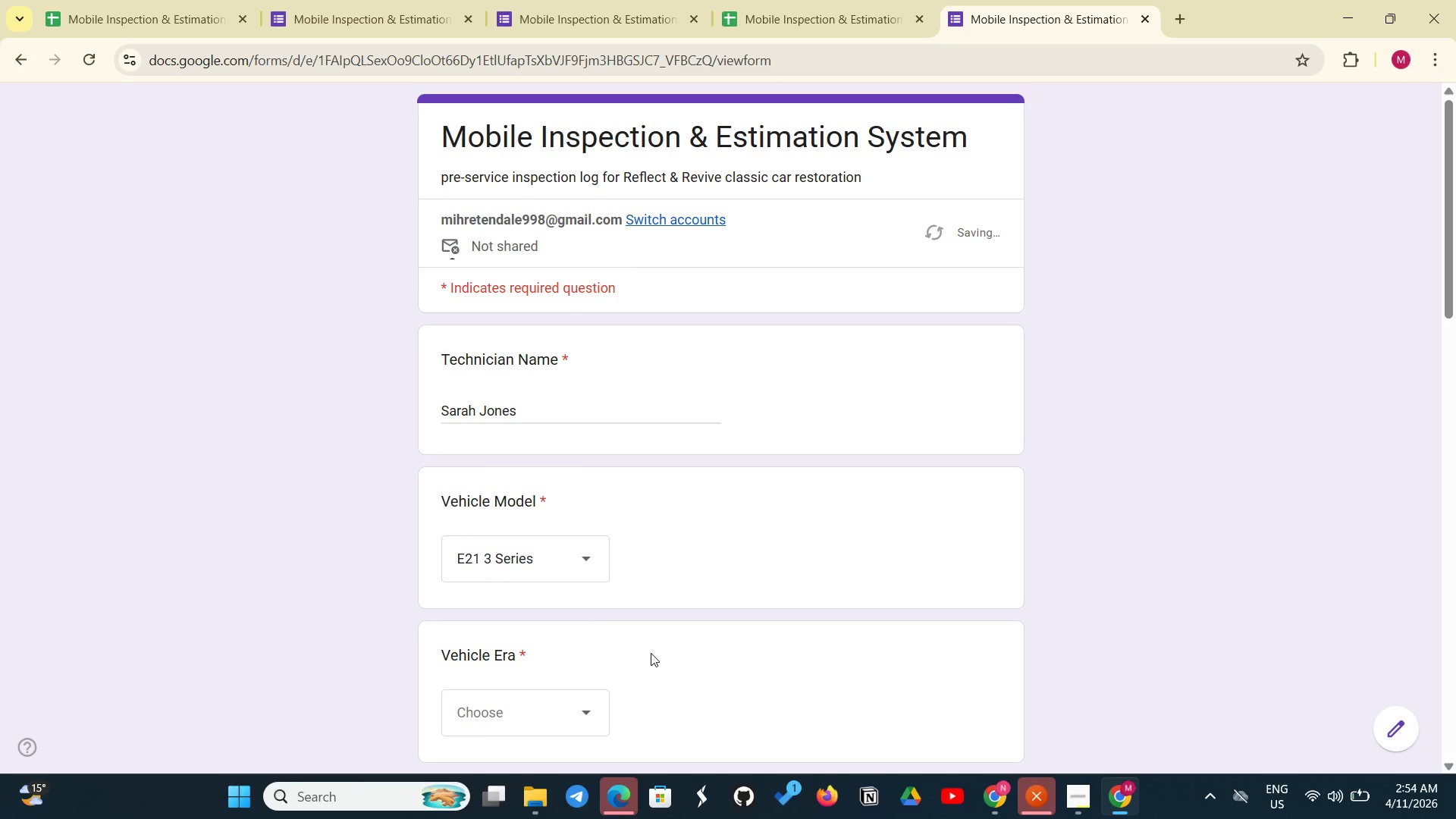 
scroll: coordinate [651, 653], scroll_direction: down, amount: 4.0
 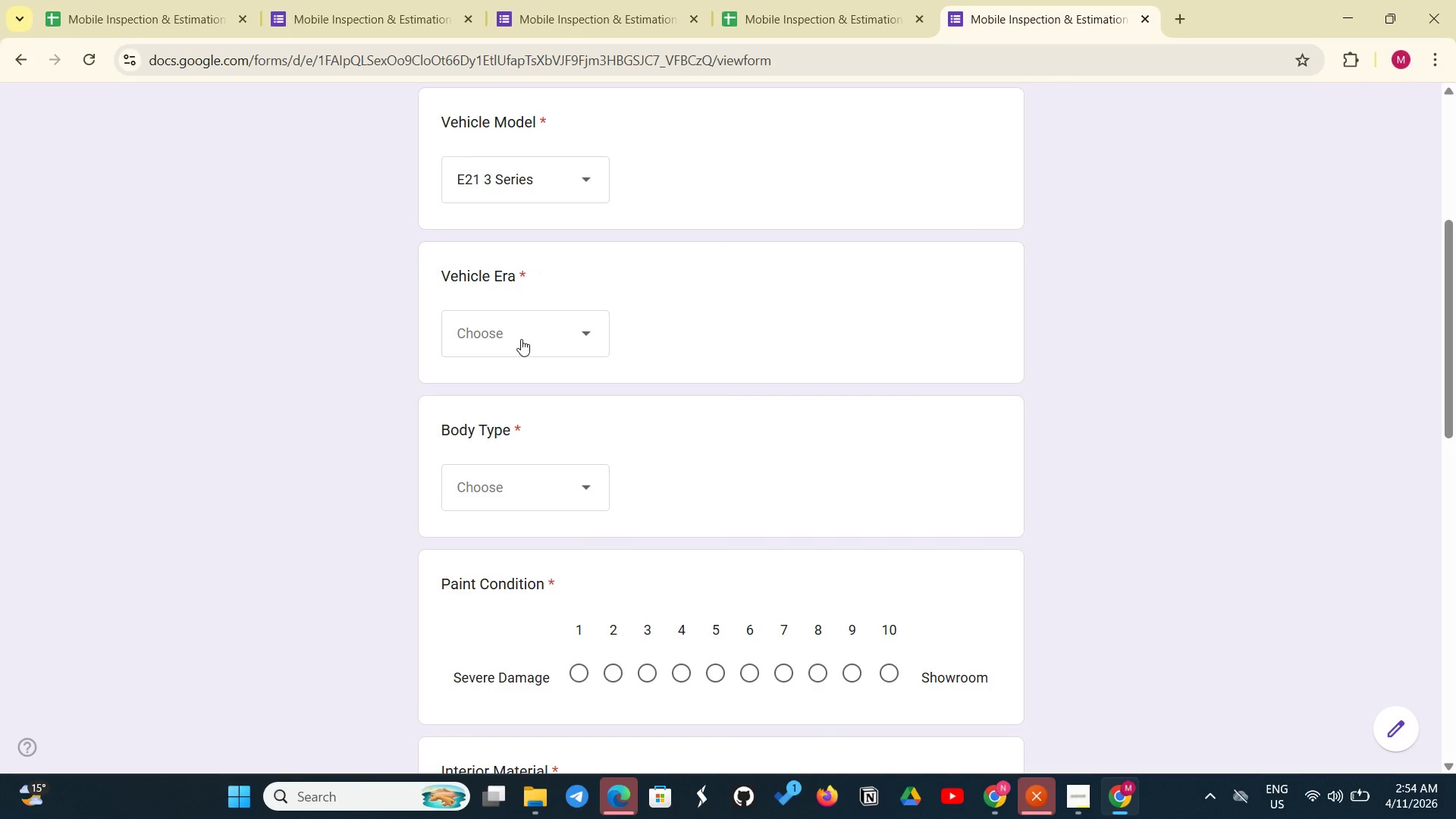 
left_click([521, 339])
 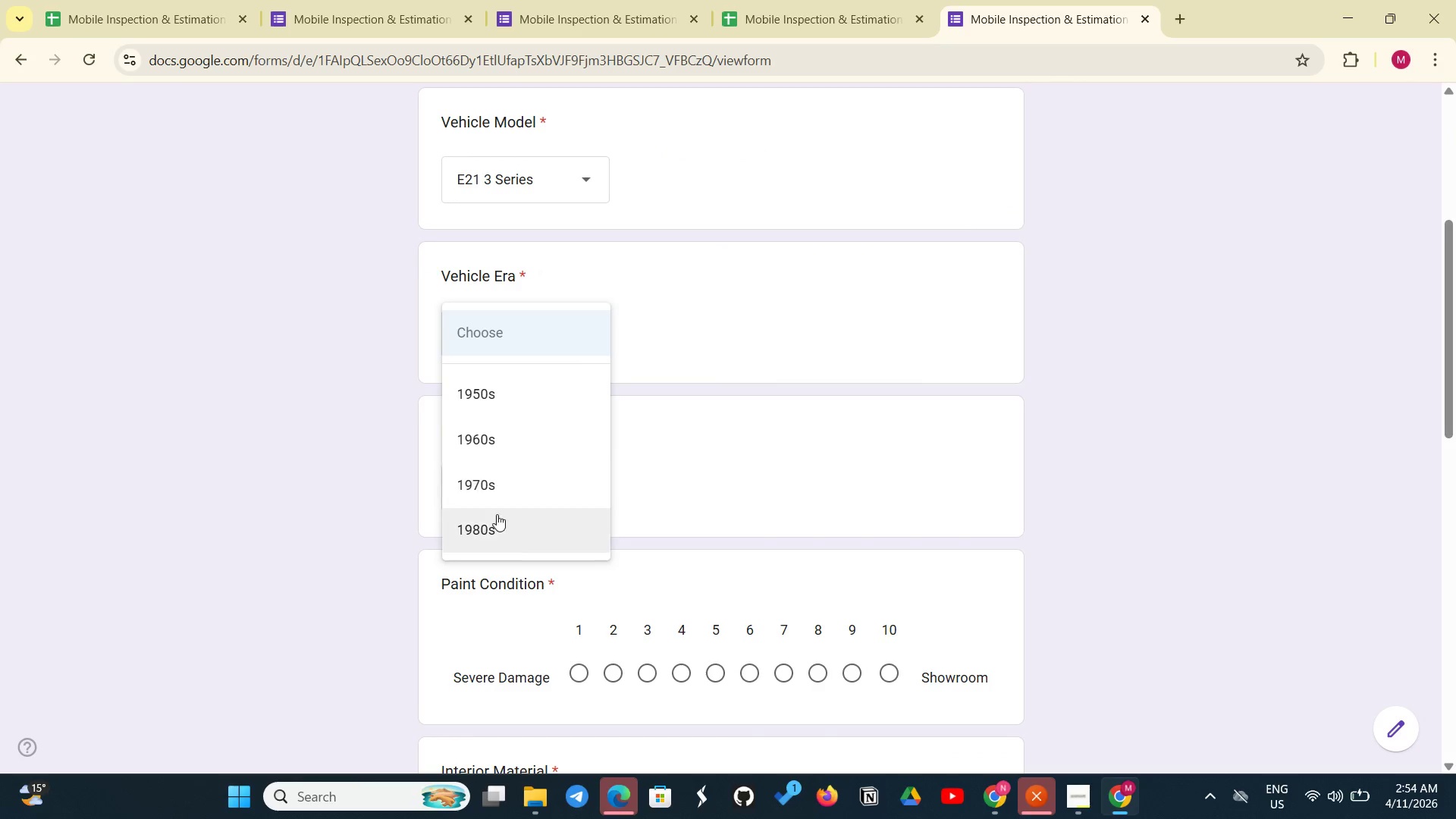 
left_click([497, 514])
 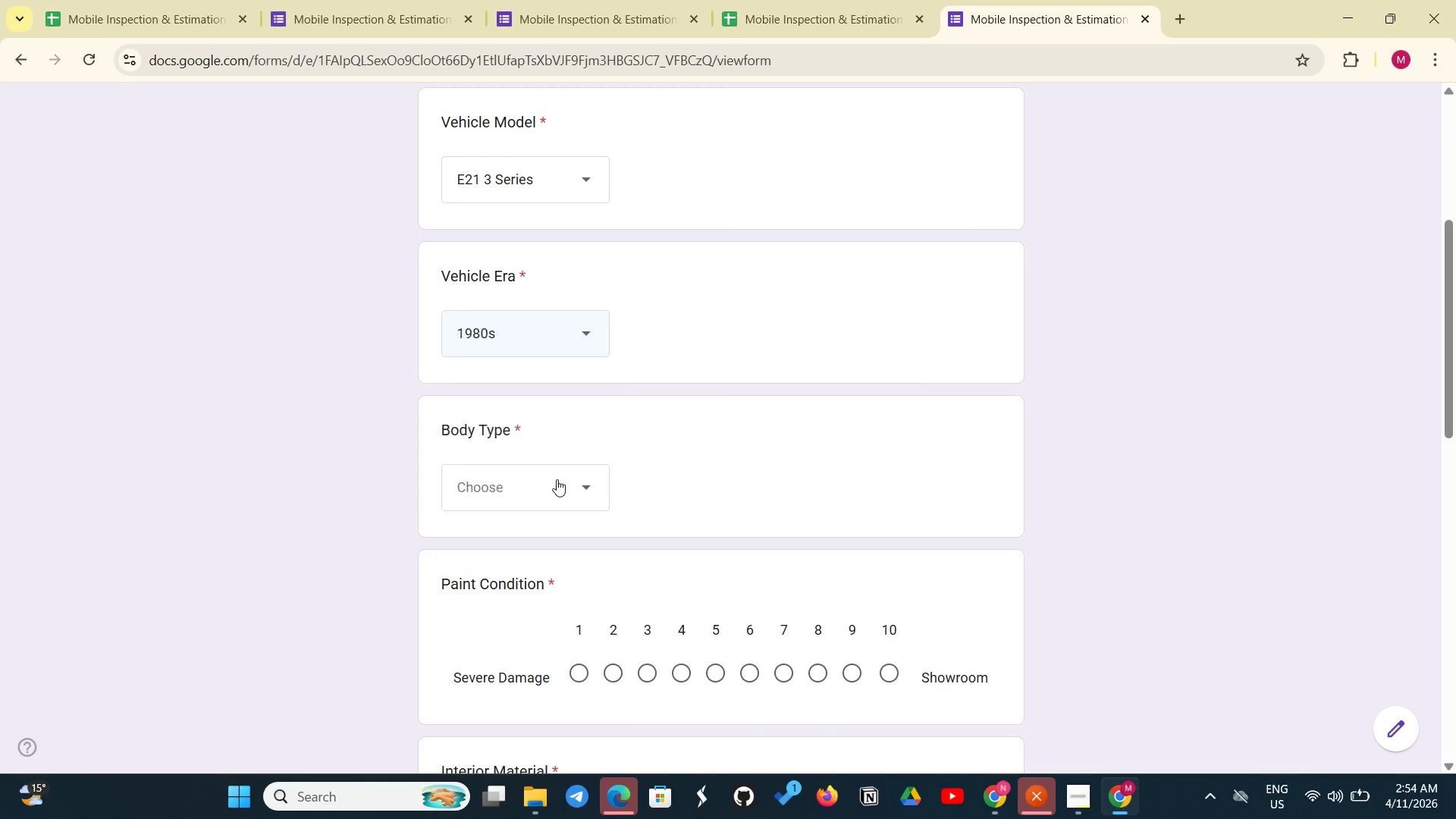 
scroll: coordinate [557, 479], scroll_direction: down, amount: 3.0
 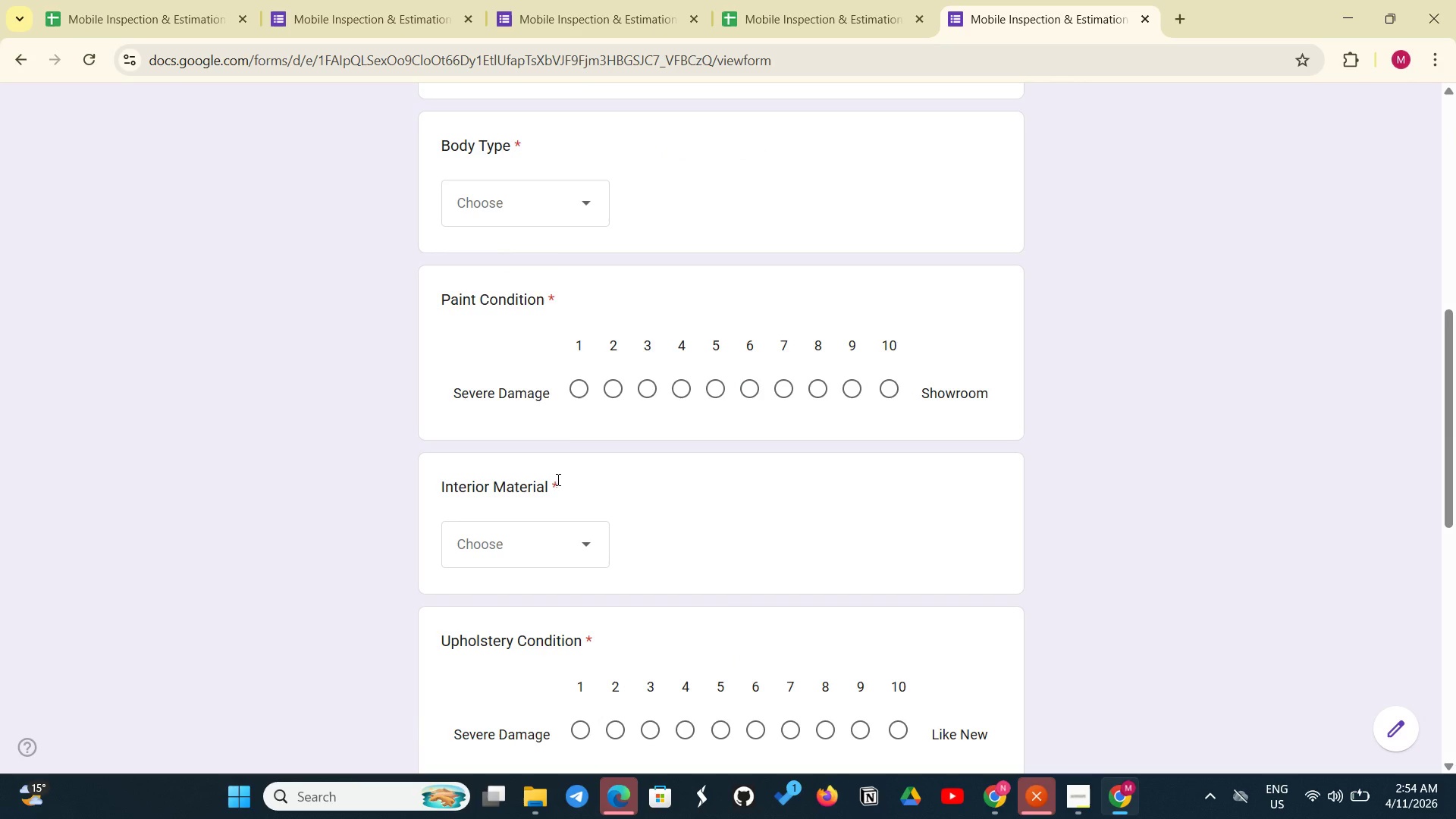 
left_click([577, 196])
 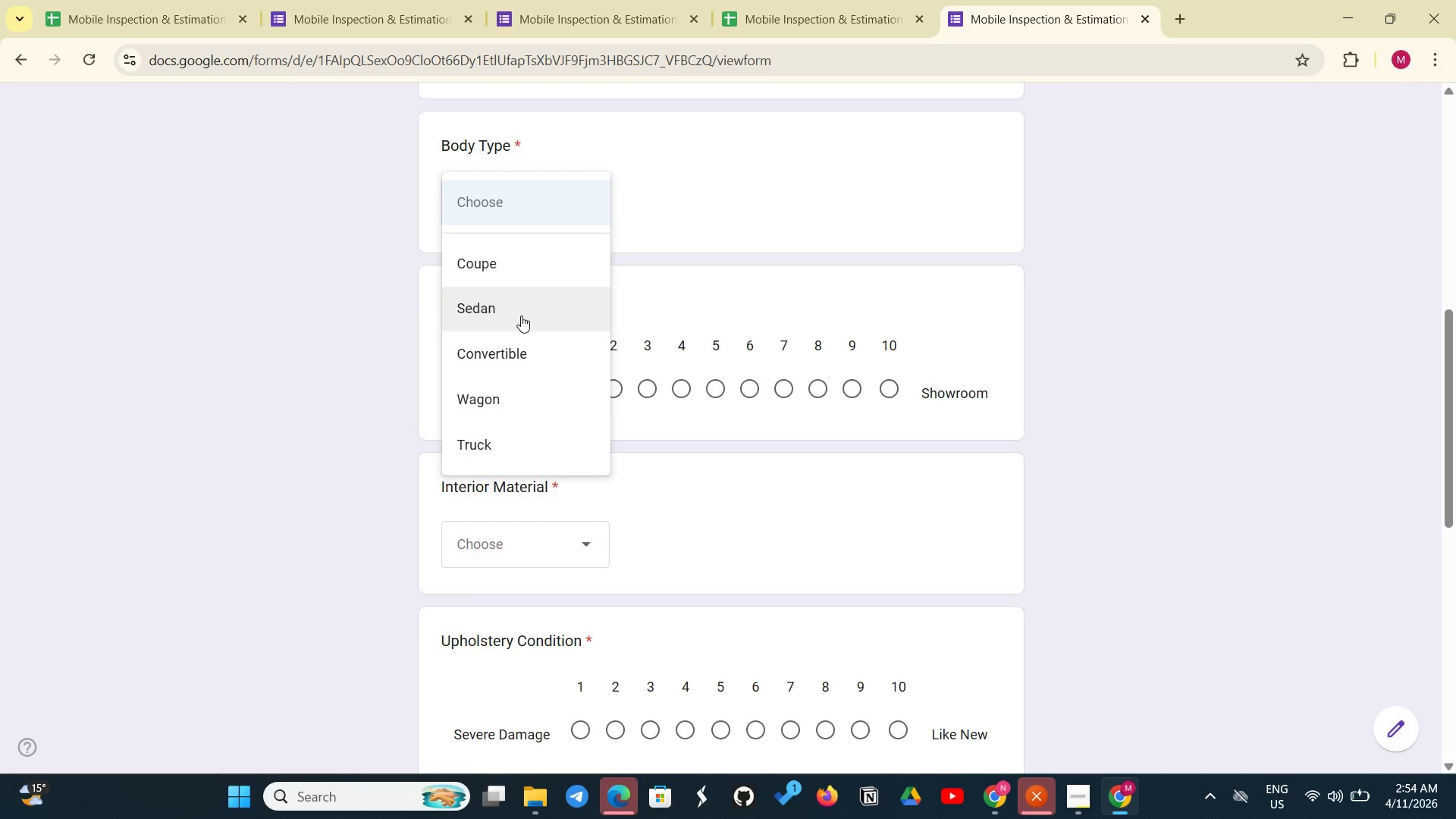 
left_click([521, 315])
 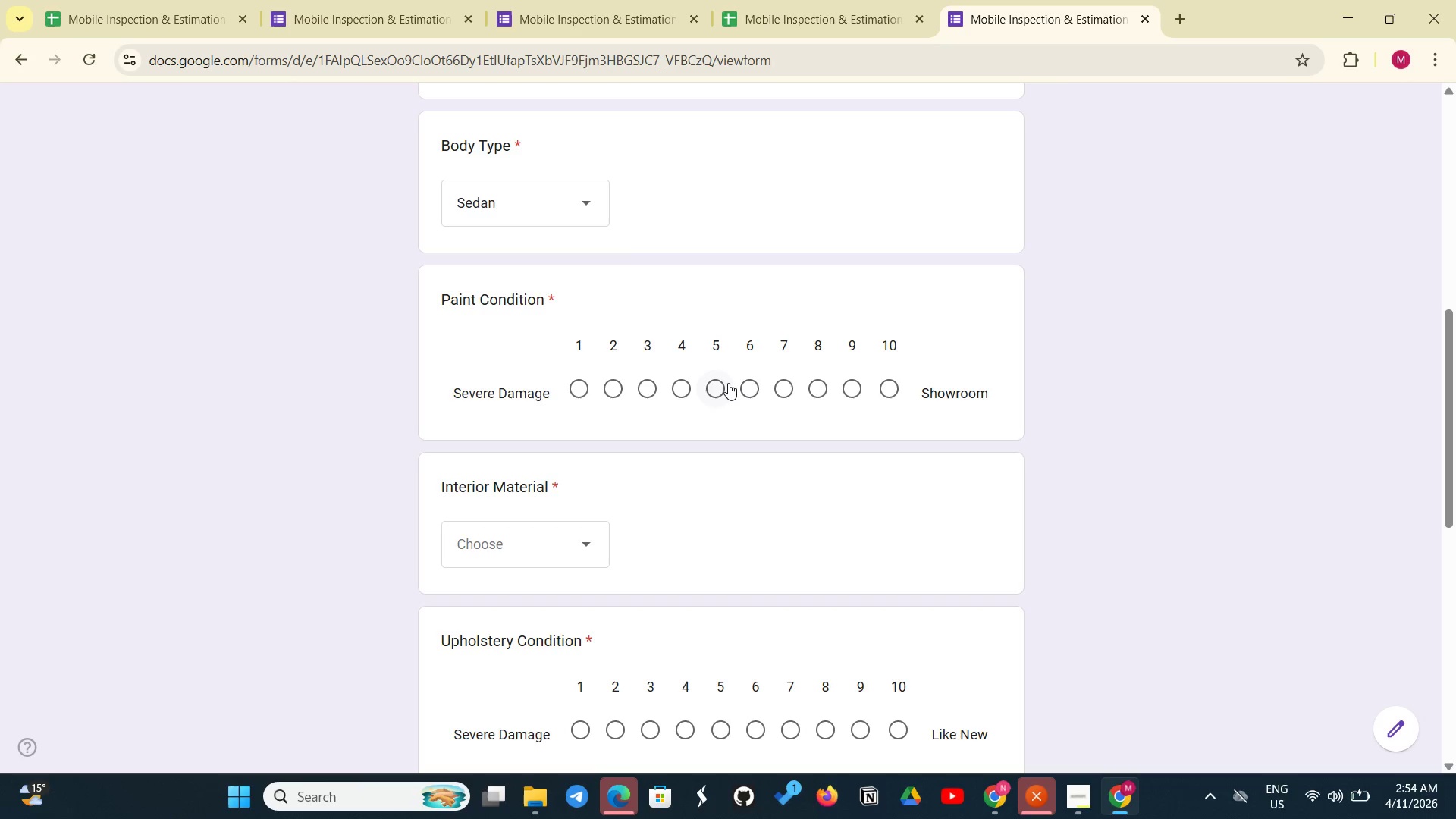 
left_click([728, 384])
 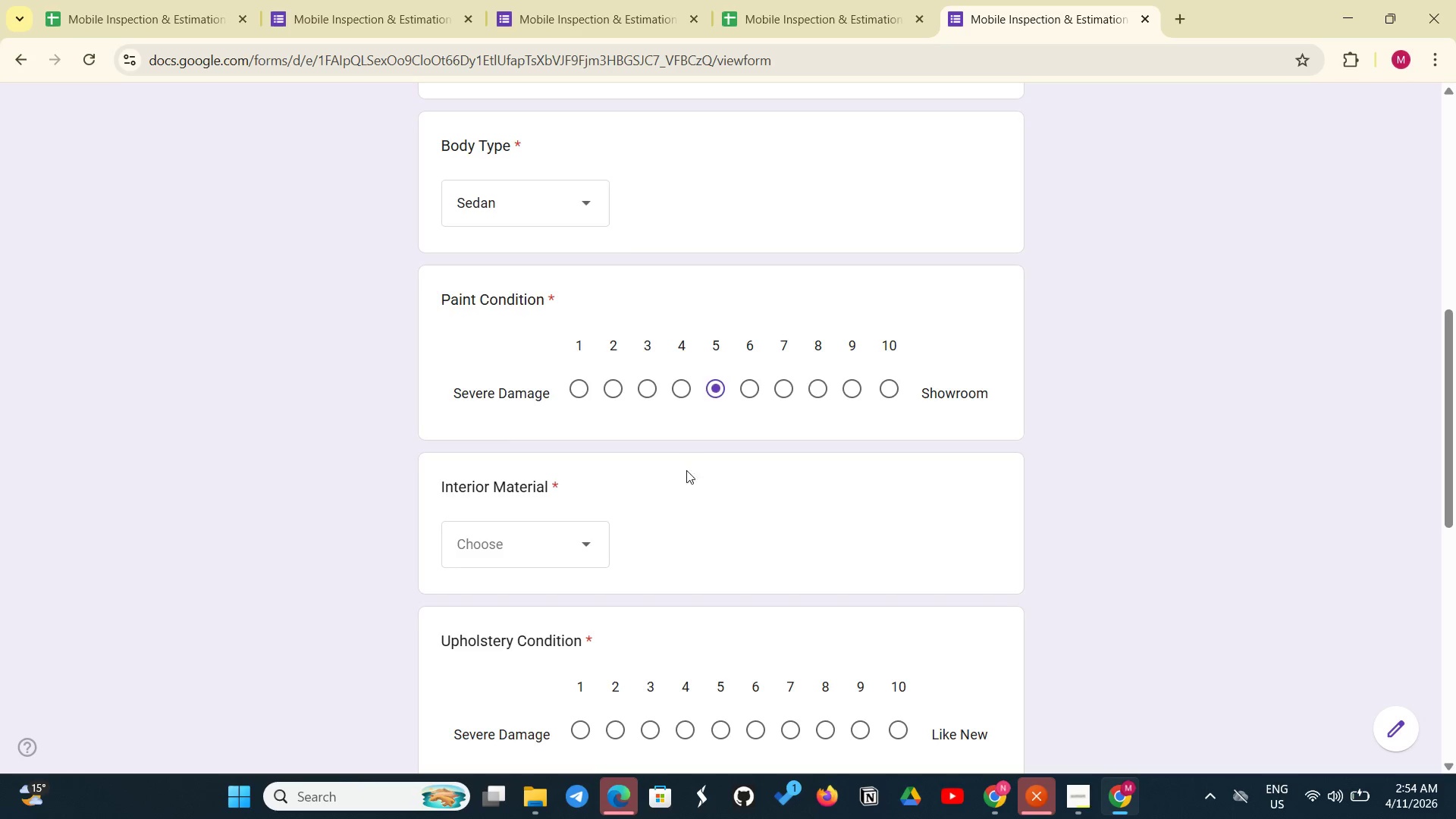 
scroll: coordinate [682, 485], scroll_direction: down, amount: 2.0
 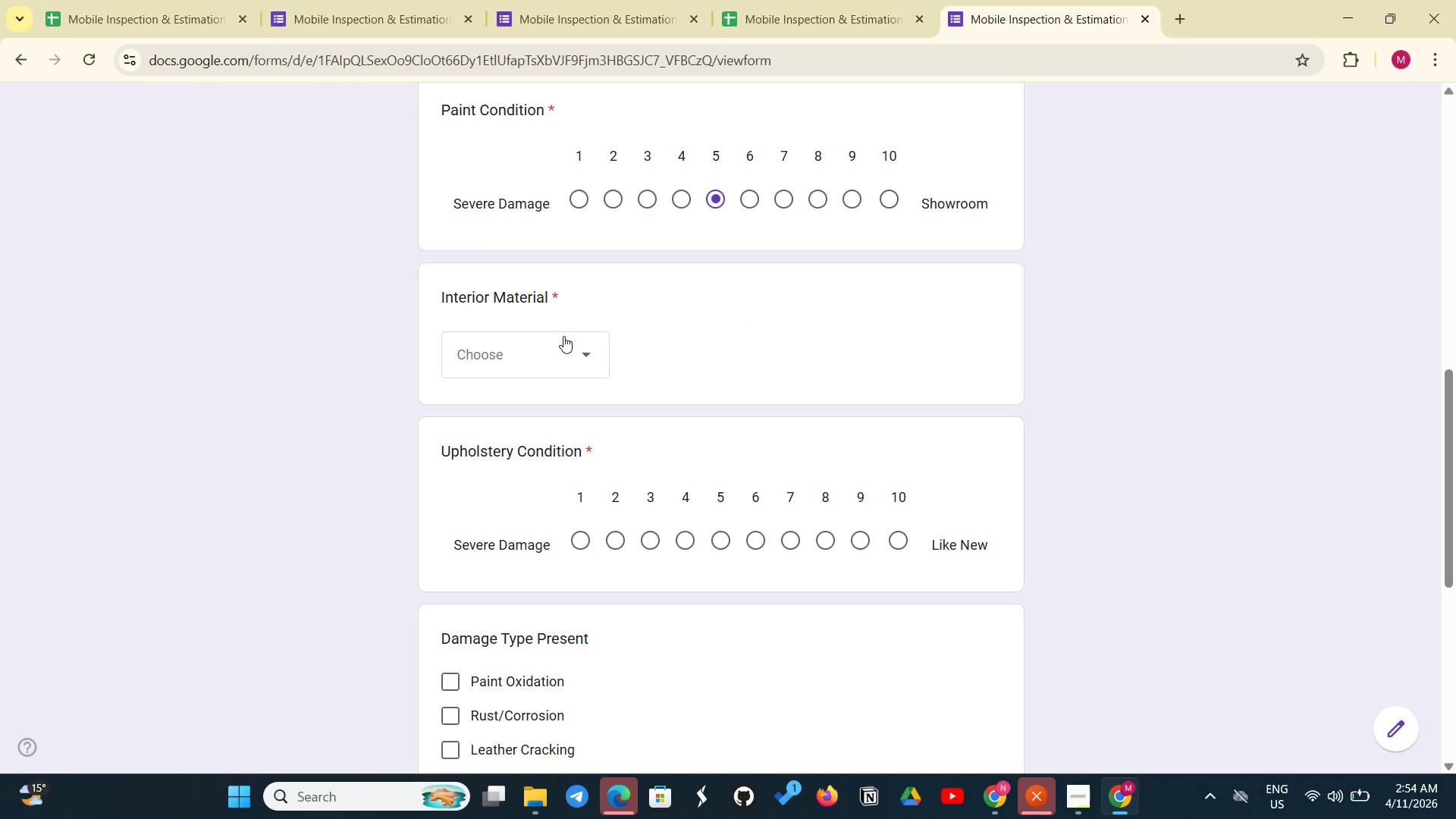 
left_click([563, 336])
 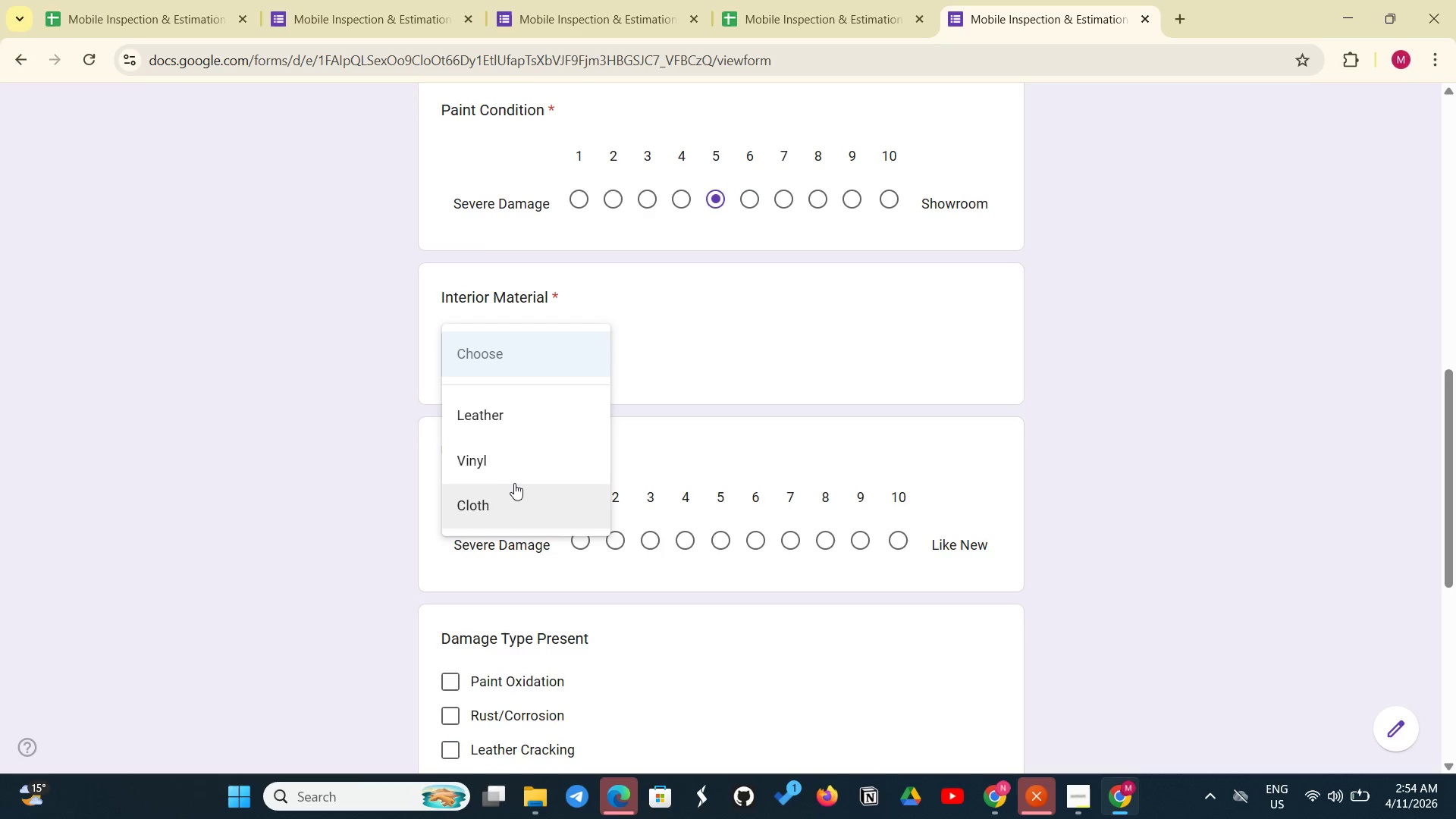 
left_click([513, 486])
 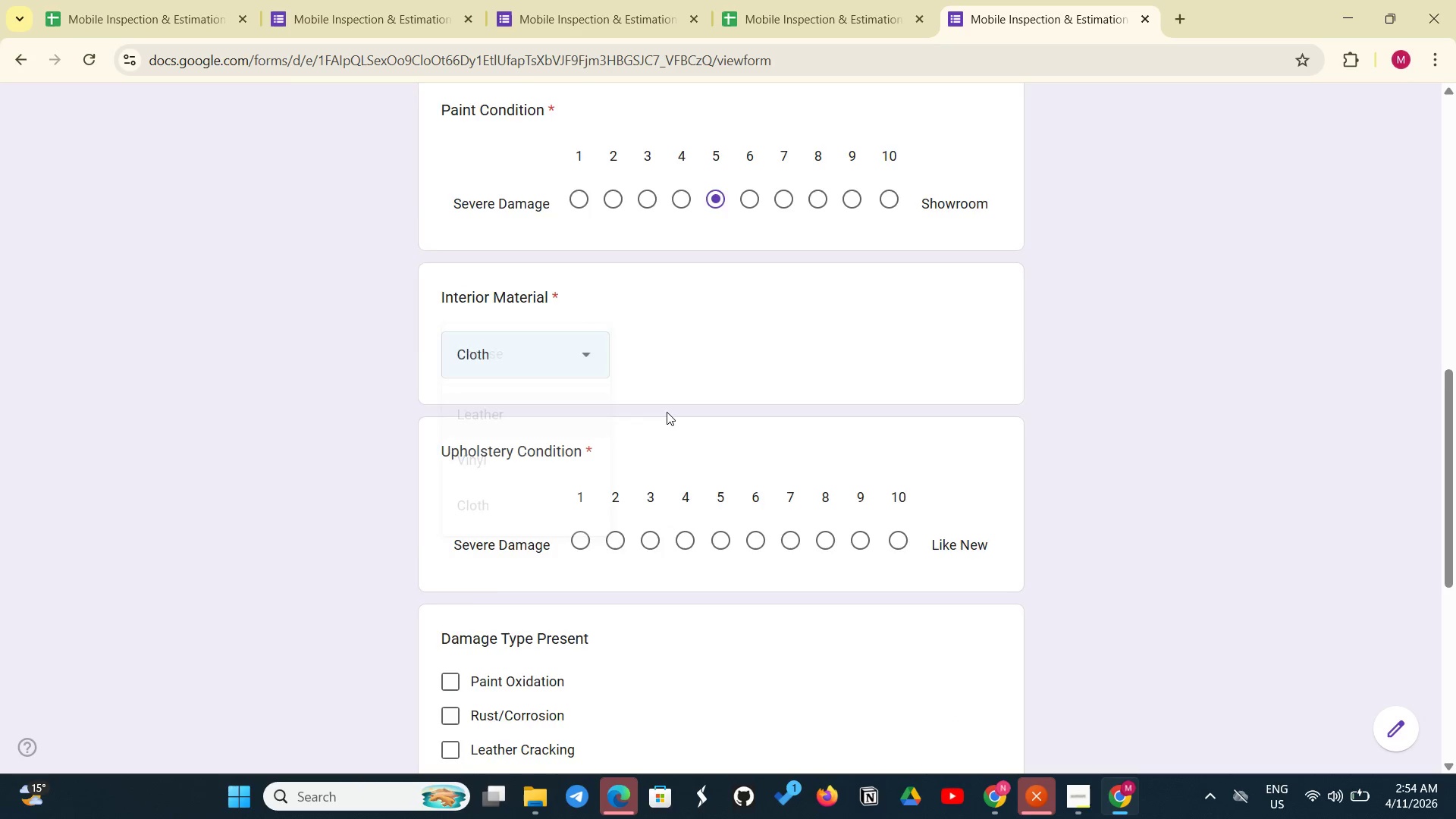 
scroll: coordinate [667, 412], scroll_direction: down, amount: 4.0
 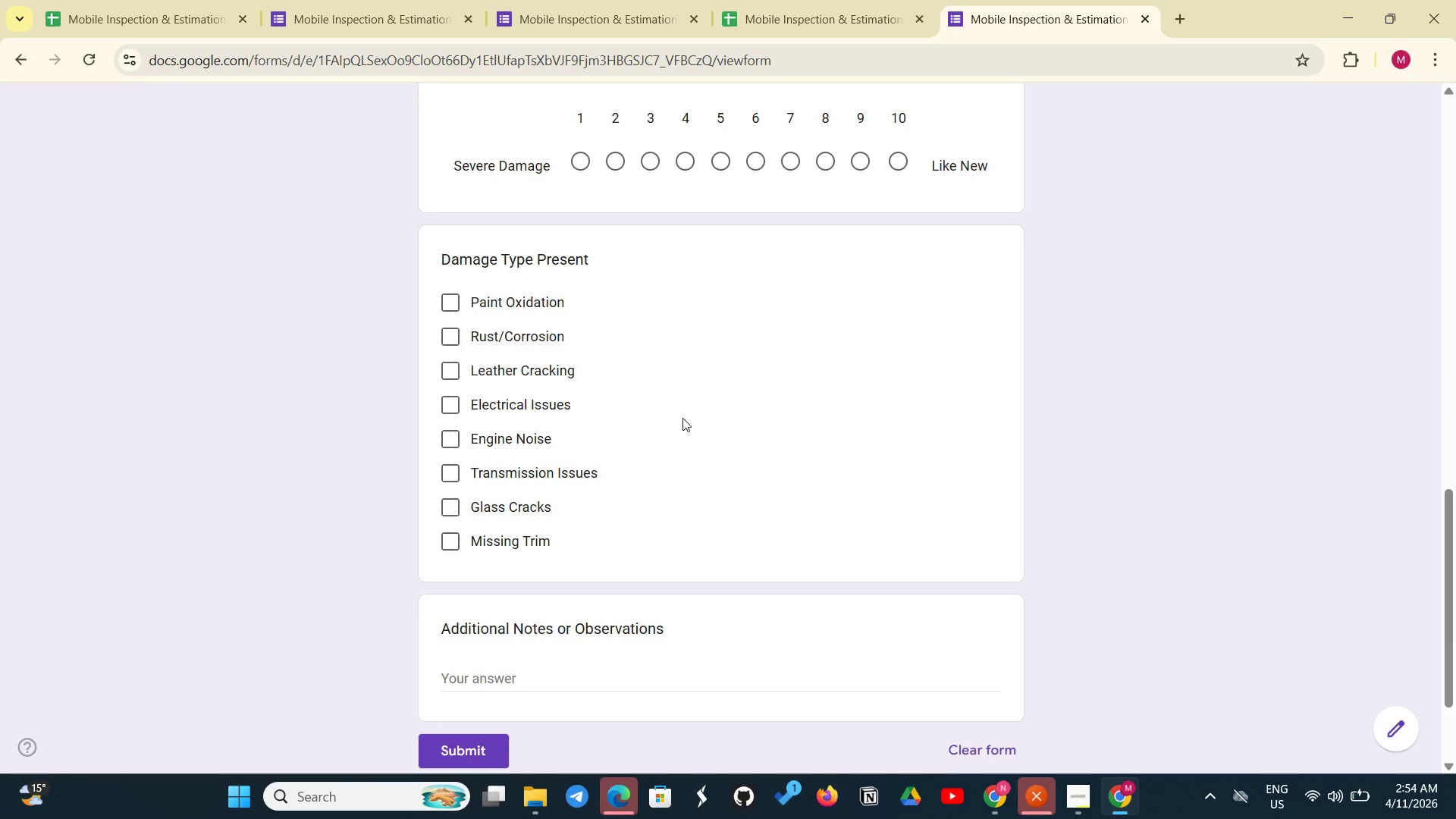 
left_click_drag(start_coordinate=[686, 171], to_coordinate=[681, 178])
 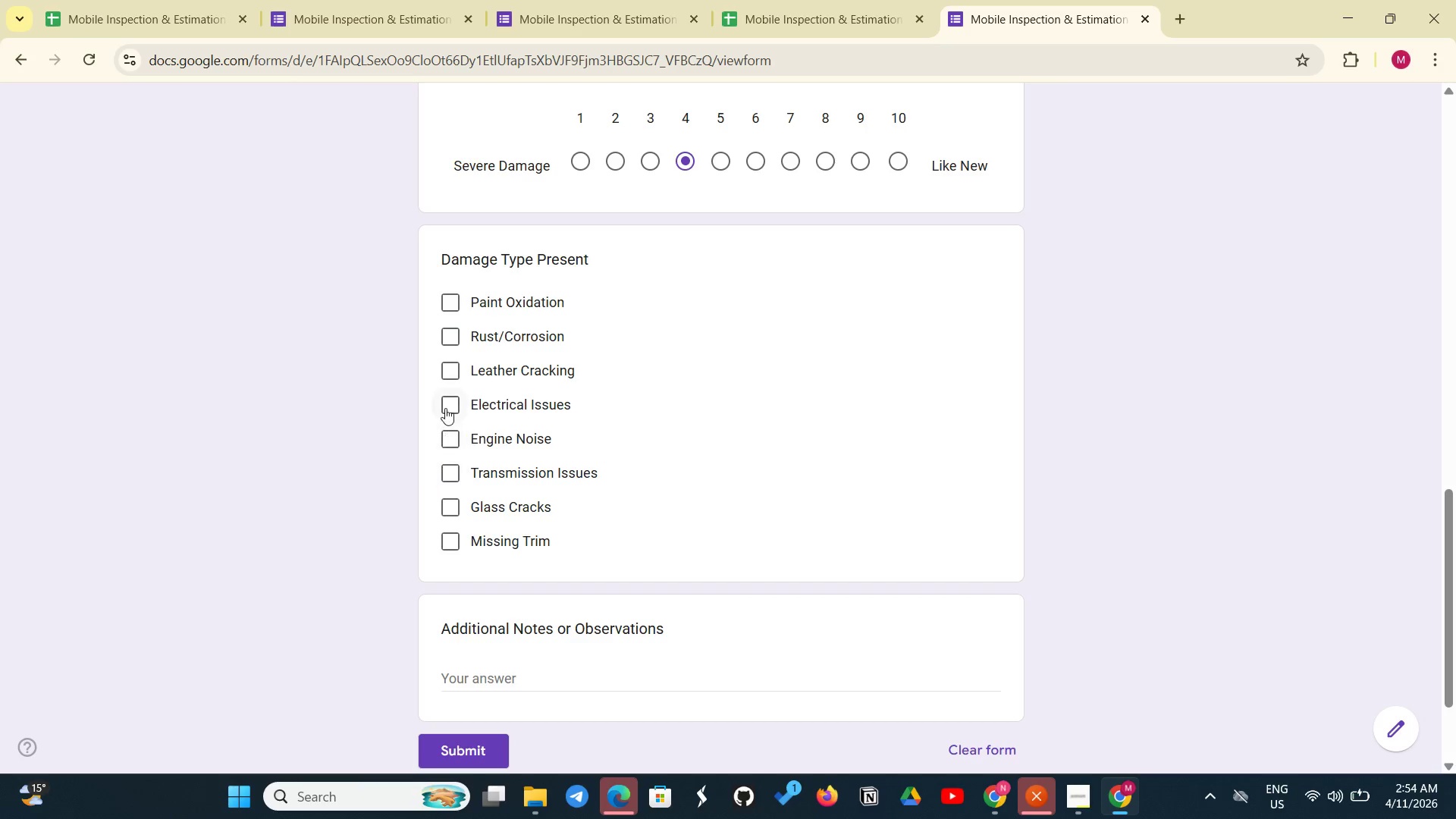 
left_click([446, 399])
 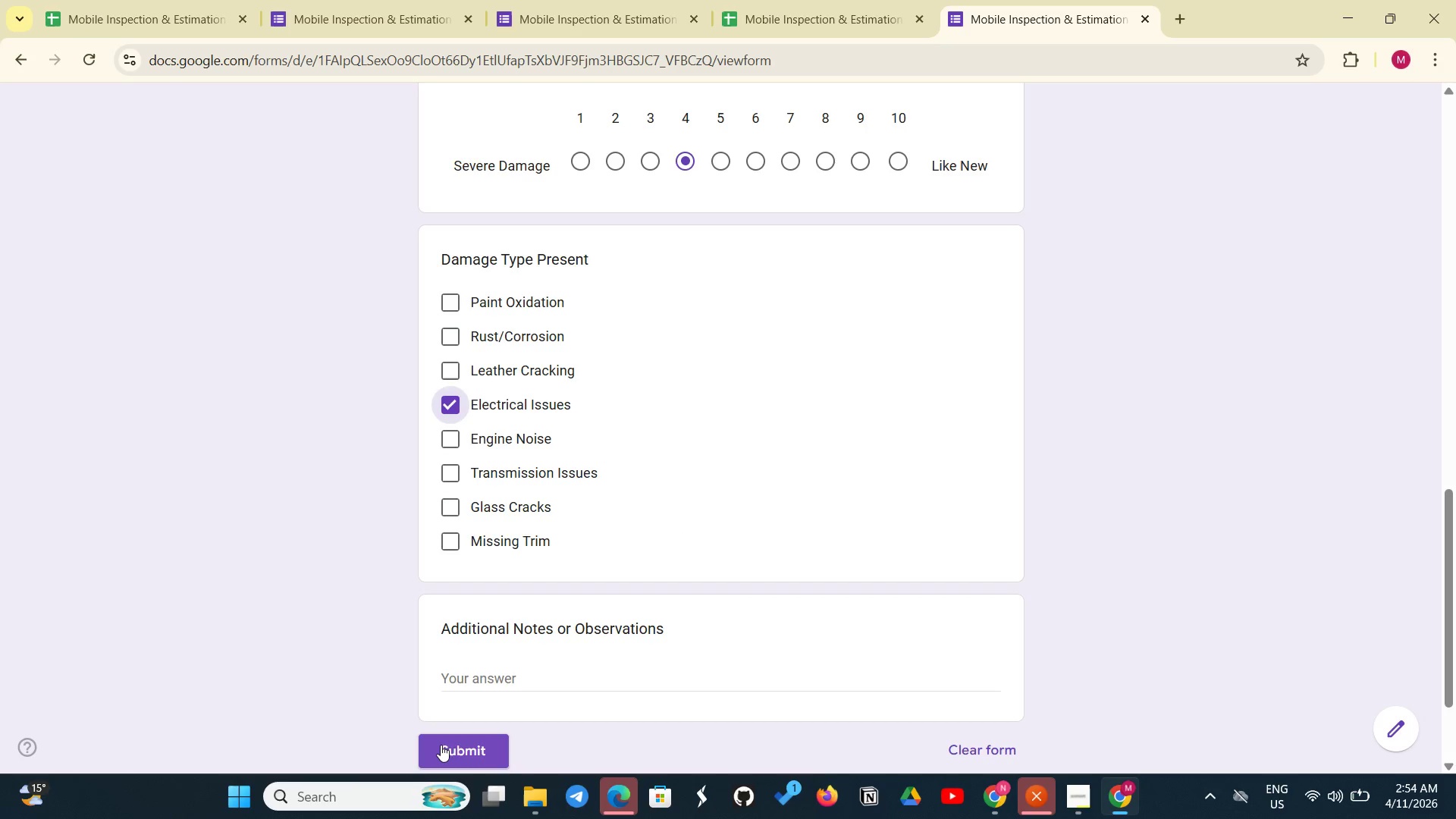 
left_click([441, 745])
 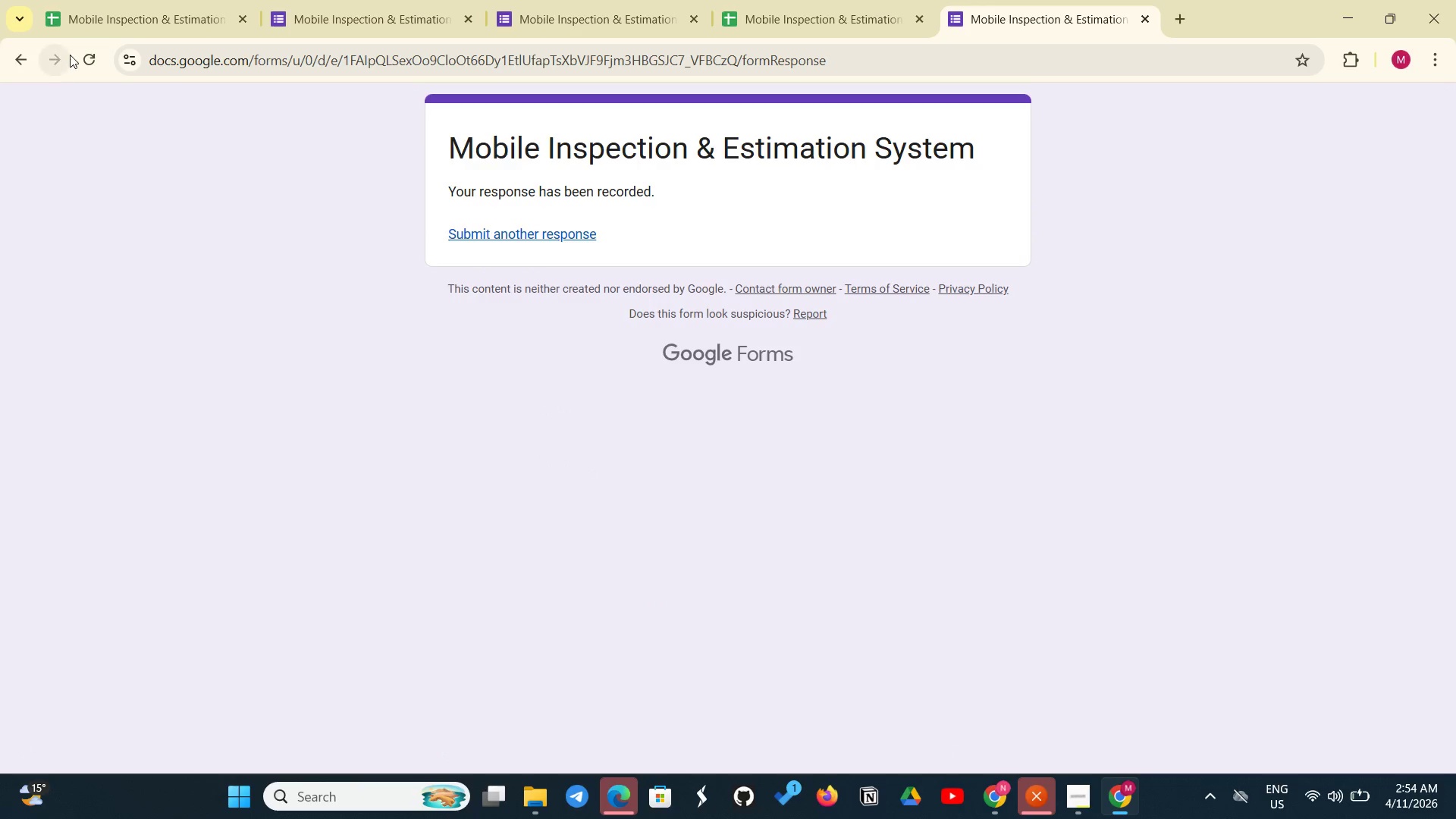 
left_click([81, 55])
 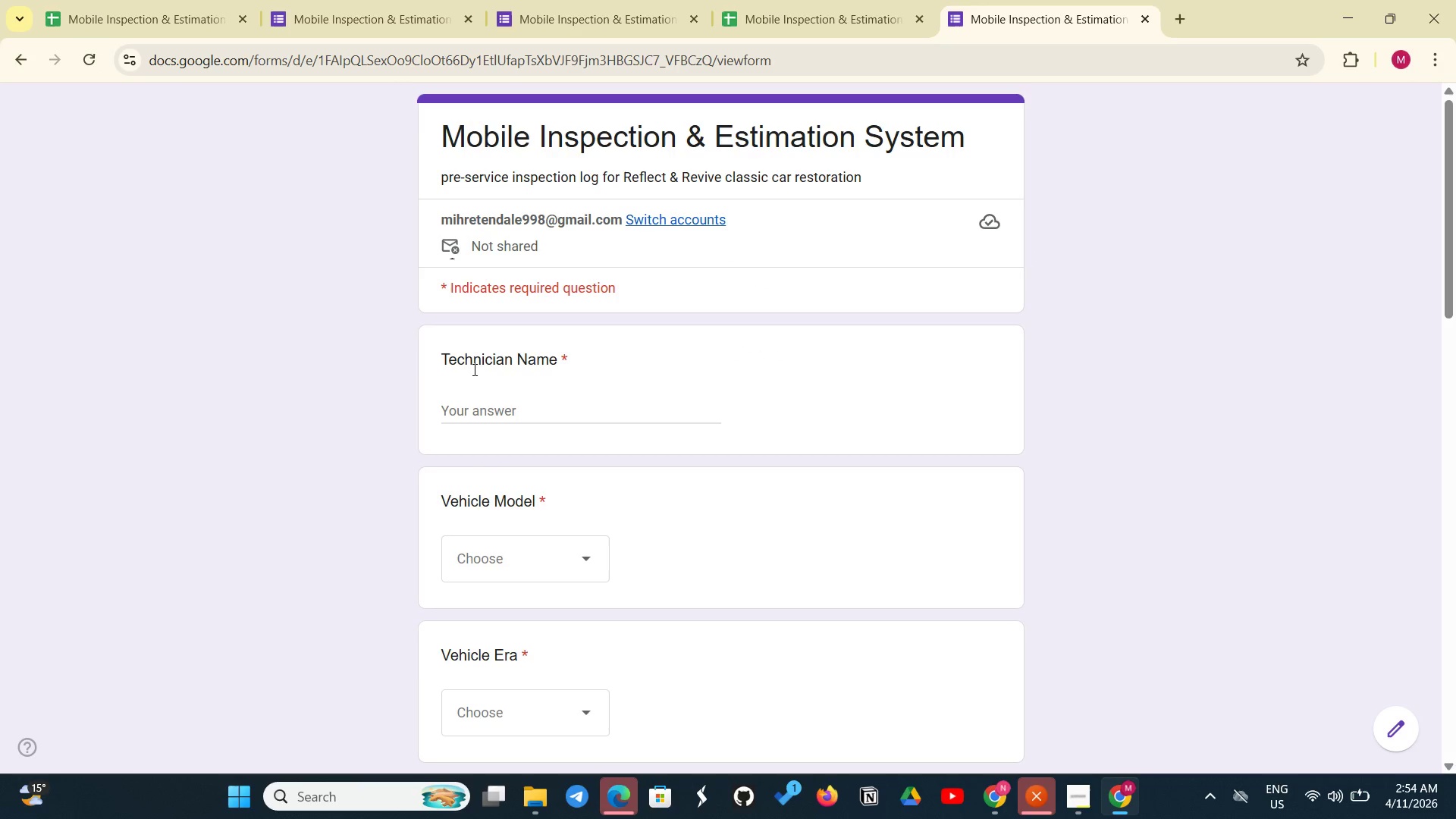 
left_click([472, 407])
 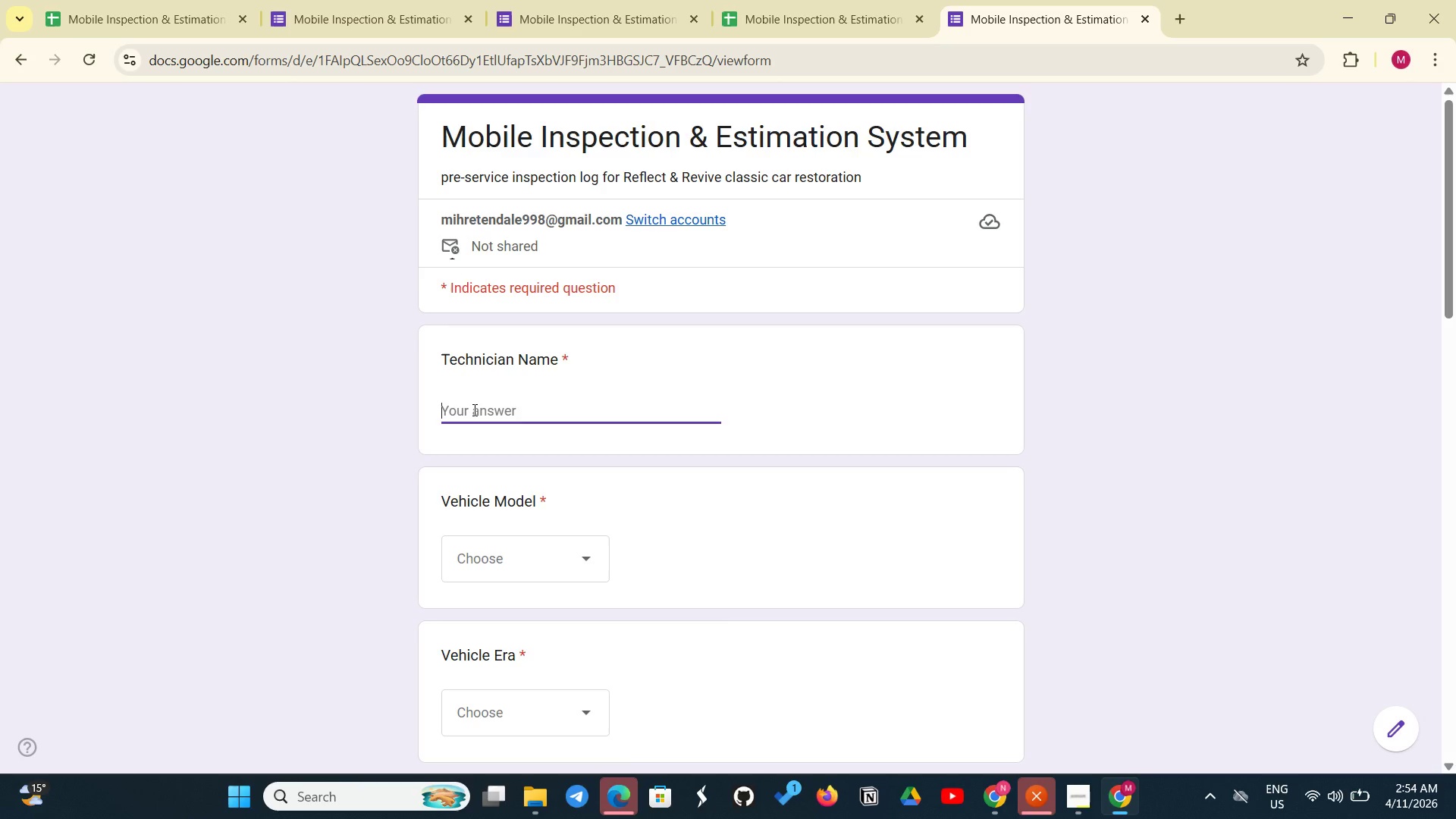 
type(John Smith)
 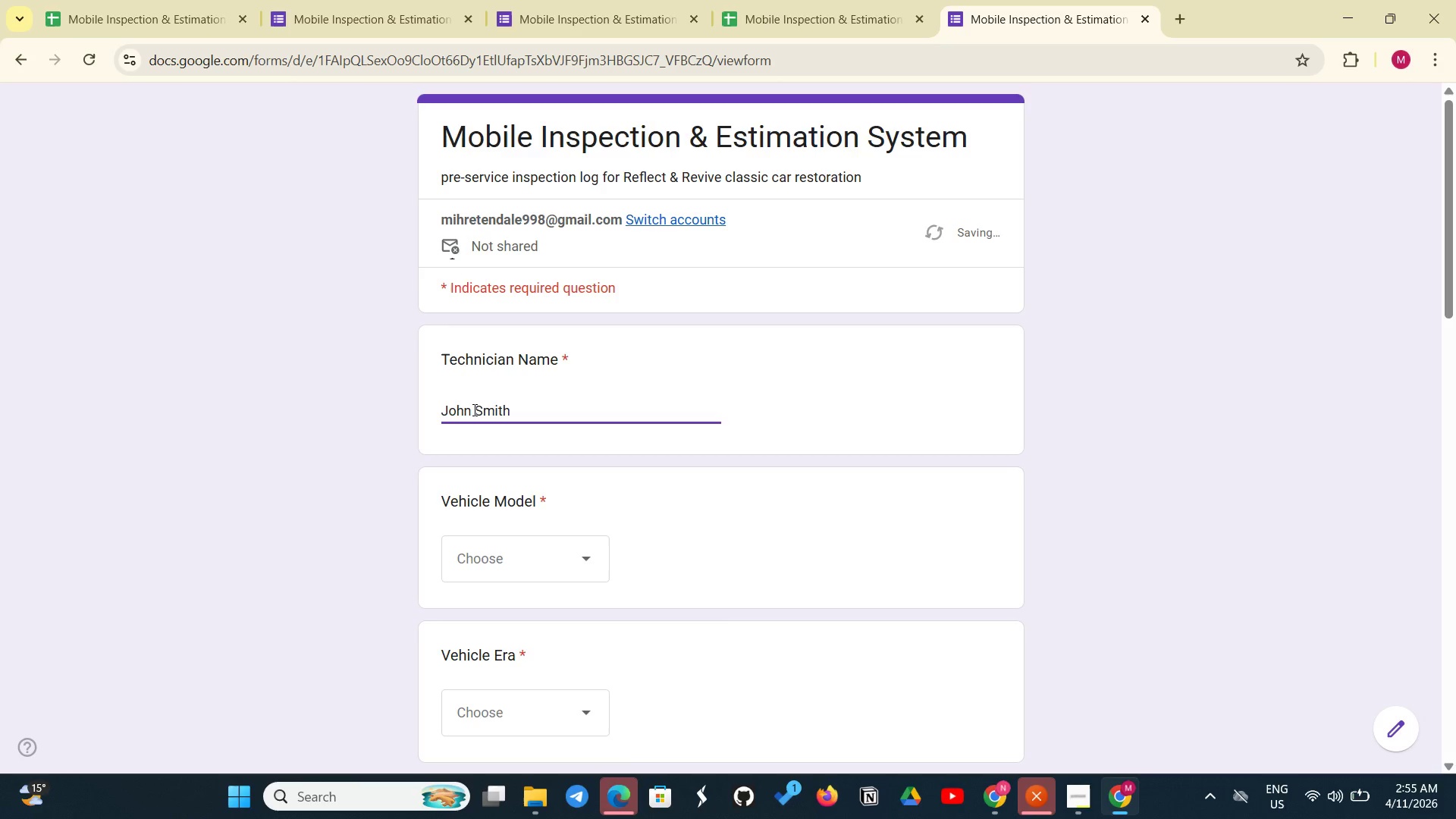 
left_click([562, 551])
 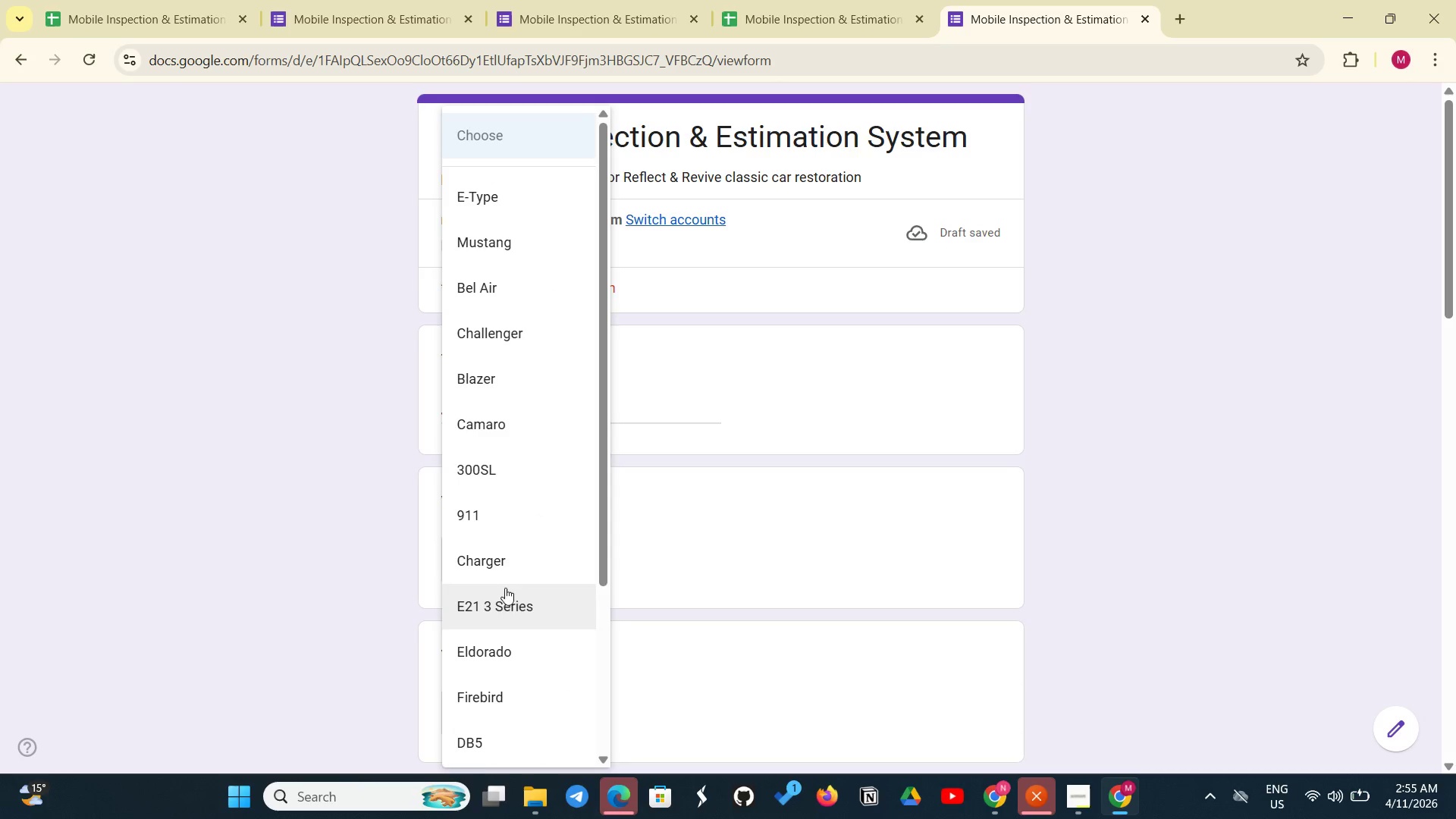 
scroll: coordinate [504, 613], scroll_direction: down, amount: 4.0
 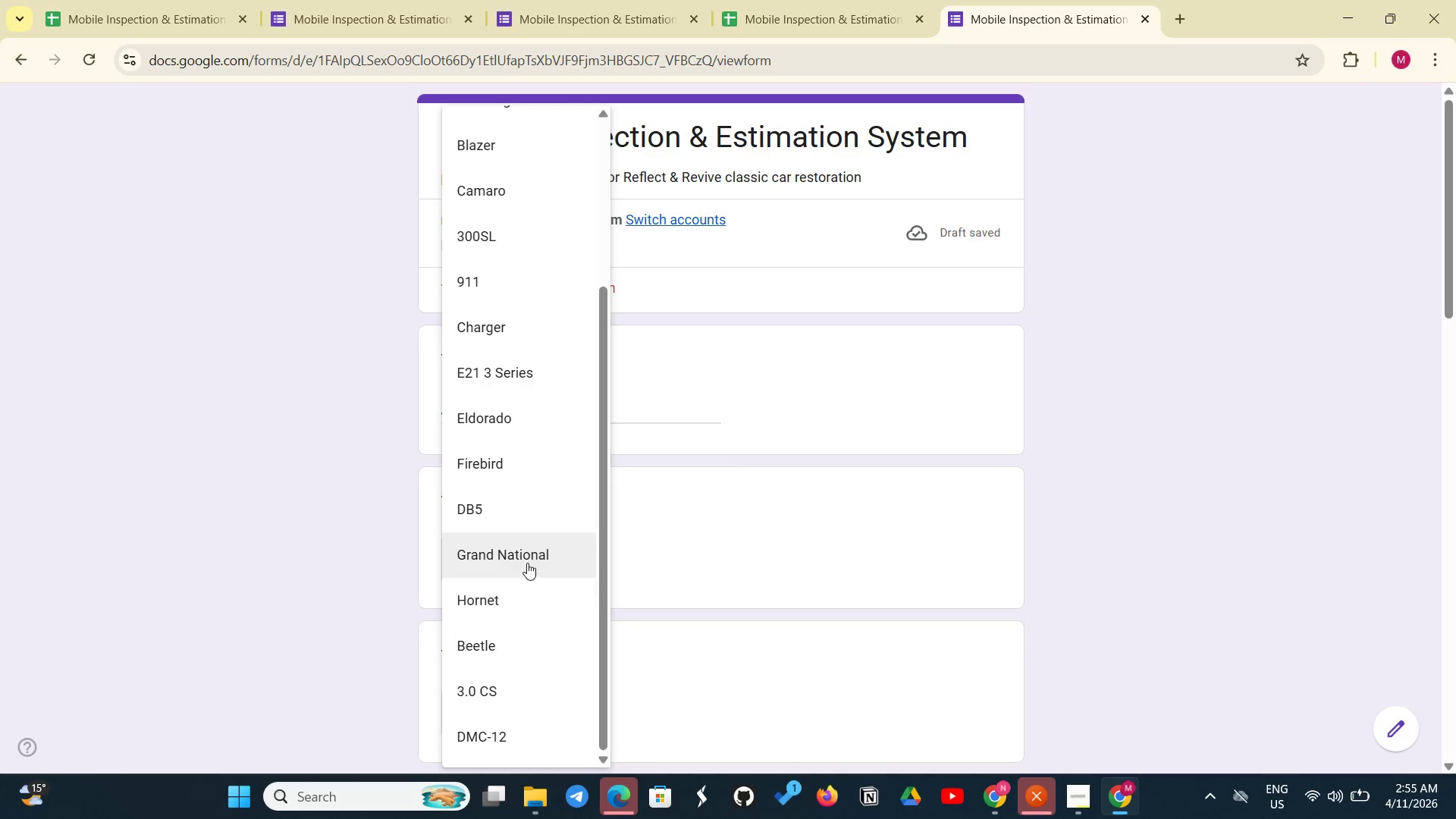 
left_click([527, 563])
 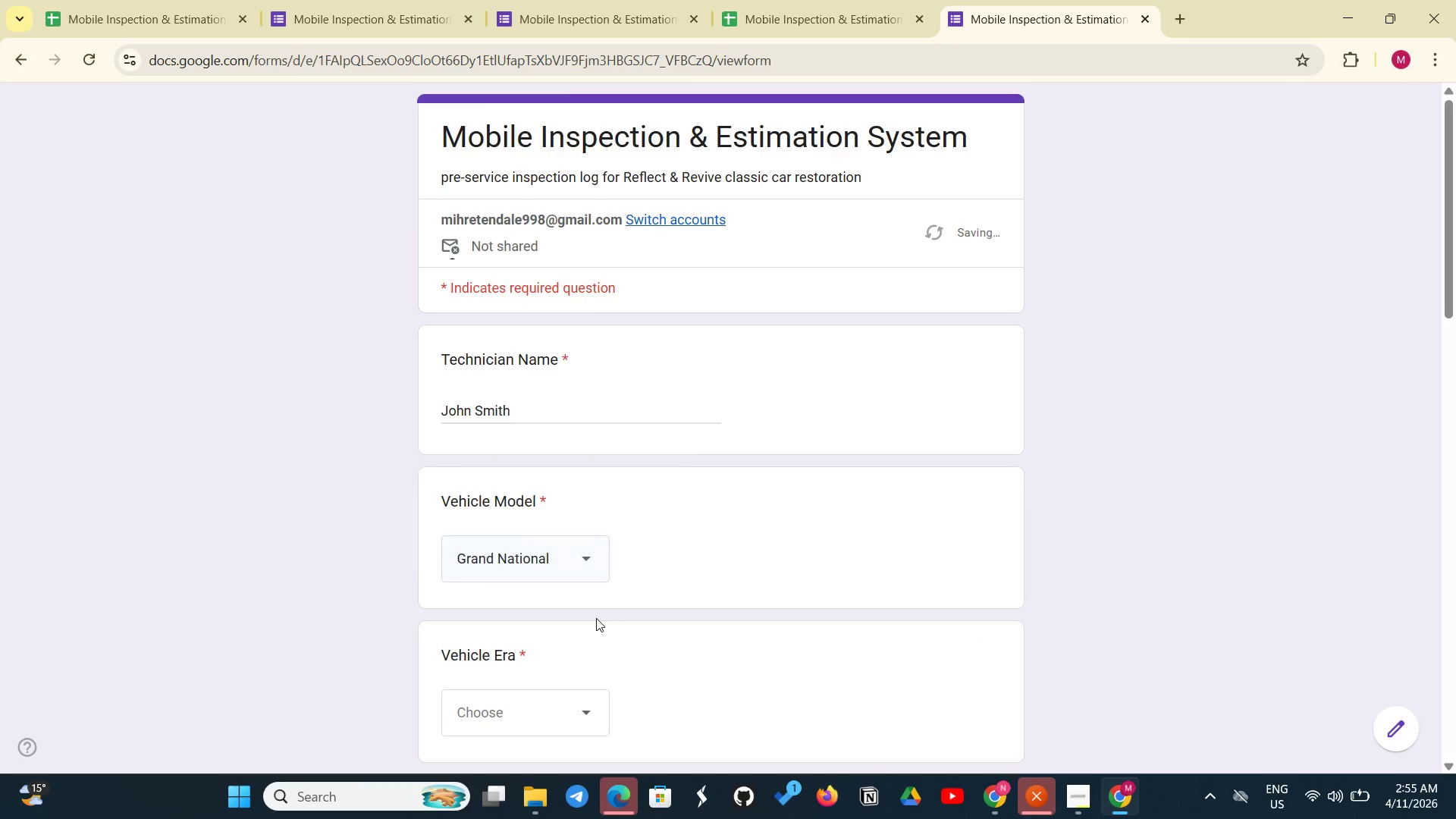 
scroll: coordinate [596, 619], scroll_direction: down, amount: 3.0
 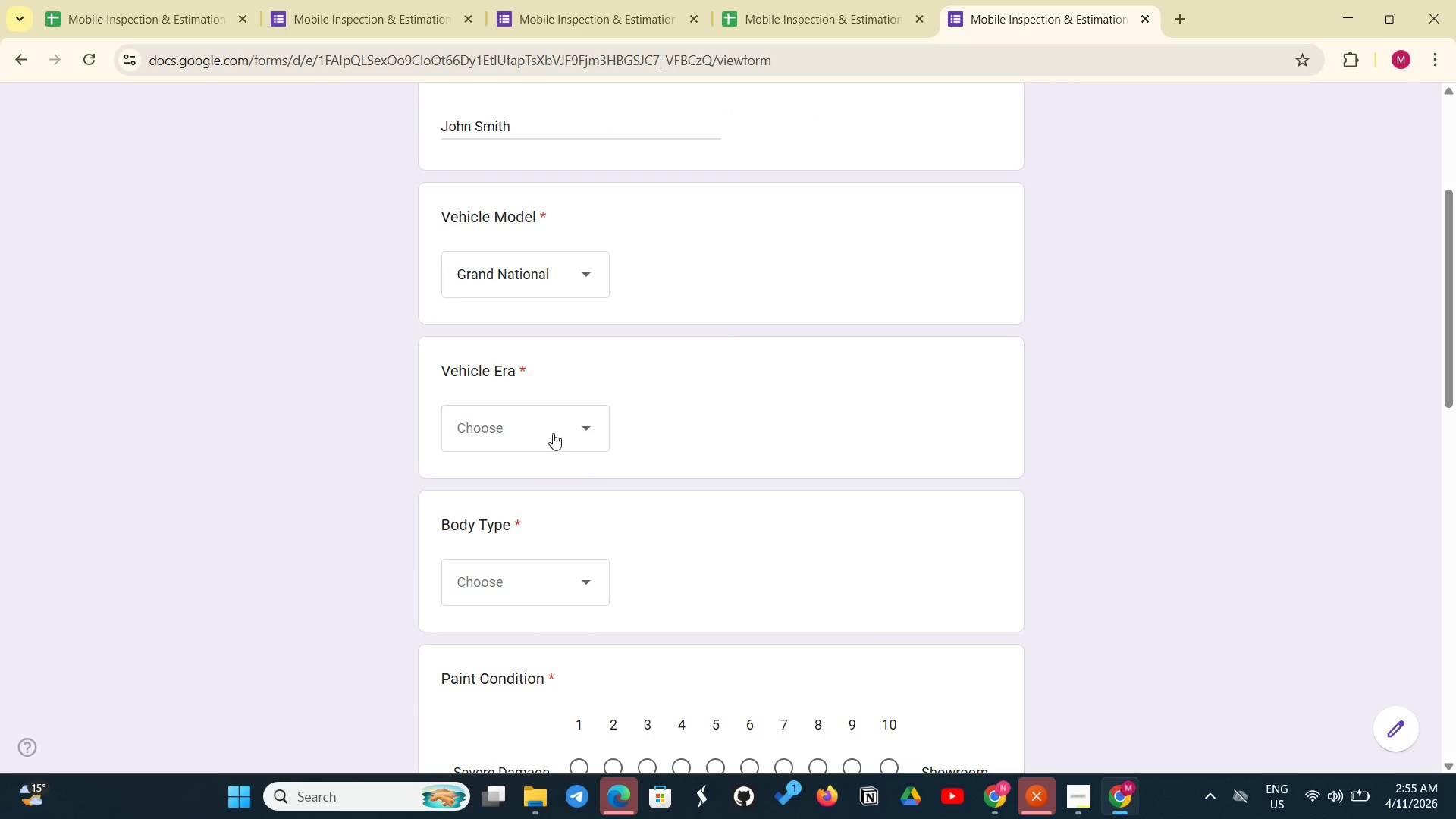 
left_click([554, 431])
 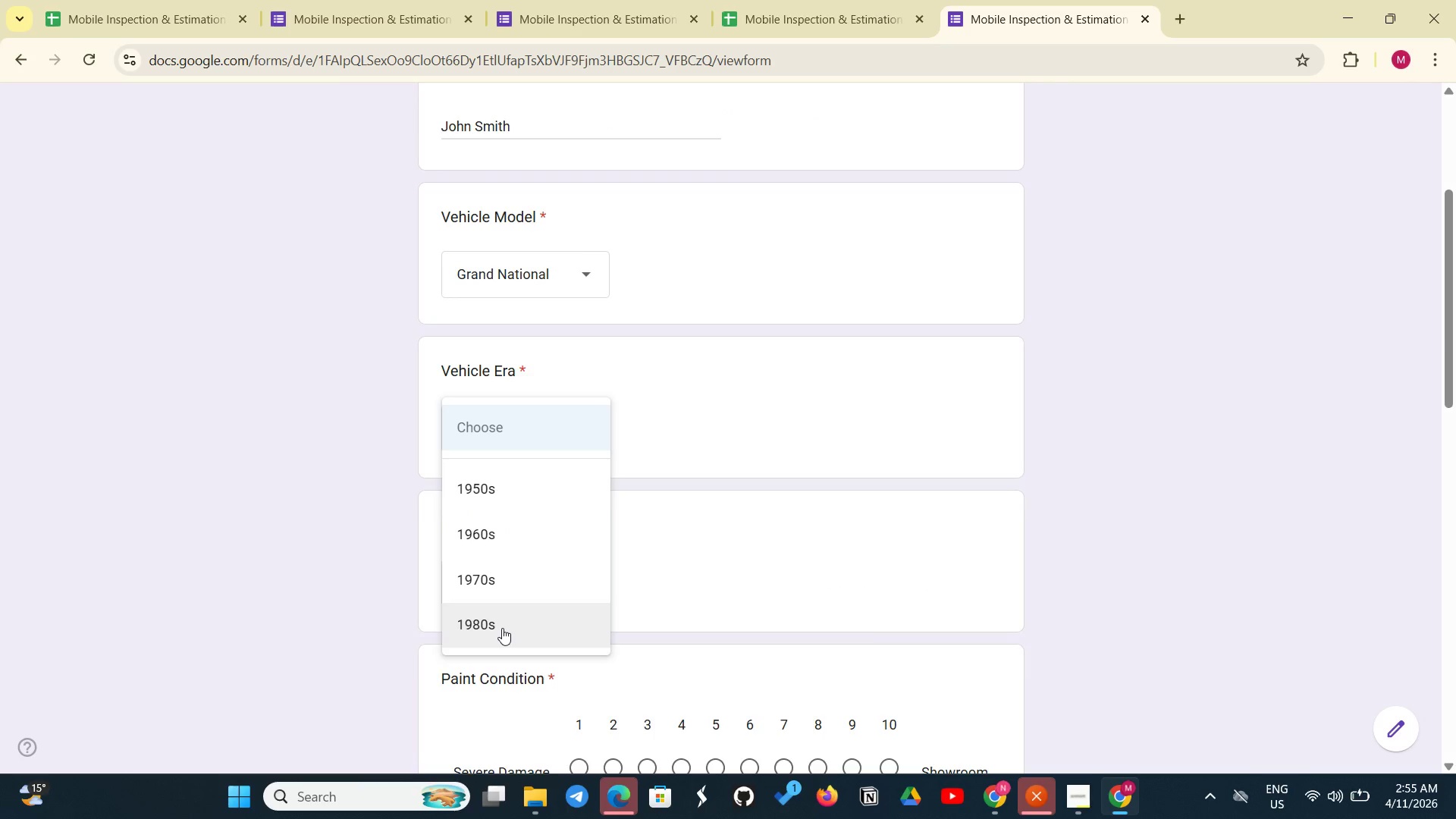 
left_click([502, 628])
 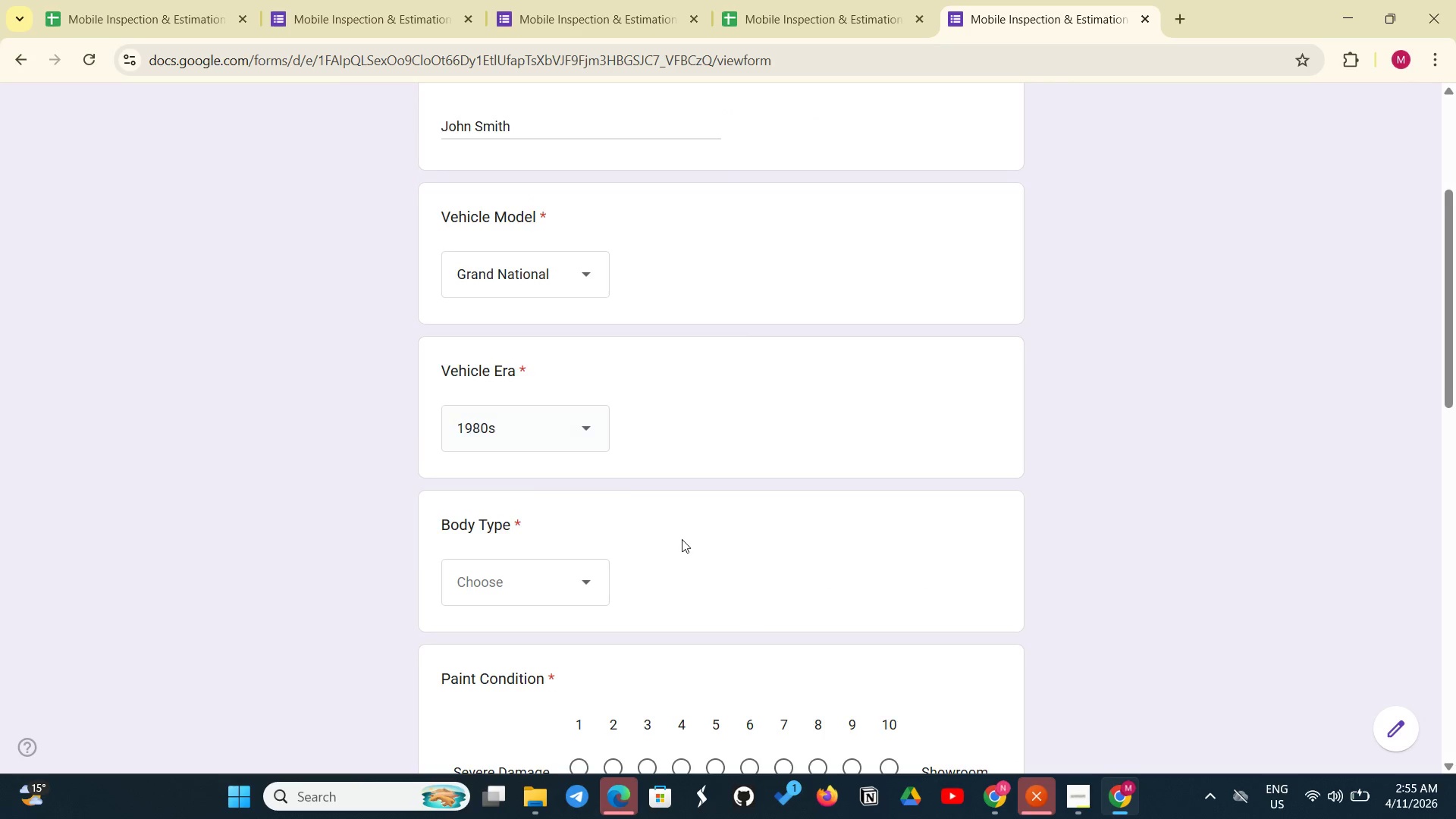 
scroll: coordinate [682, 539], scroll_direction: down, amount: 3.0
 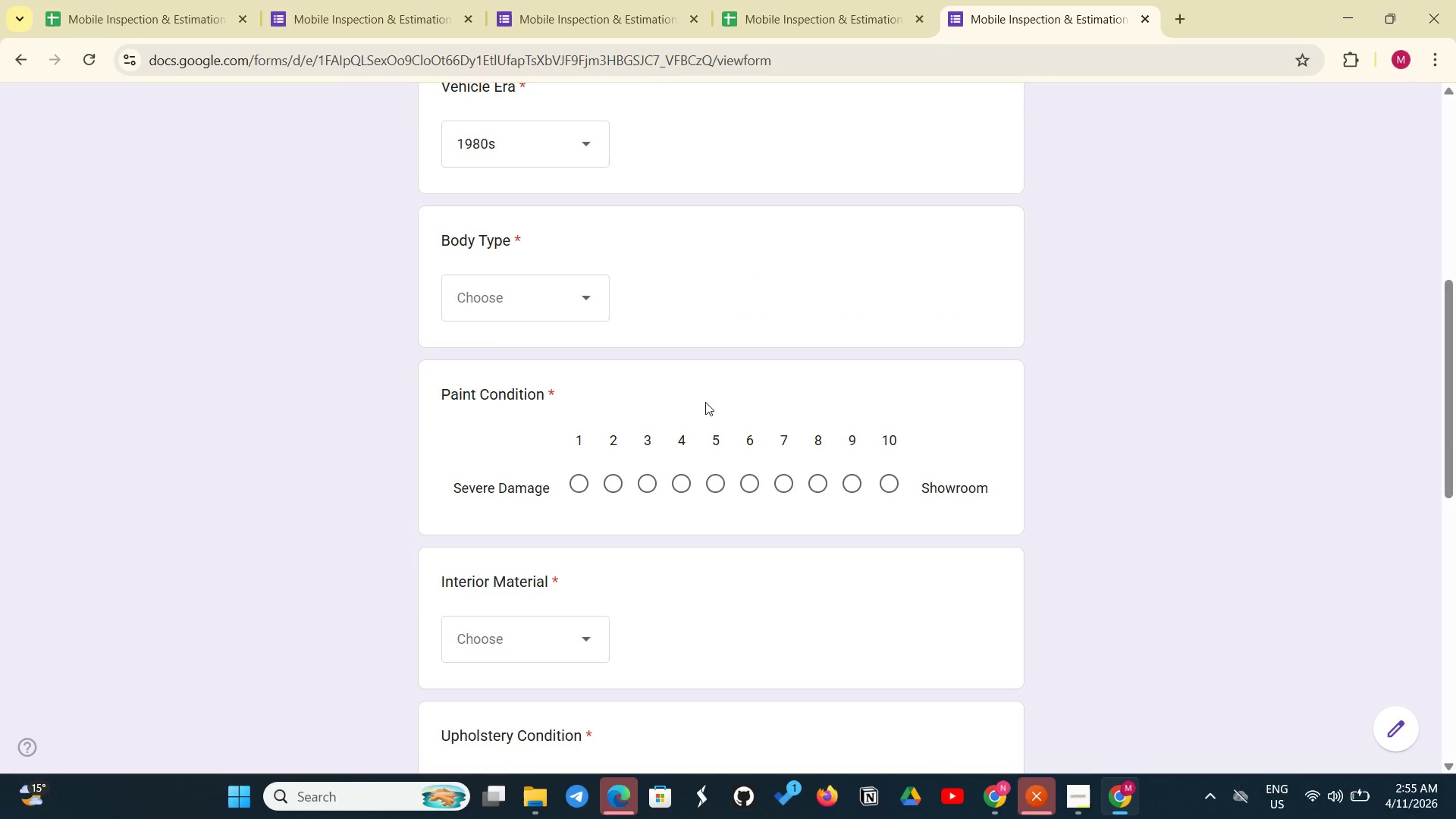 
left_click([602, 316])
 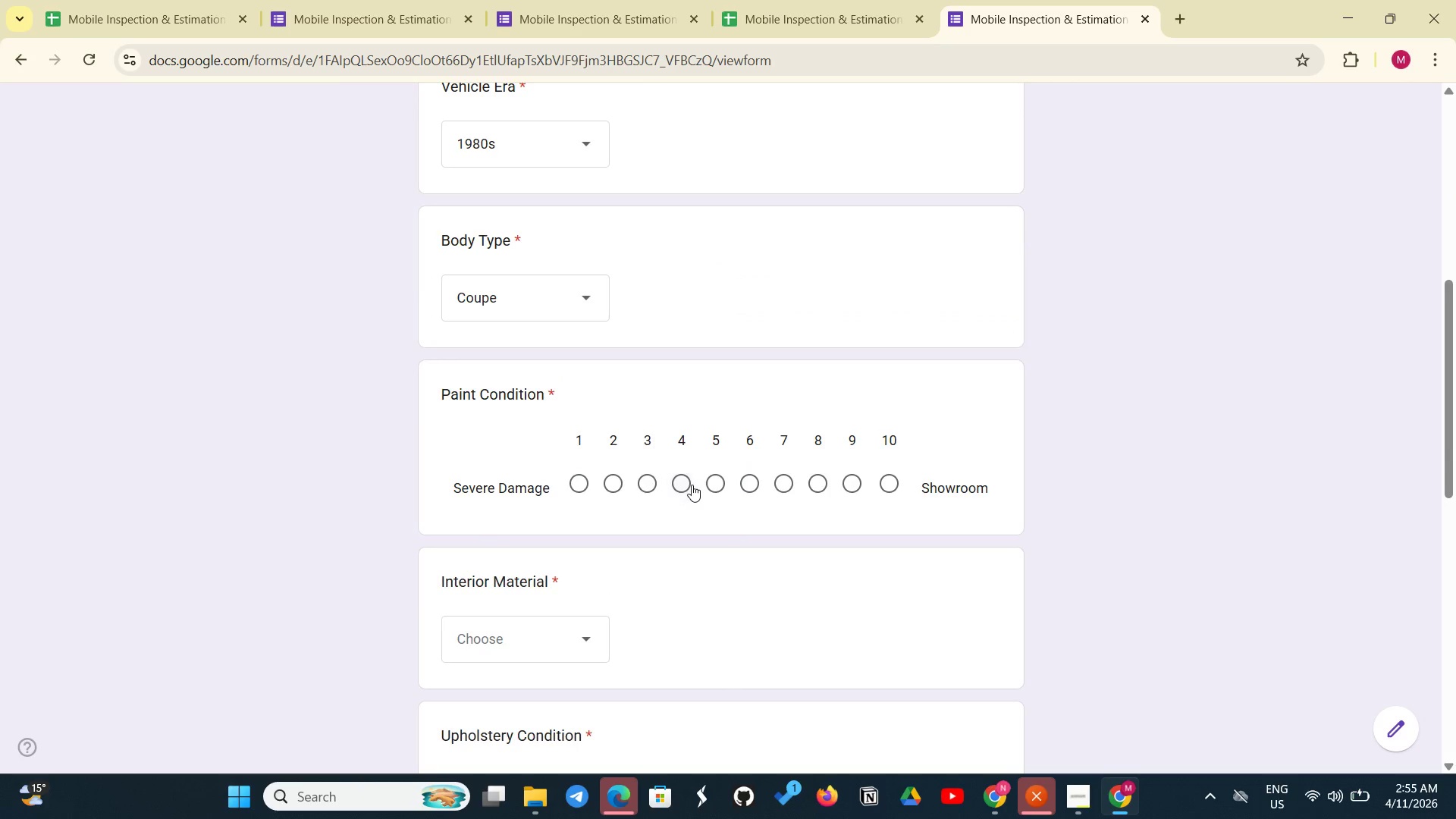 
left_click_drag(start_coordinate=[594, 604], to_coordinate=[585, 632])
 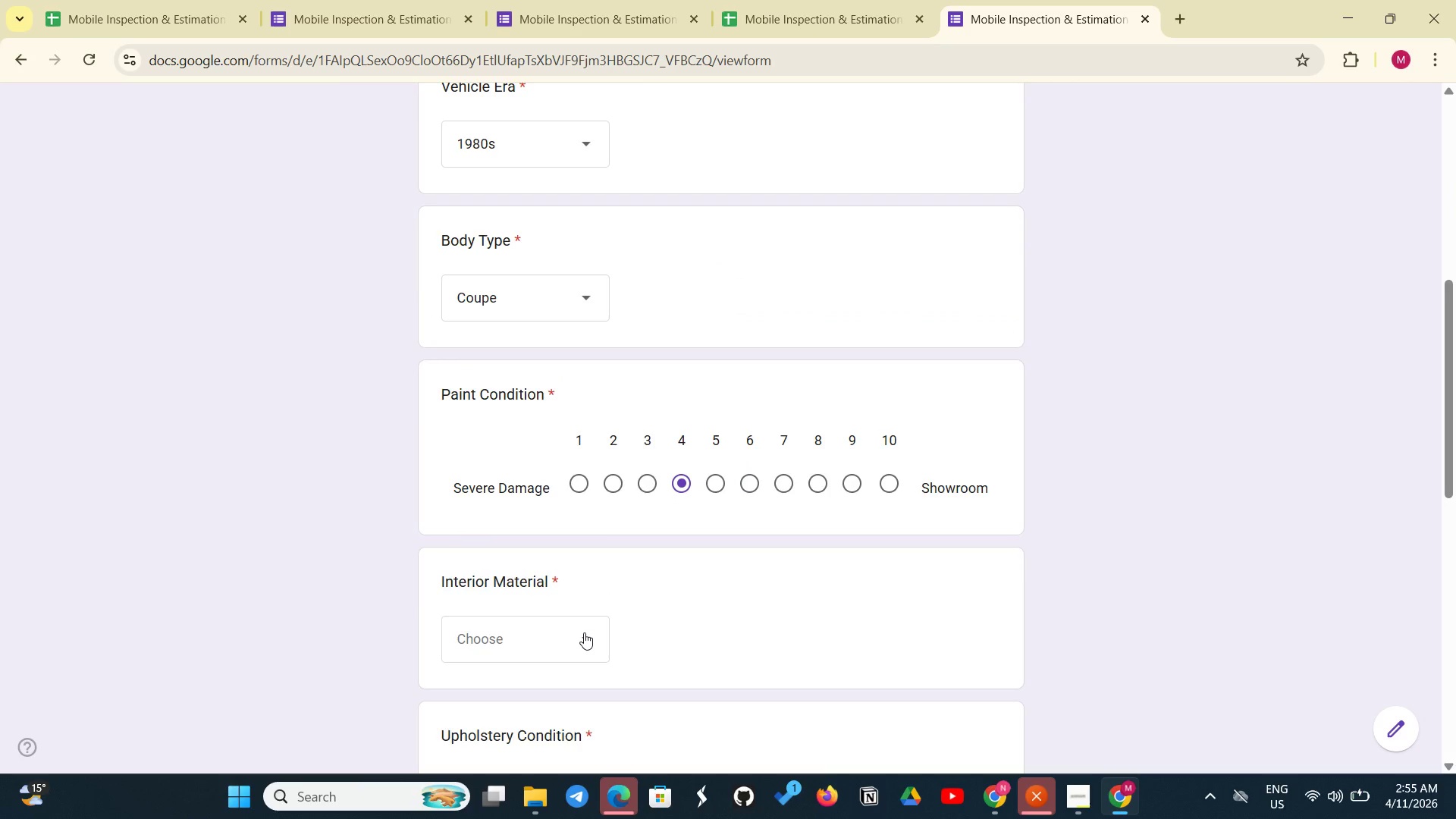 
double_click([584, 632])
 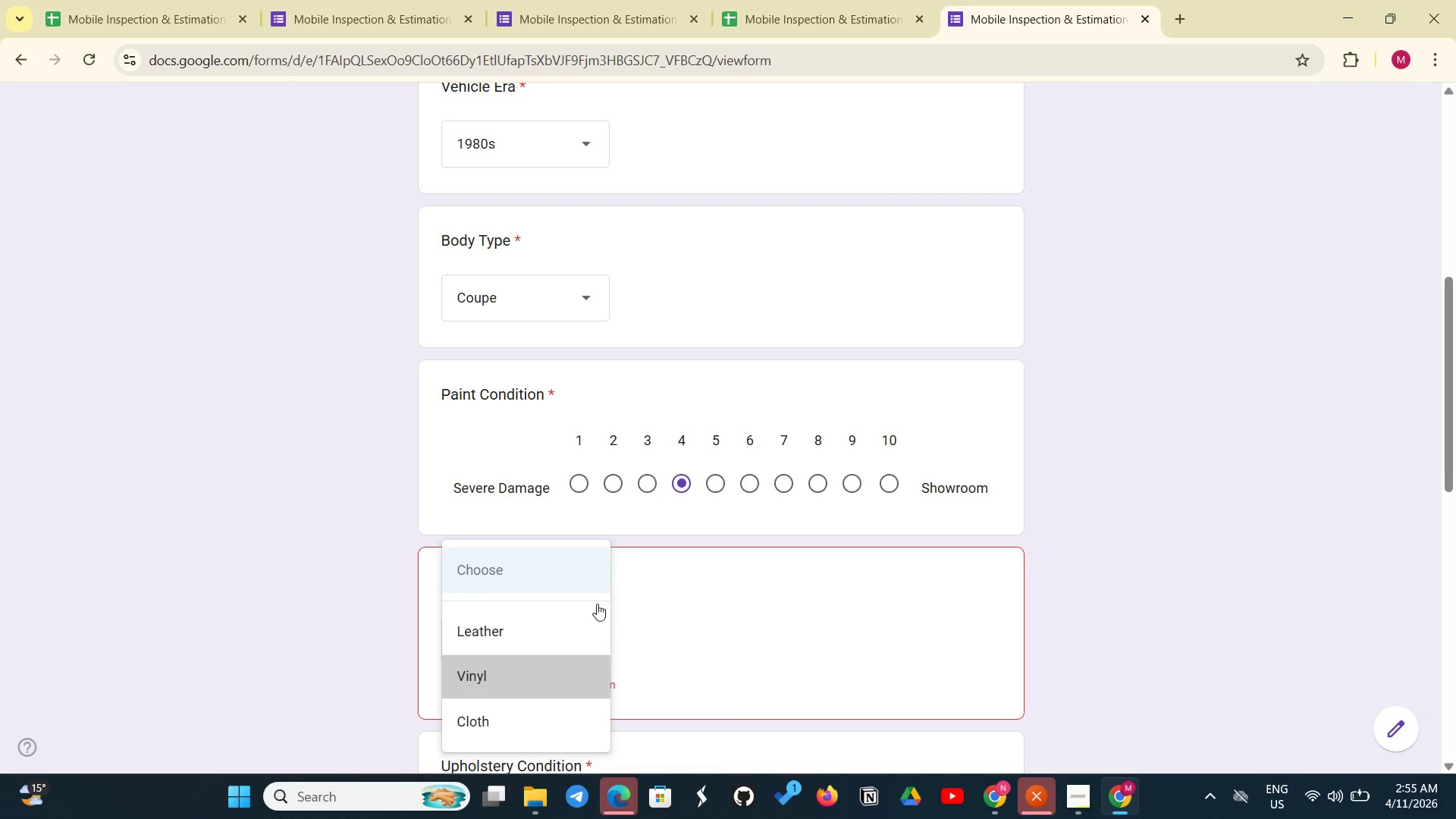 
scroll: coordinate [667, 570], scroll_direction: down, amount: 5.0
 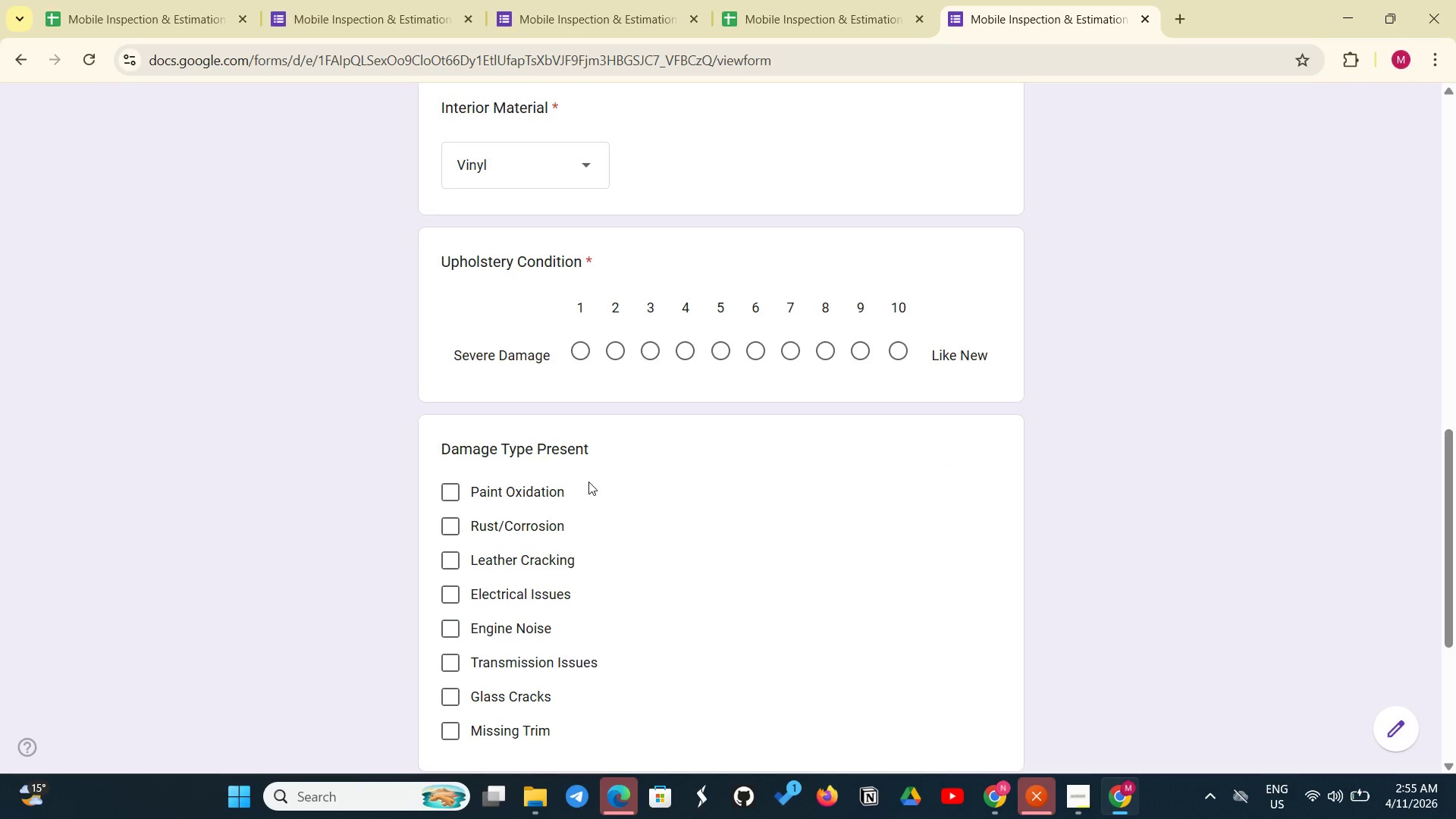 
left_click([658, 342])
 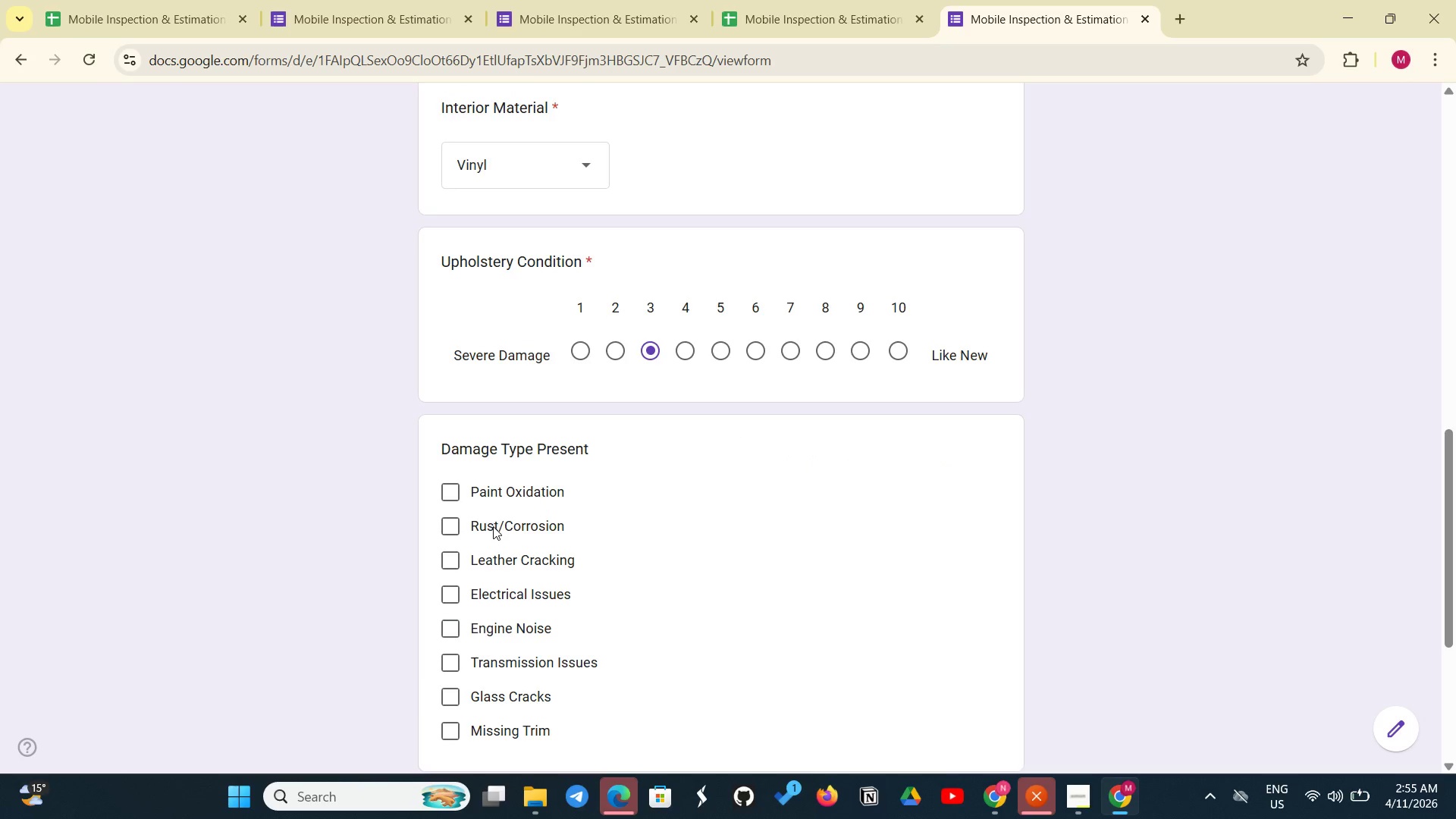 
left_click([493, 526])
 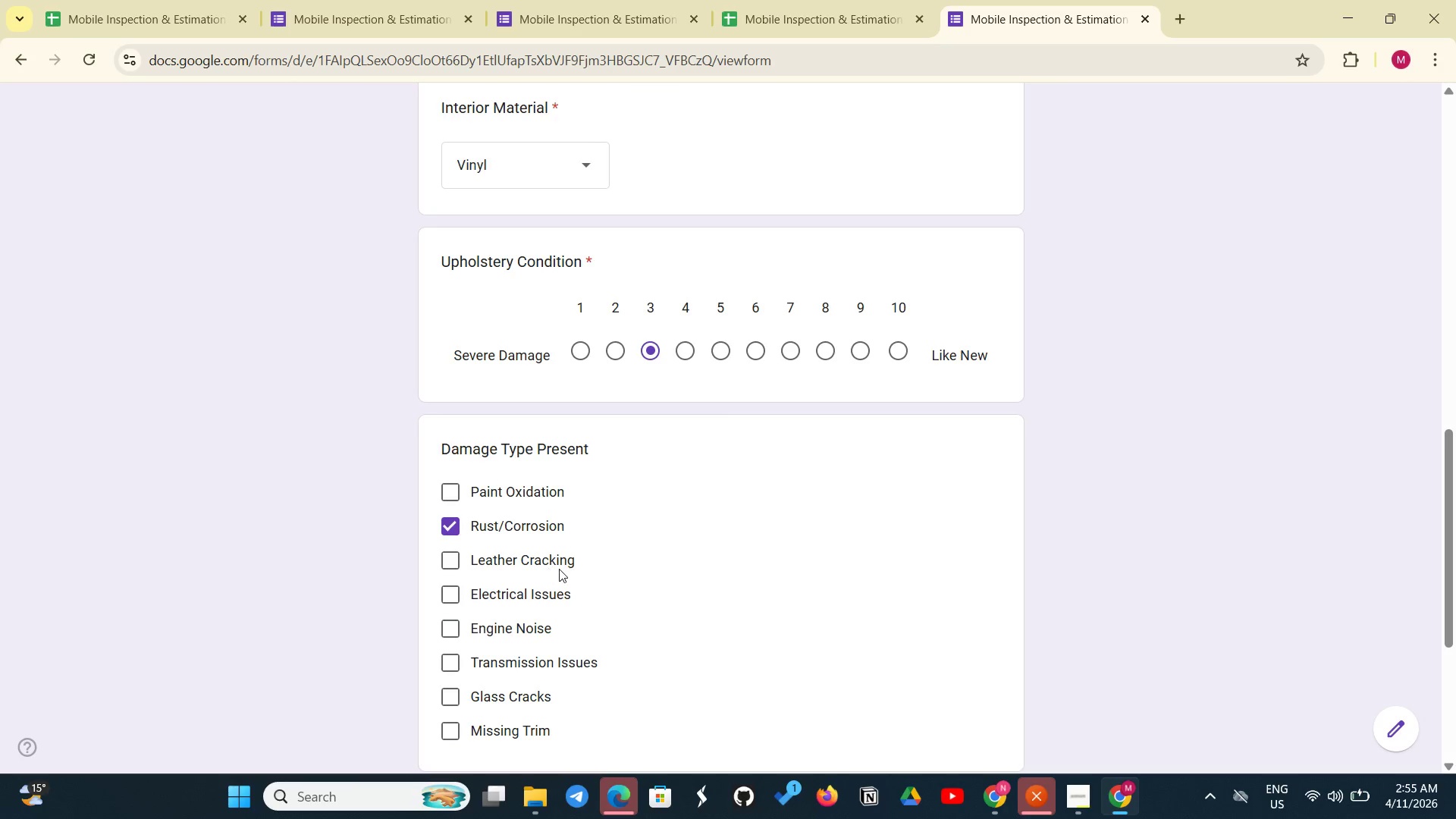 
wait(7.27)
 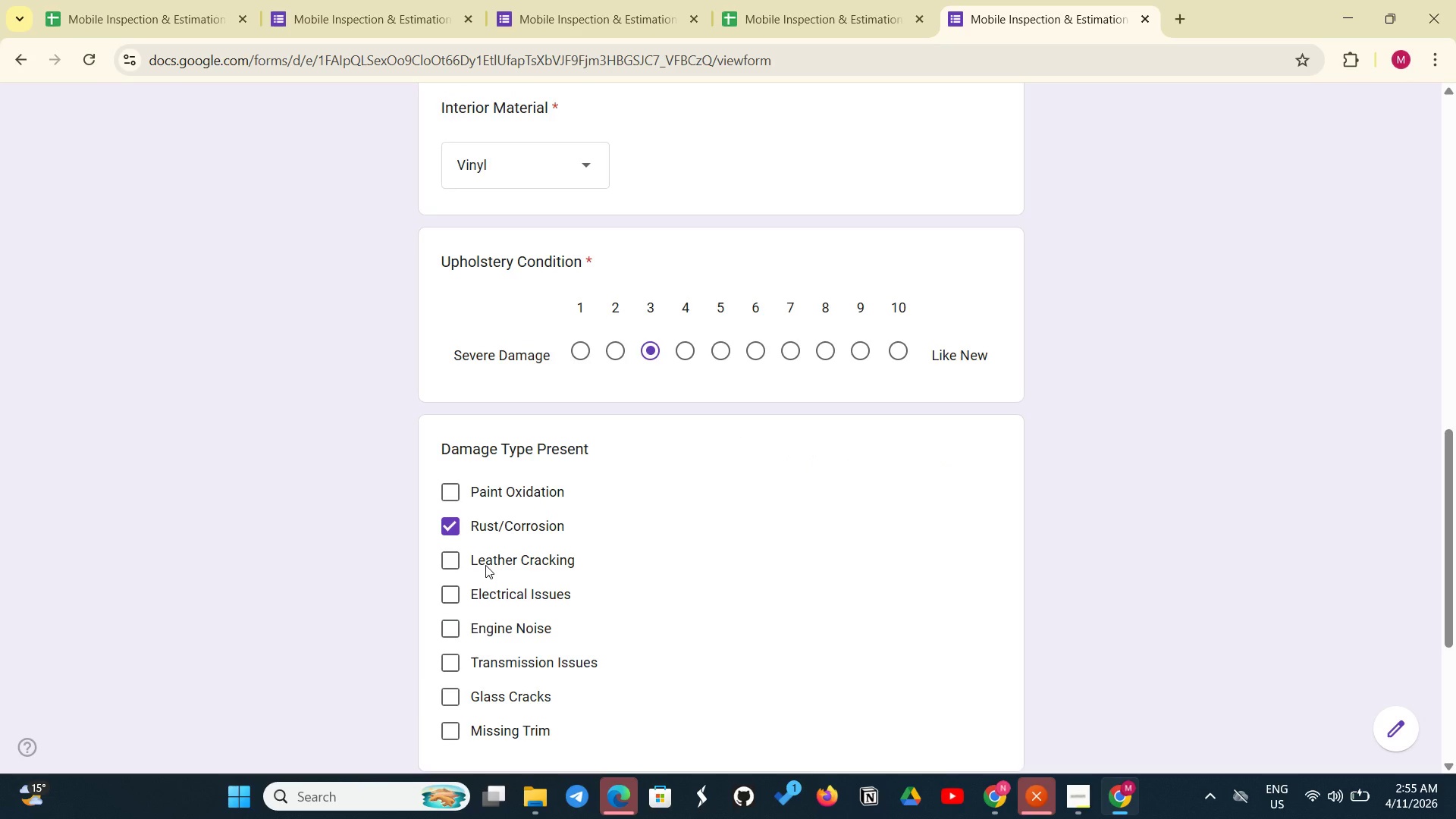 
left_click([445, 634])
 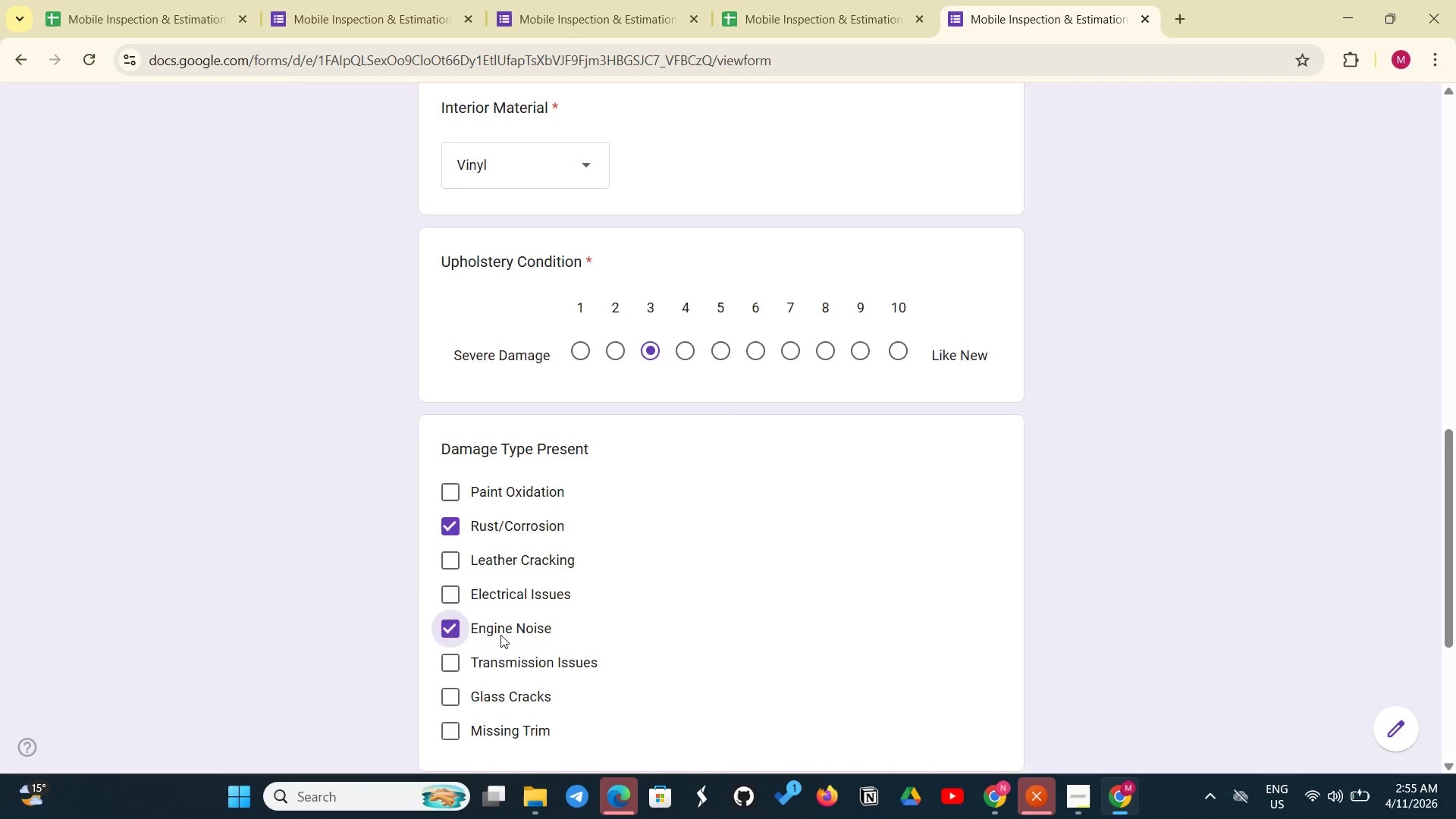 
scroll: coordinate [501, 635], scroll_direction: down, amount: 5.0
 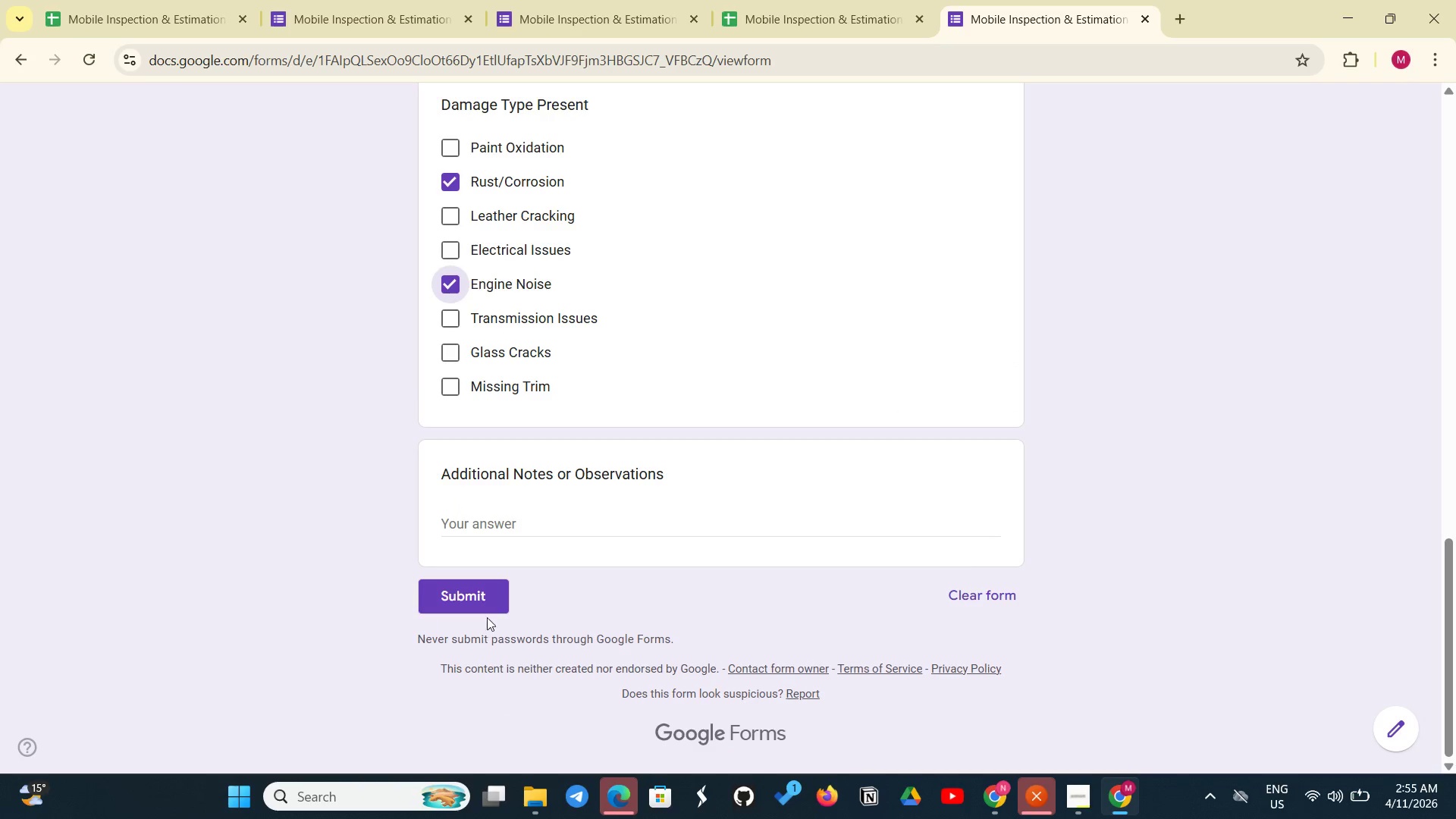 
left_click([488, 612])
 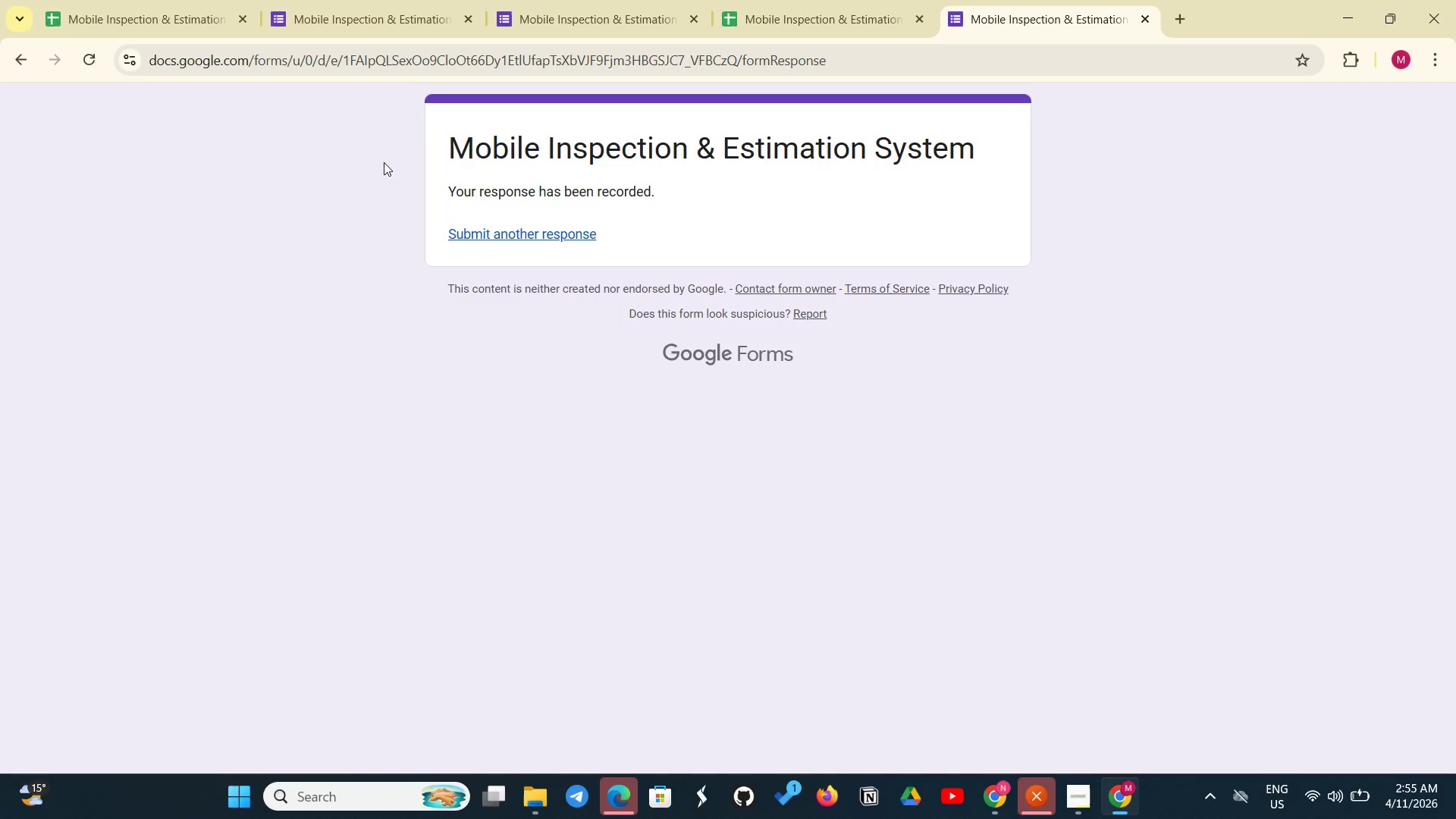 
wait(5.86)
 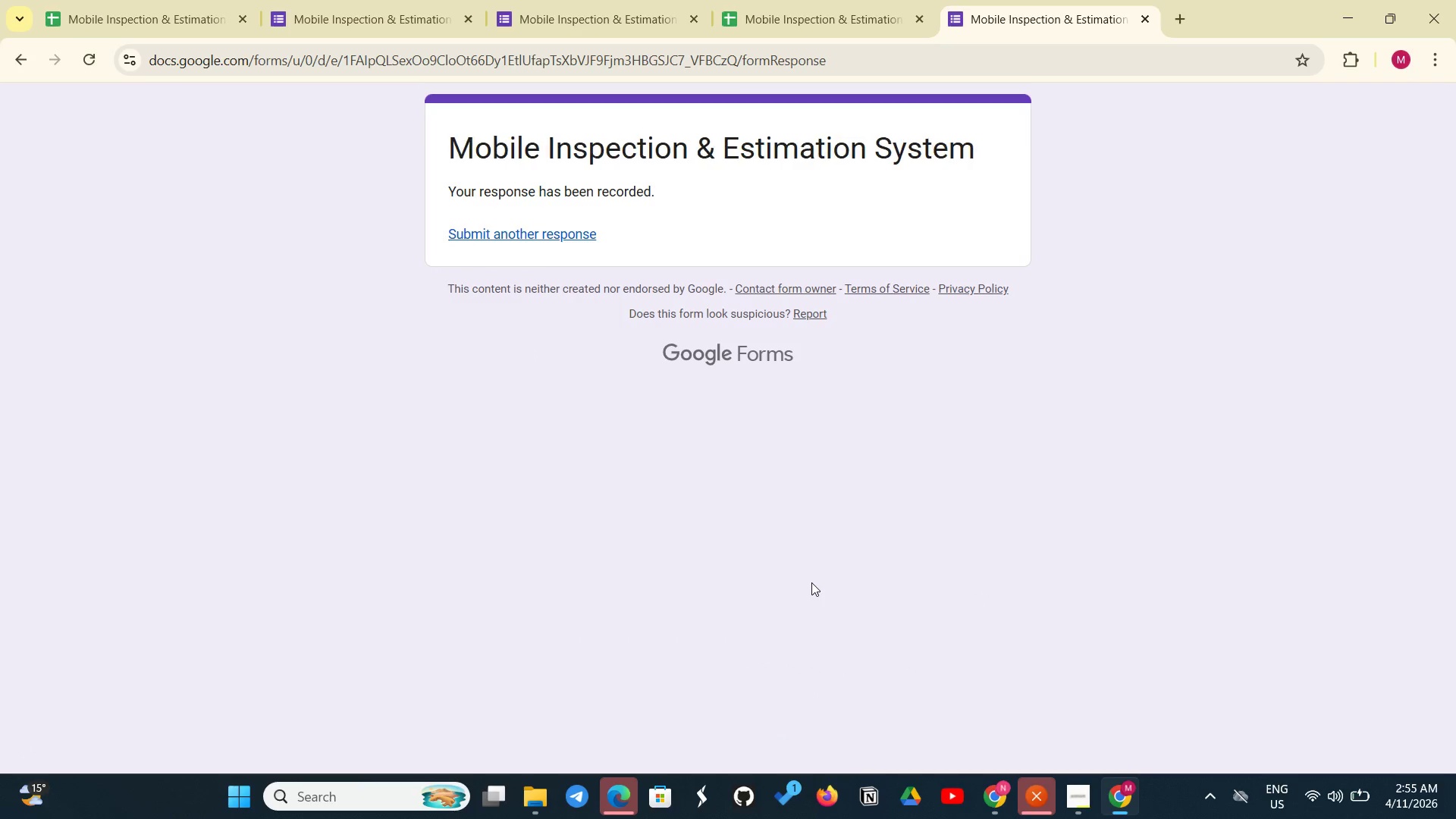 
left_click([80, 58])
 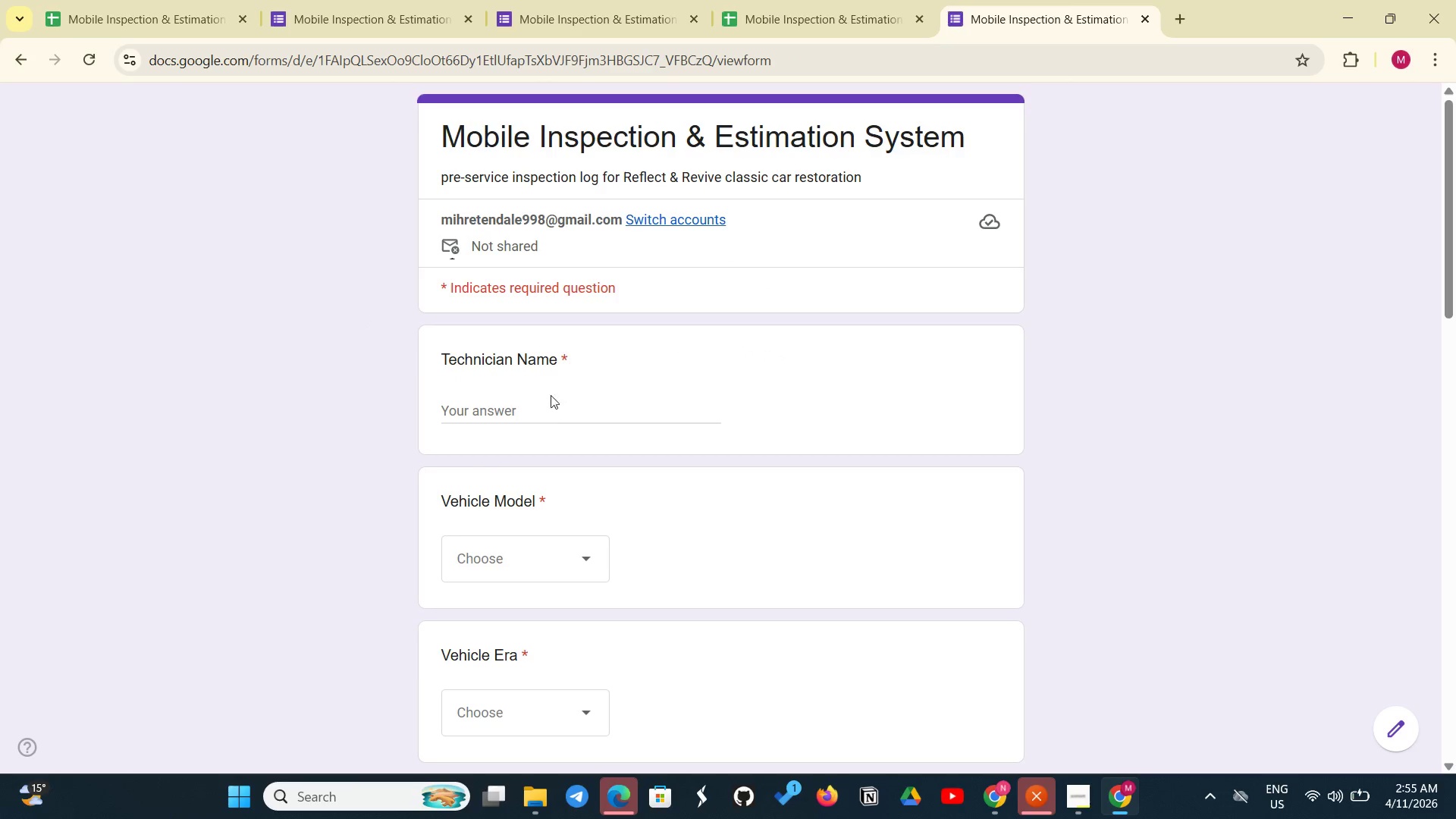 
left_click([519, 409])
 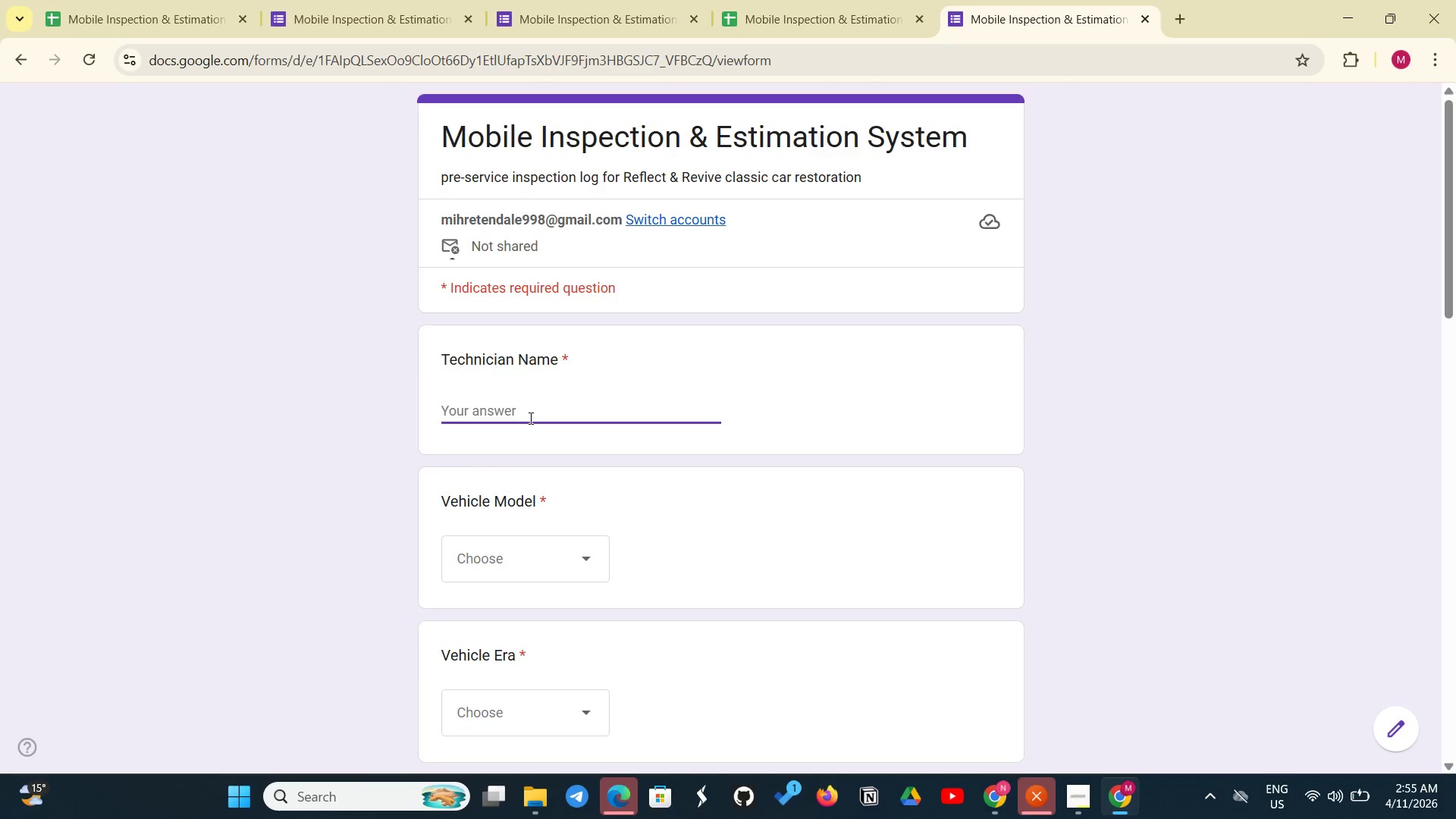 
type(Maria Garcia)
 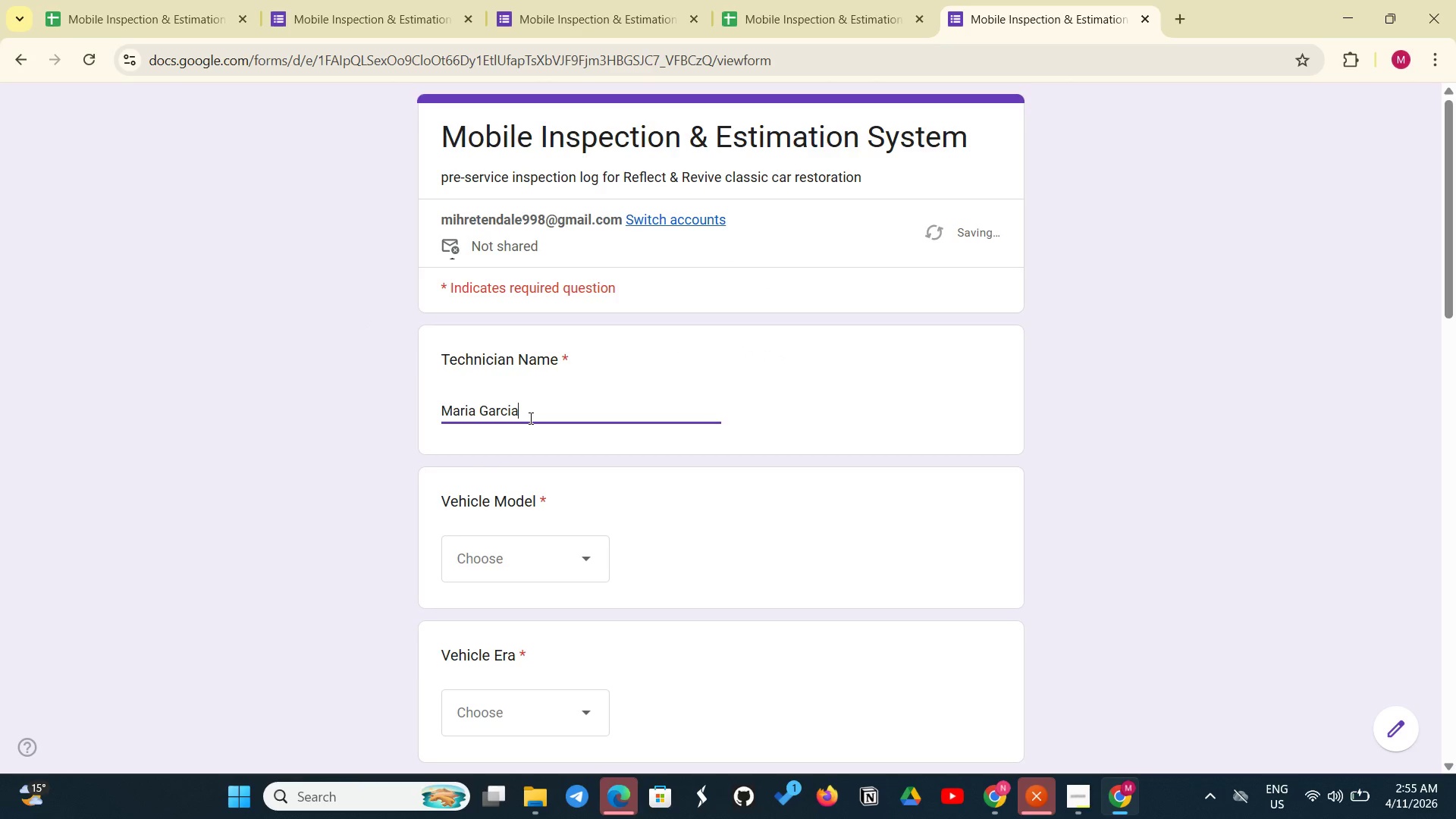 
left_click([546, 555])
 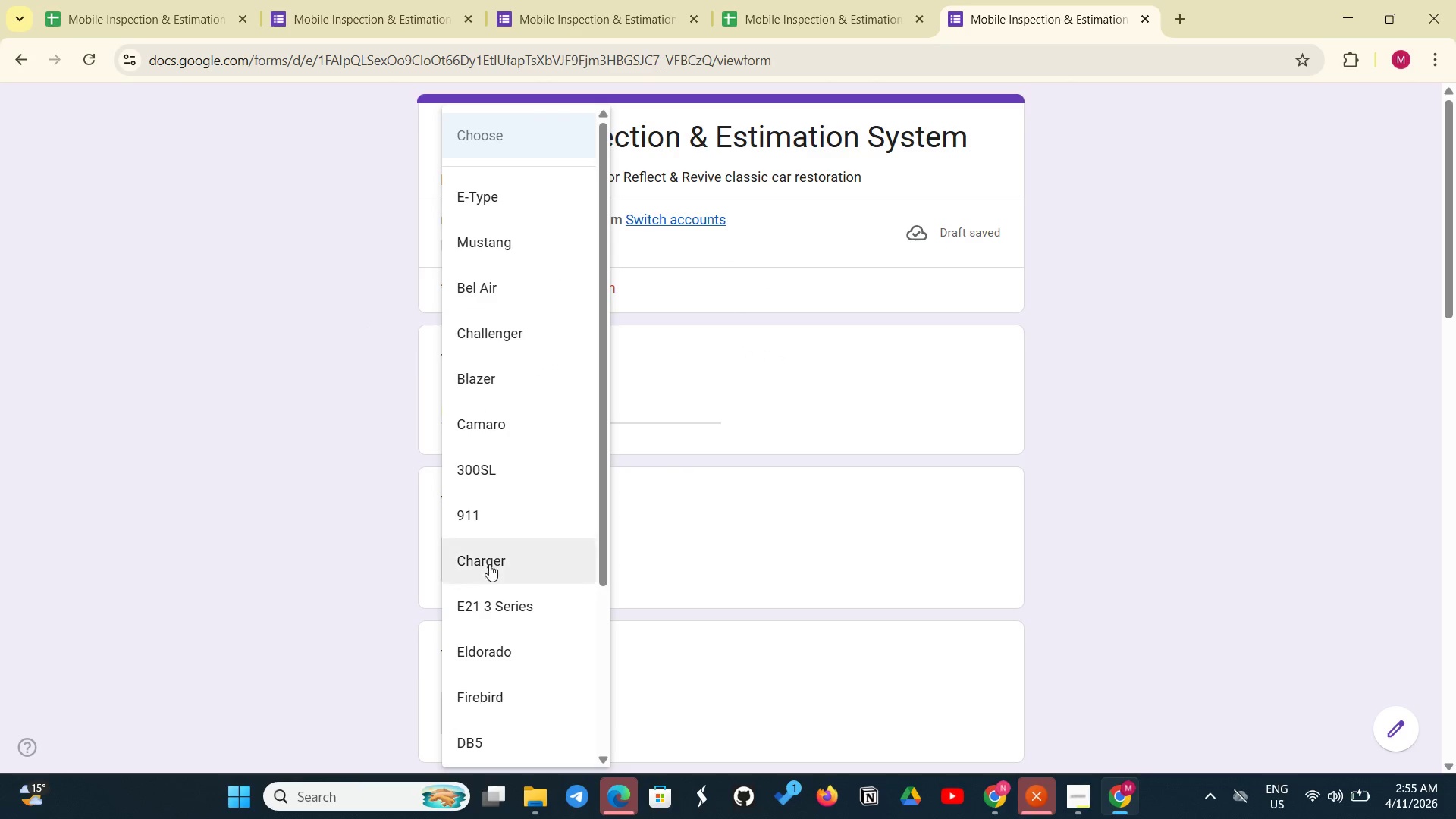 
scroll: coordinate [475, 649], scroll_direction: down, amount: 6.0
 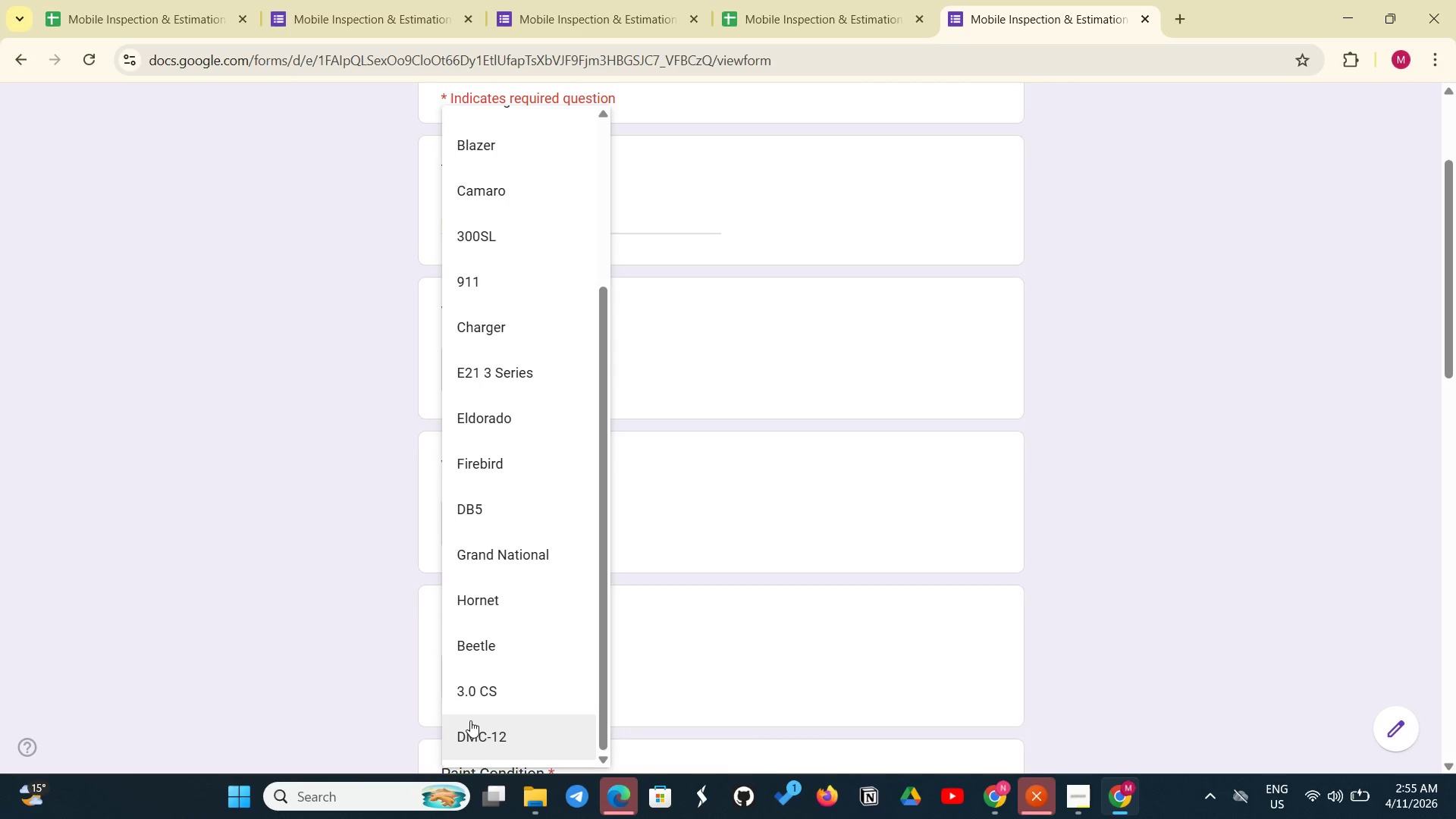 
left_click([470, 720])
 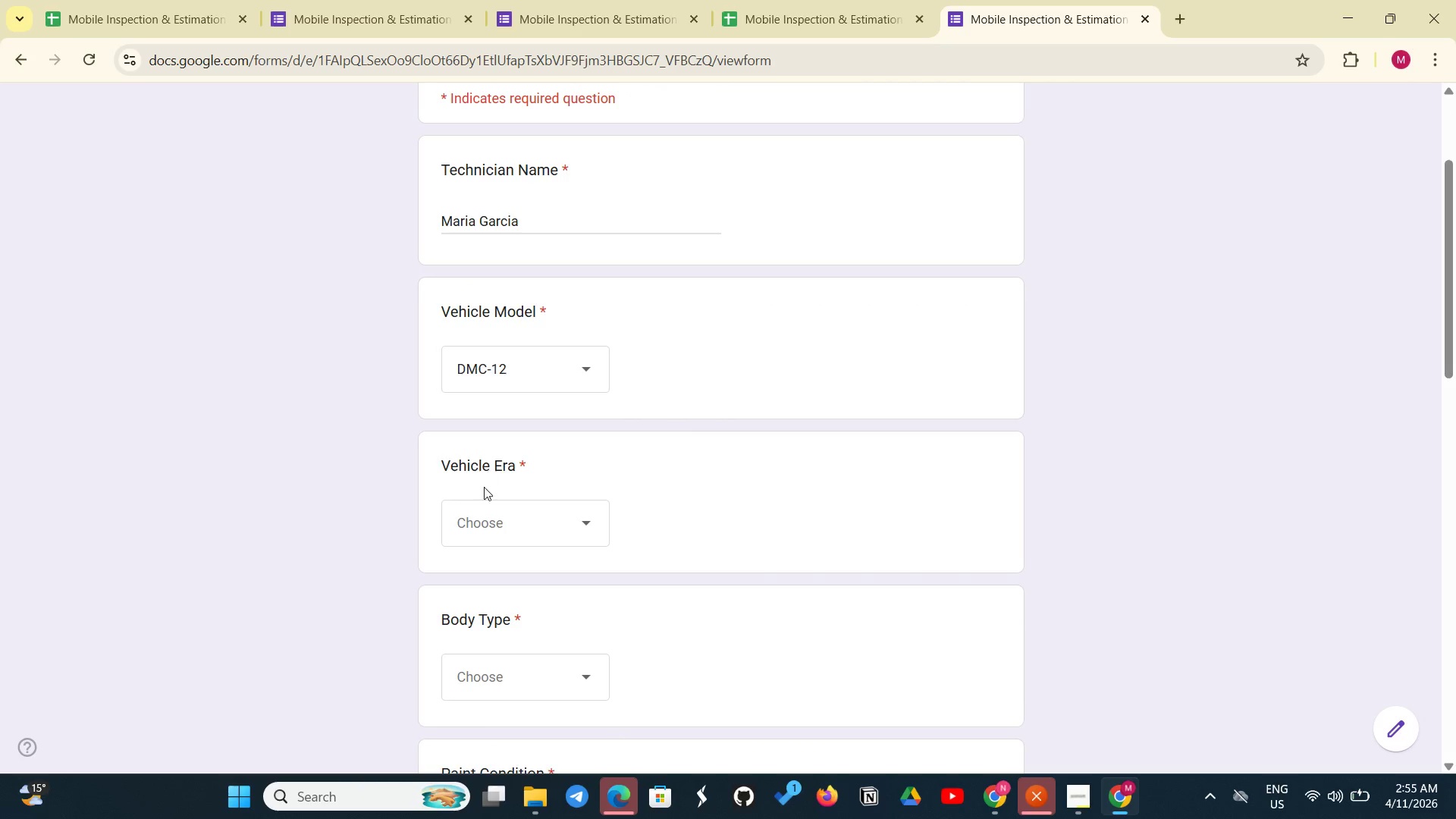 
left_click([480, 513])
 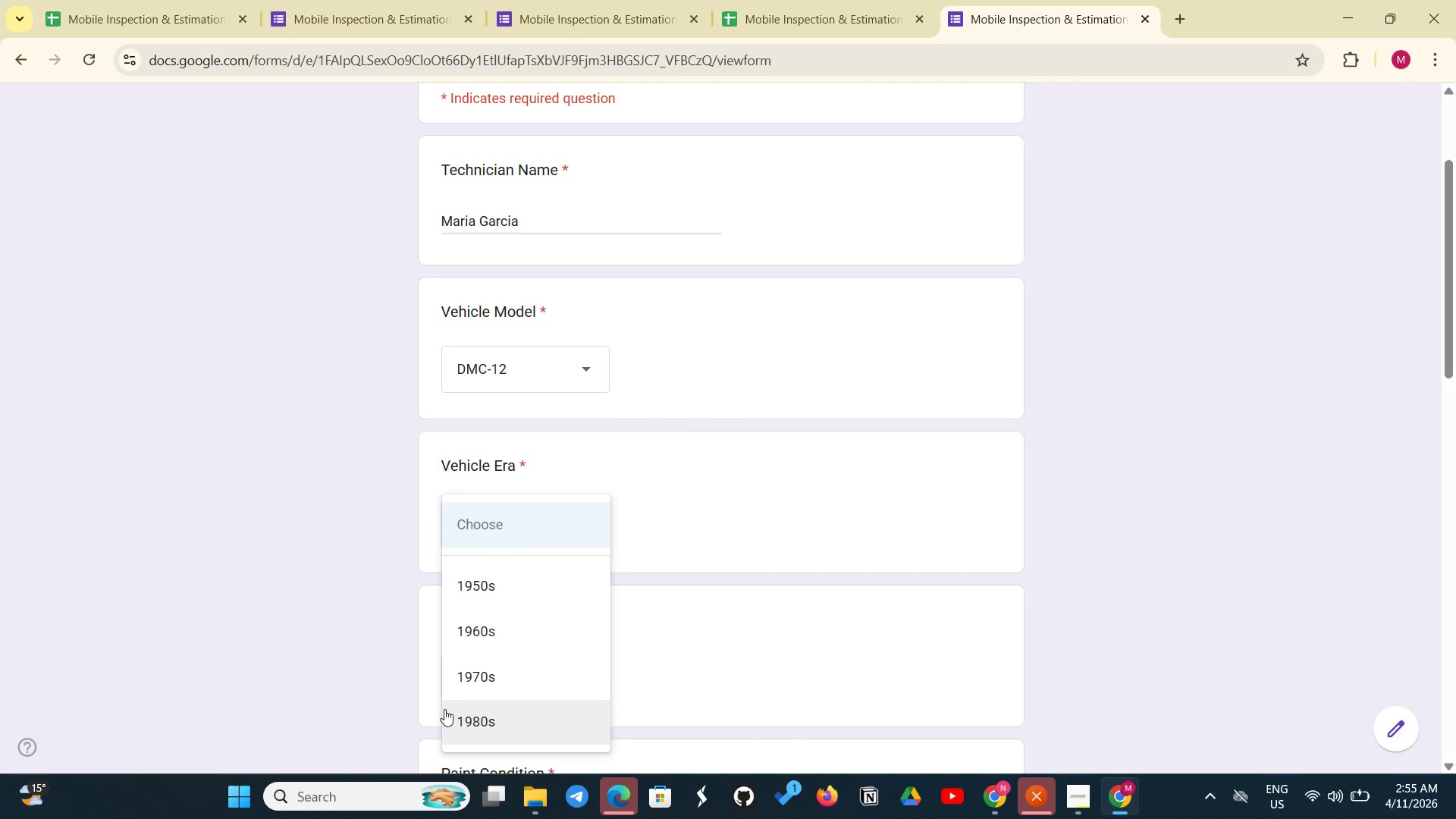 
left_click([444, 709])
 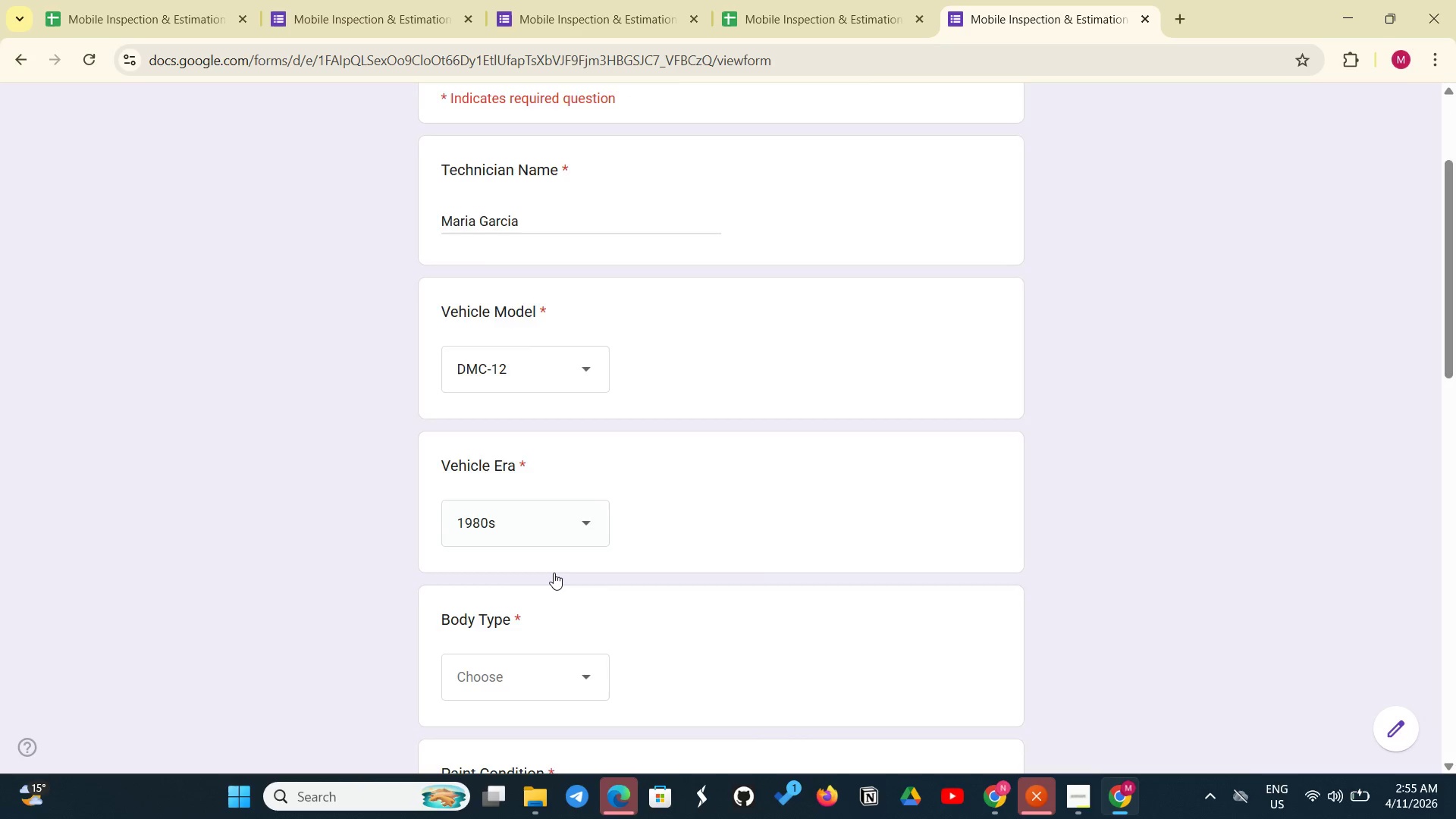 
scroll: coordinate [554, 573], scroll_direction: down, amount: 4.0
 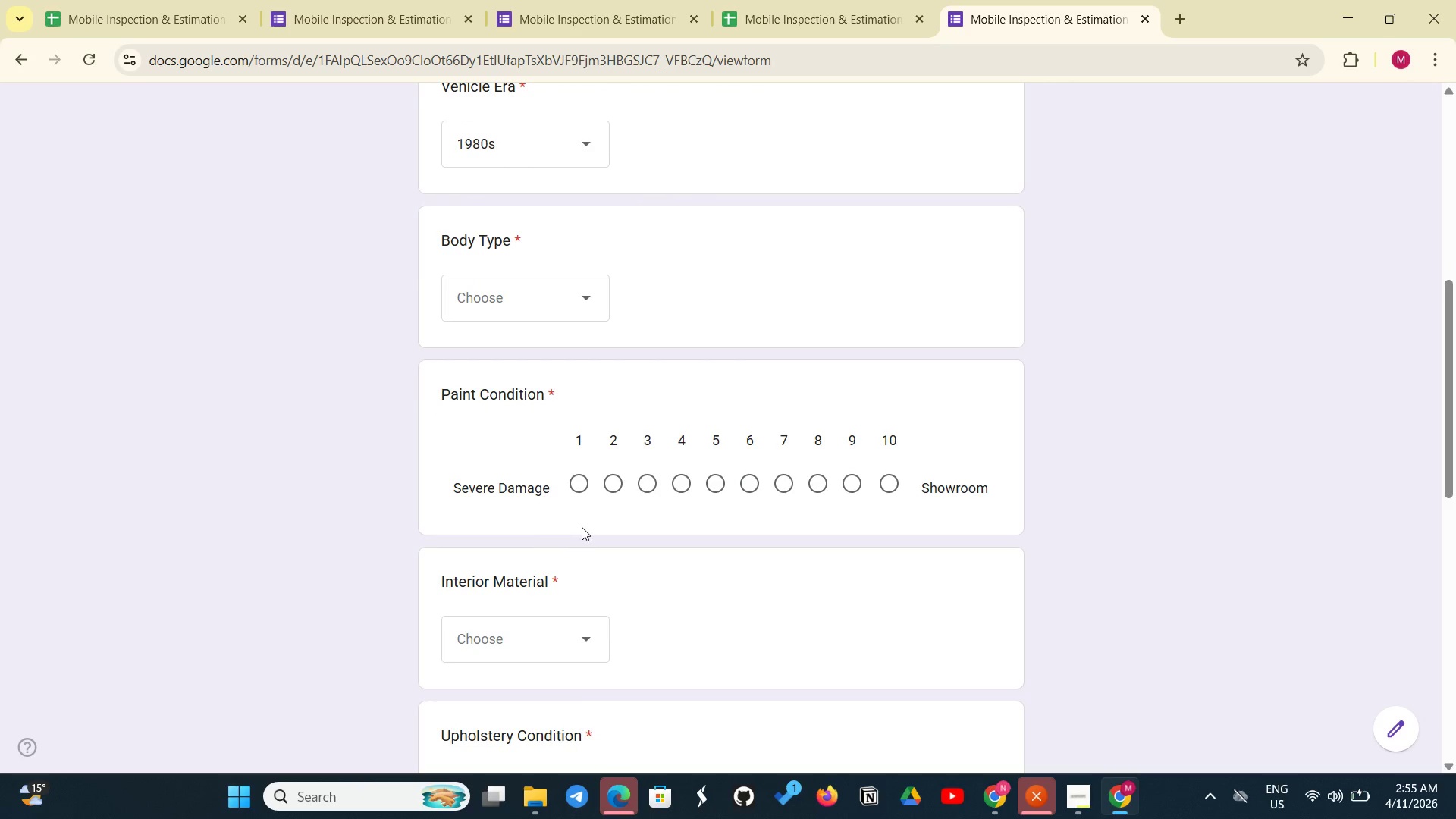 
left_click([557, 307])
 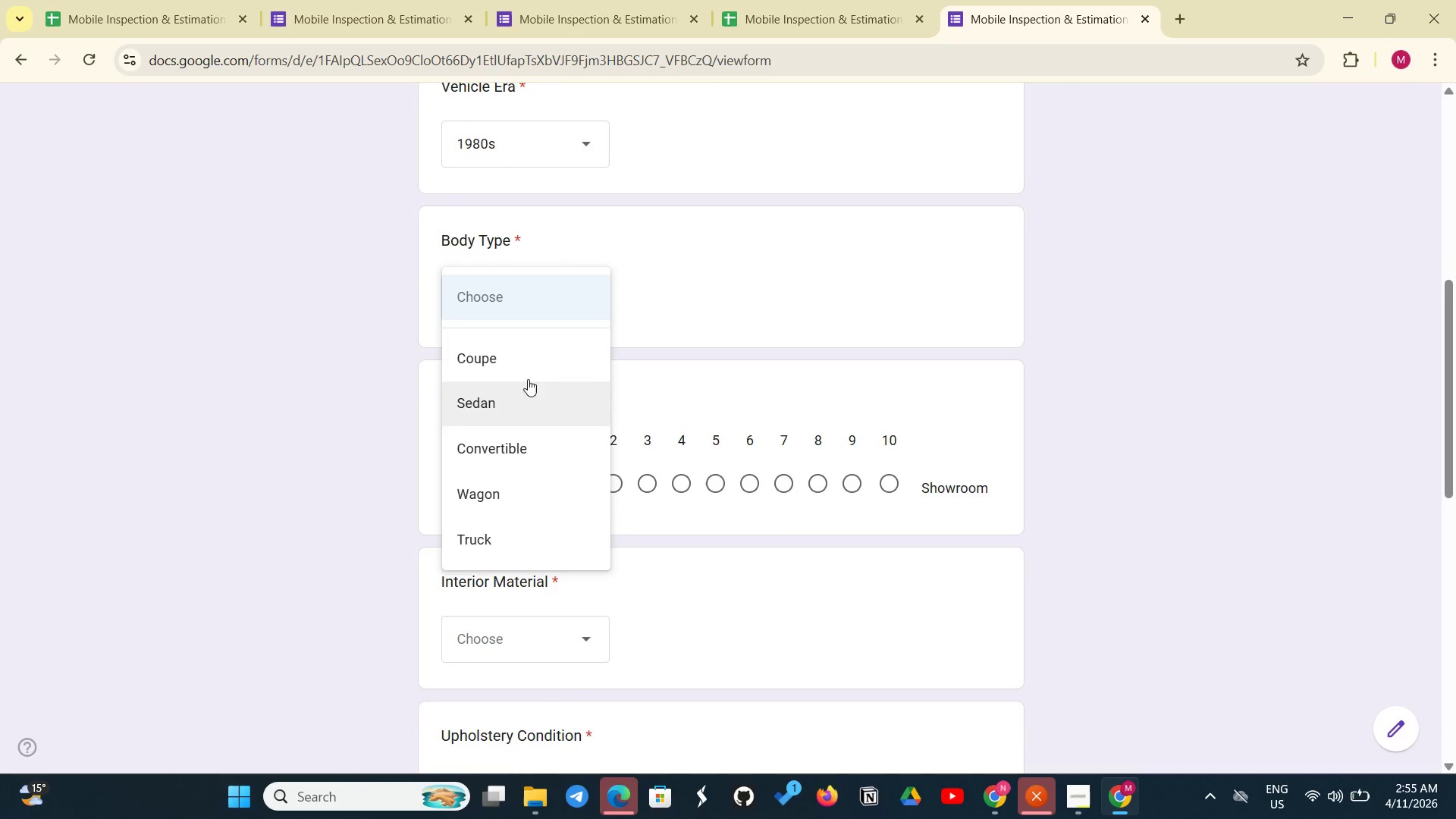 
left_click([548, 364])
 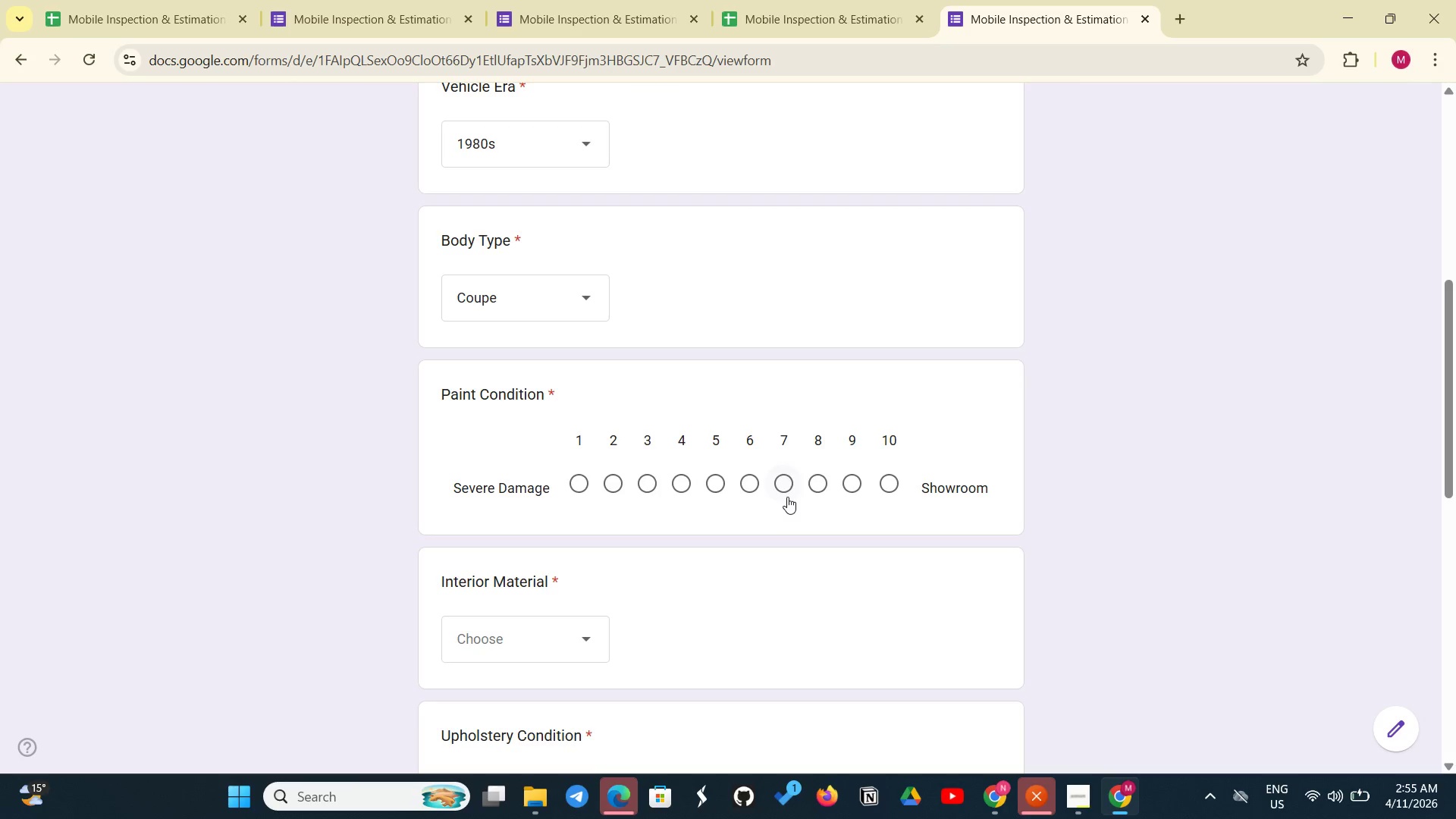 
left_click_drag(start_coordinate=[787, 497], to_coordinate=[783, 500])
 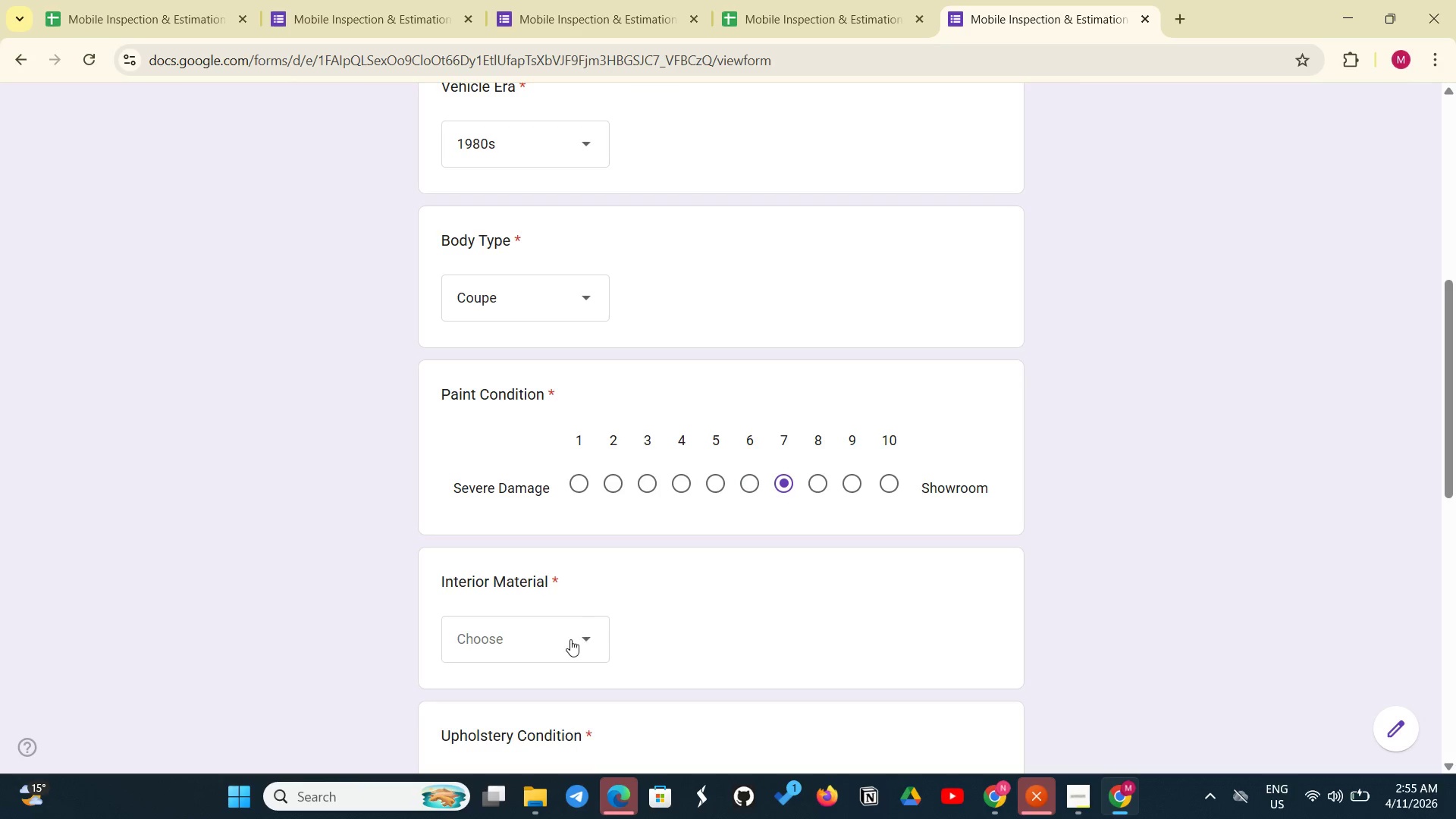 
left_click([570, 640])
 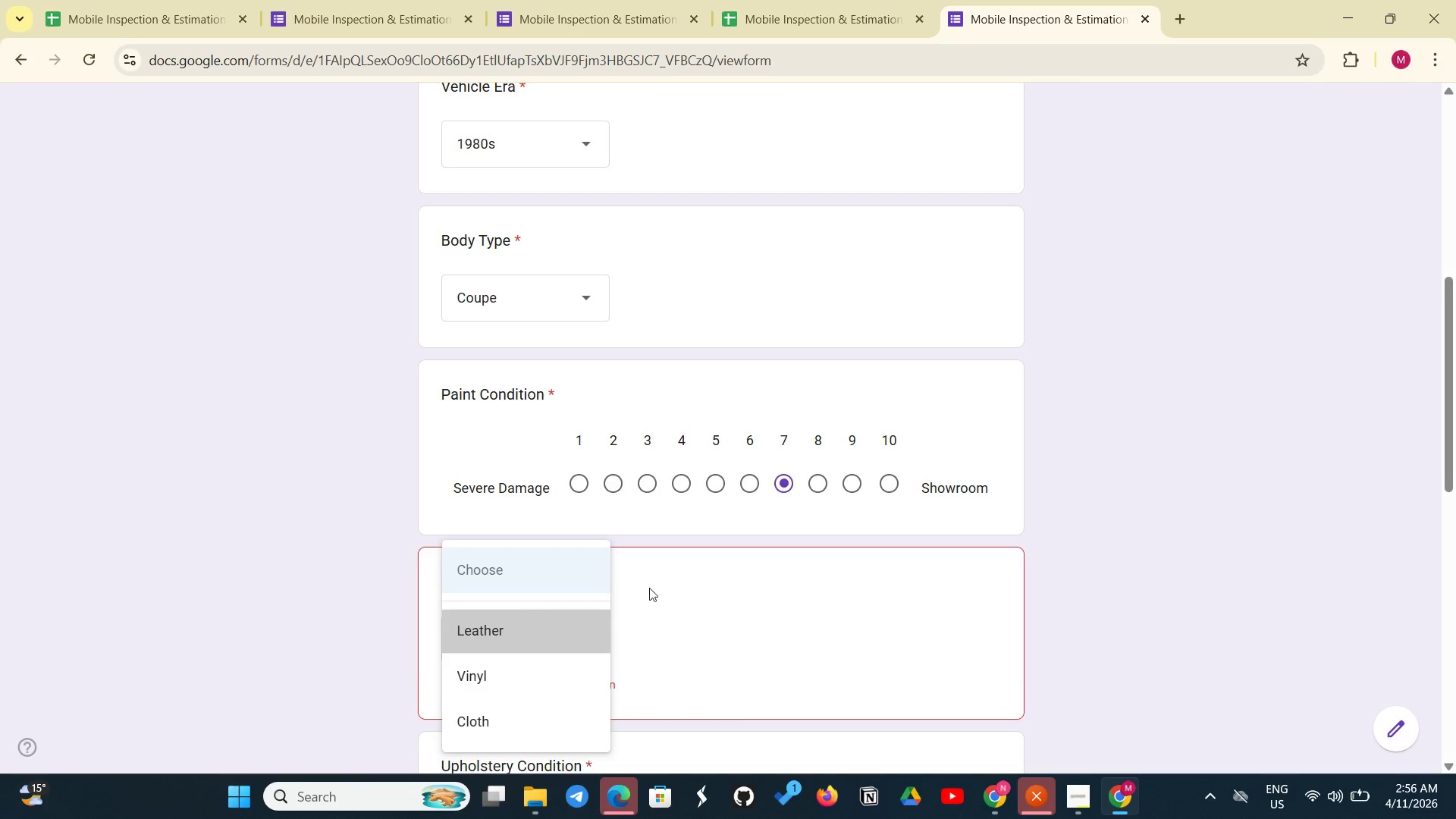 
scroll: coordinate [752, 560], scroll_direction: down, amount: 7.0
 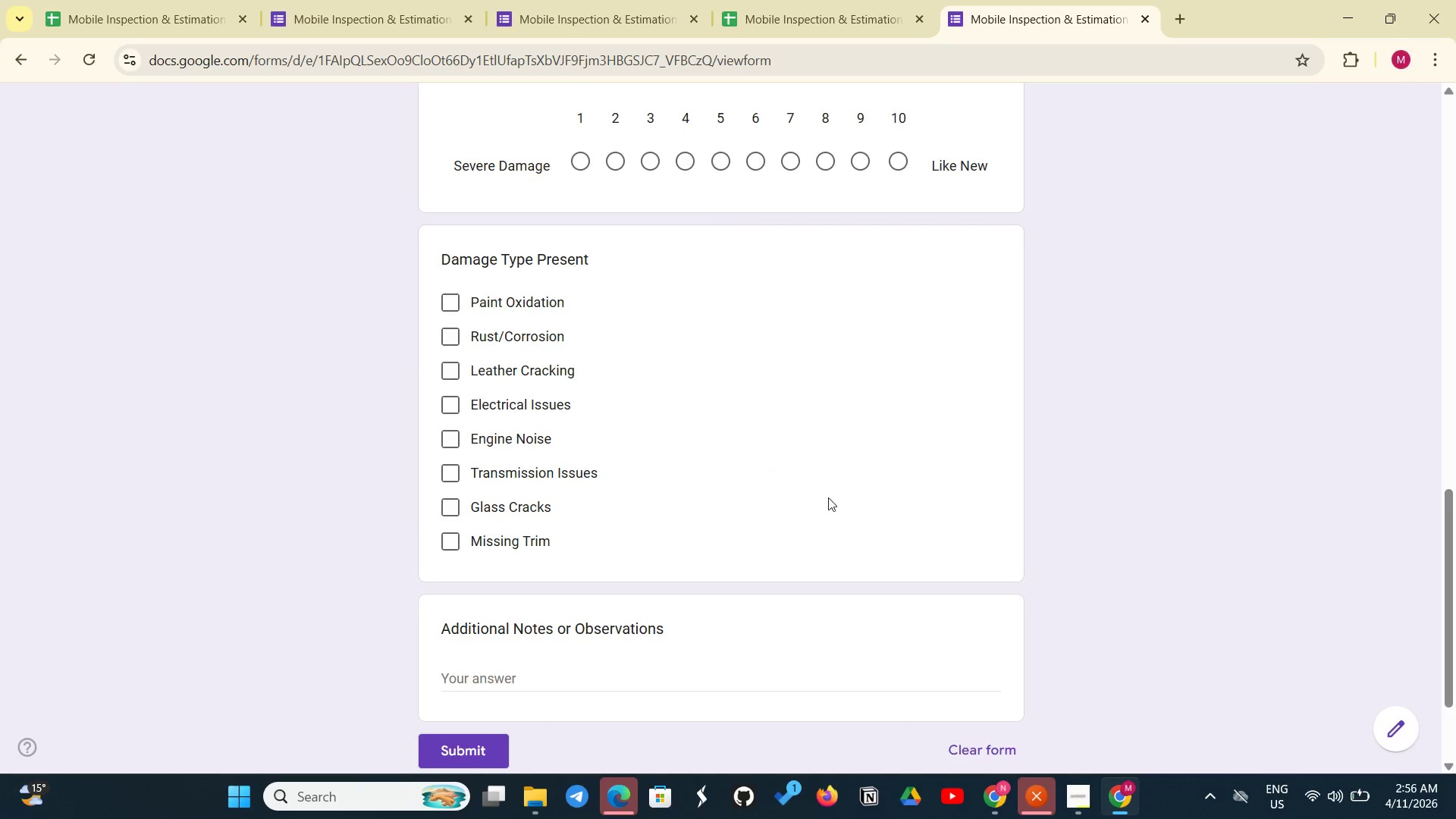 
left_click([752, 164])
 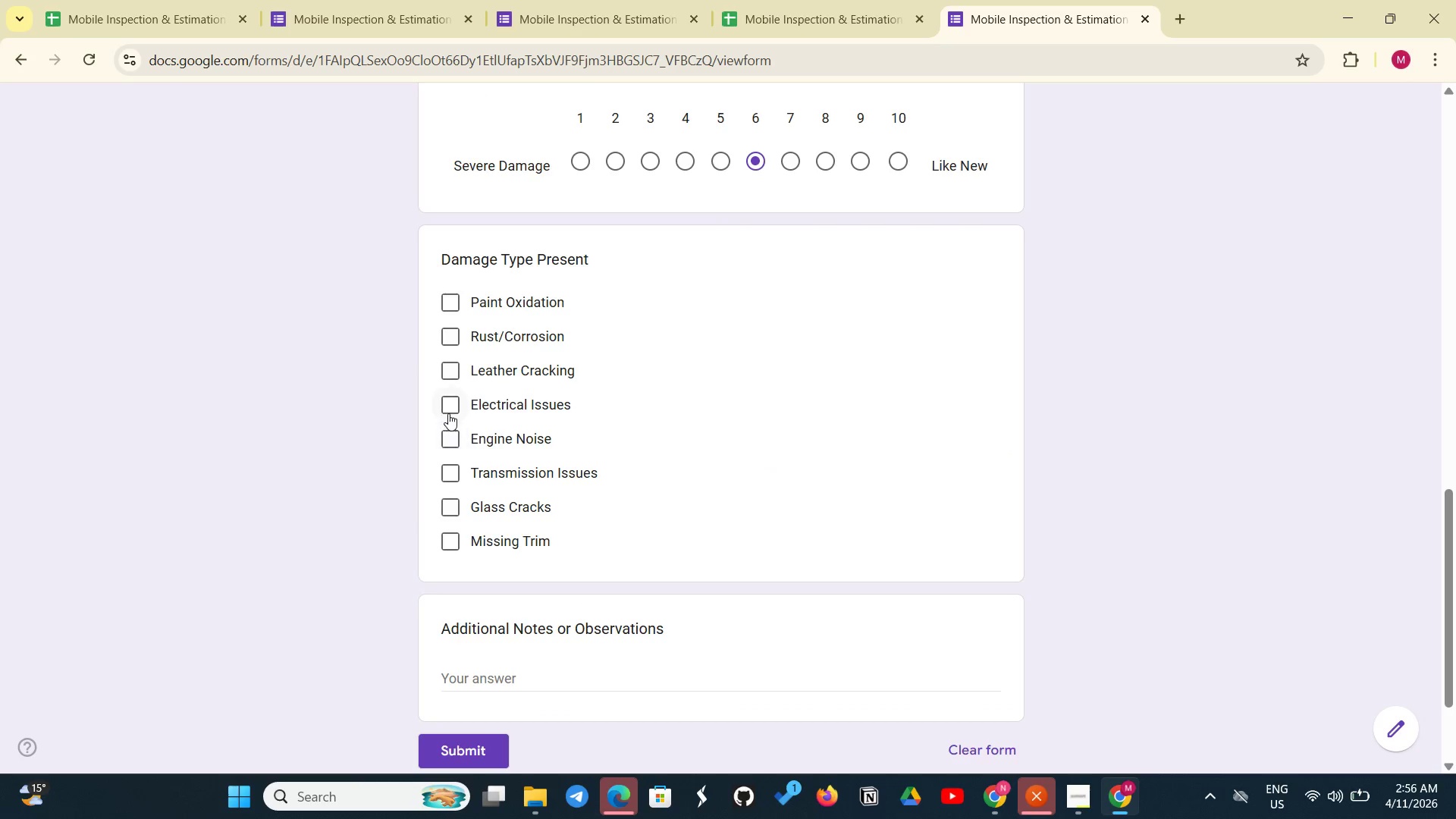 
left_click([448, 413])
 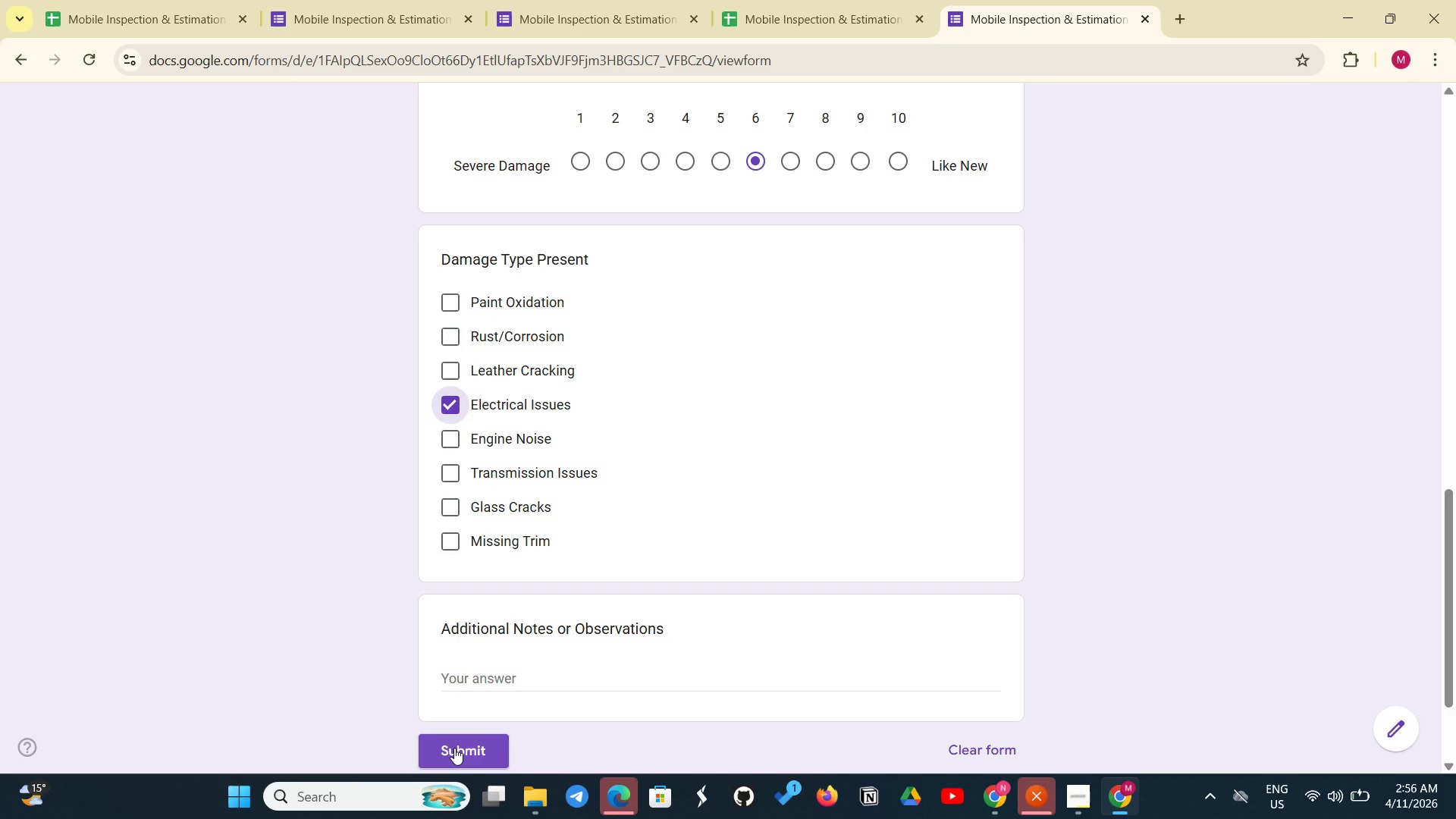 
left_click([454, 748])
 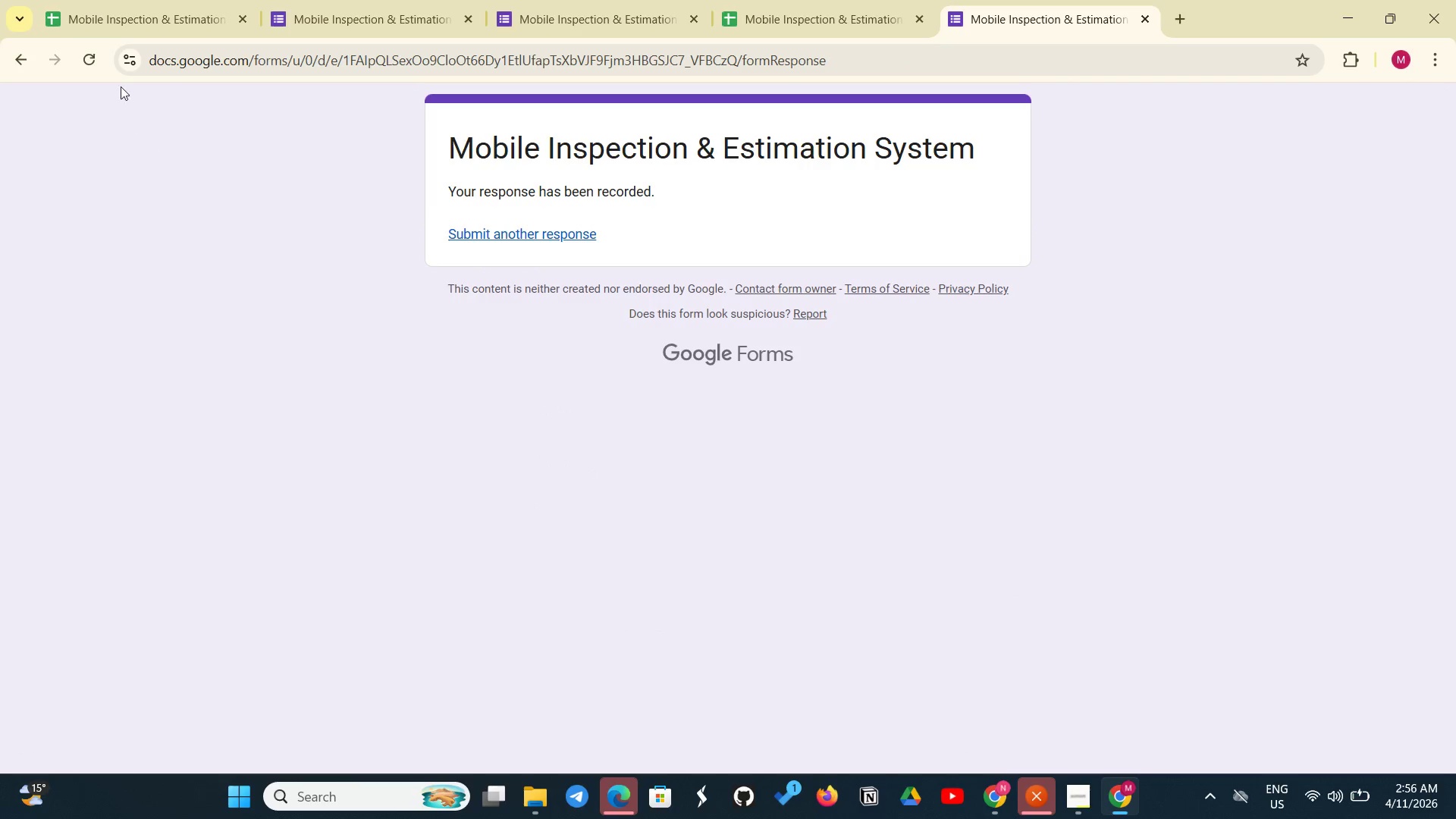 
left_click([95, 54])
 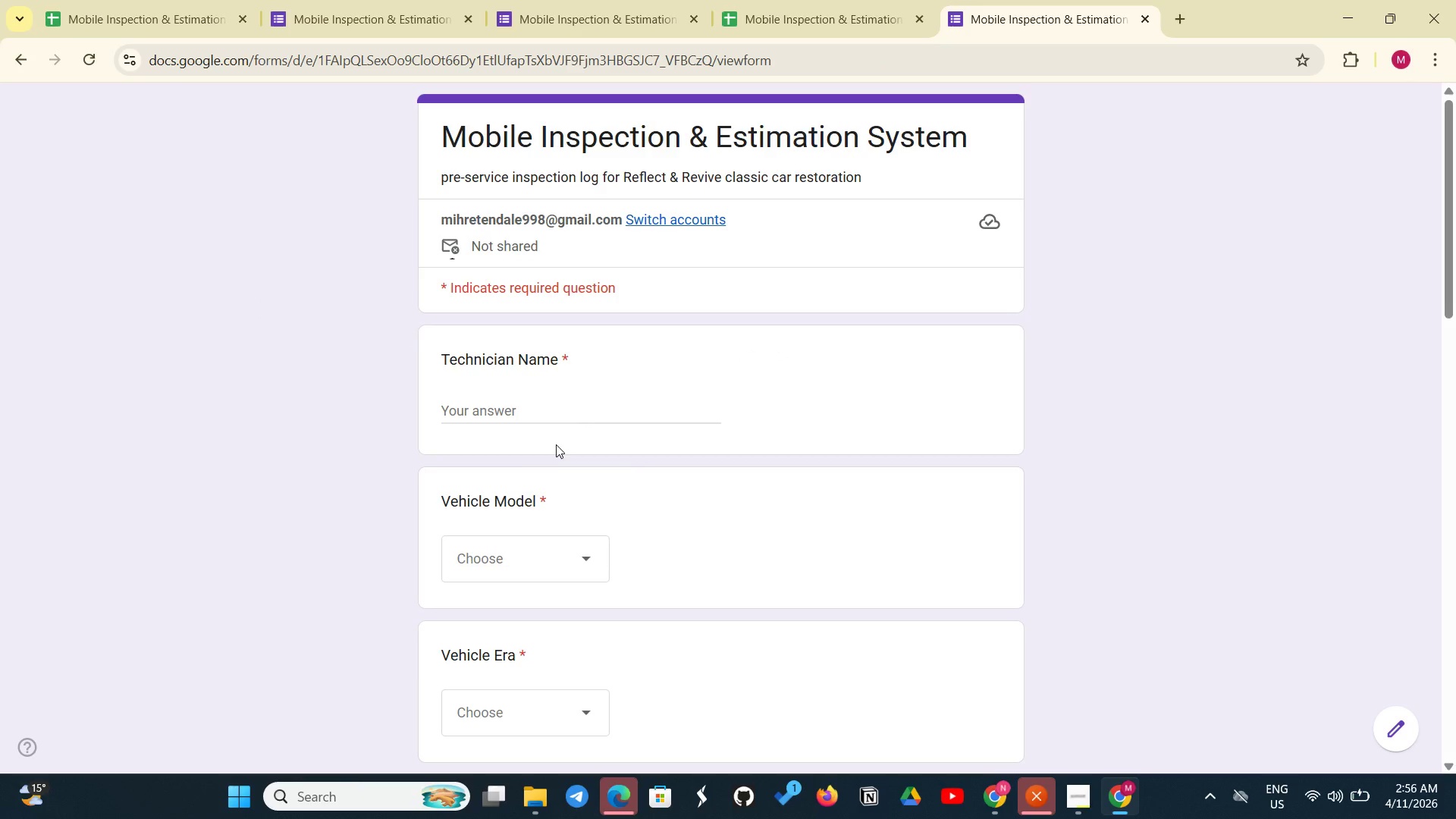 
left_click([524, 402])
 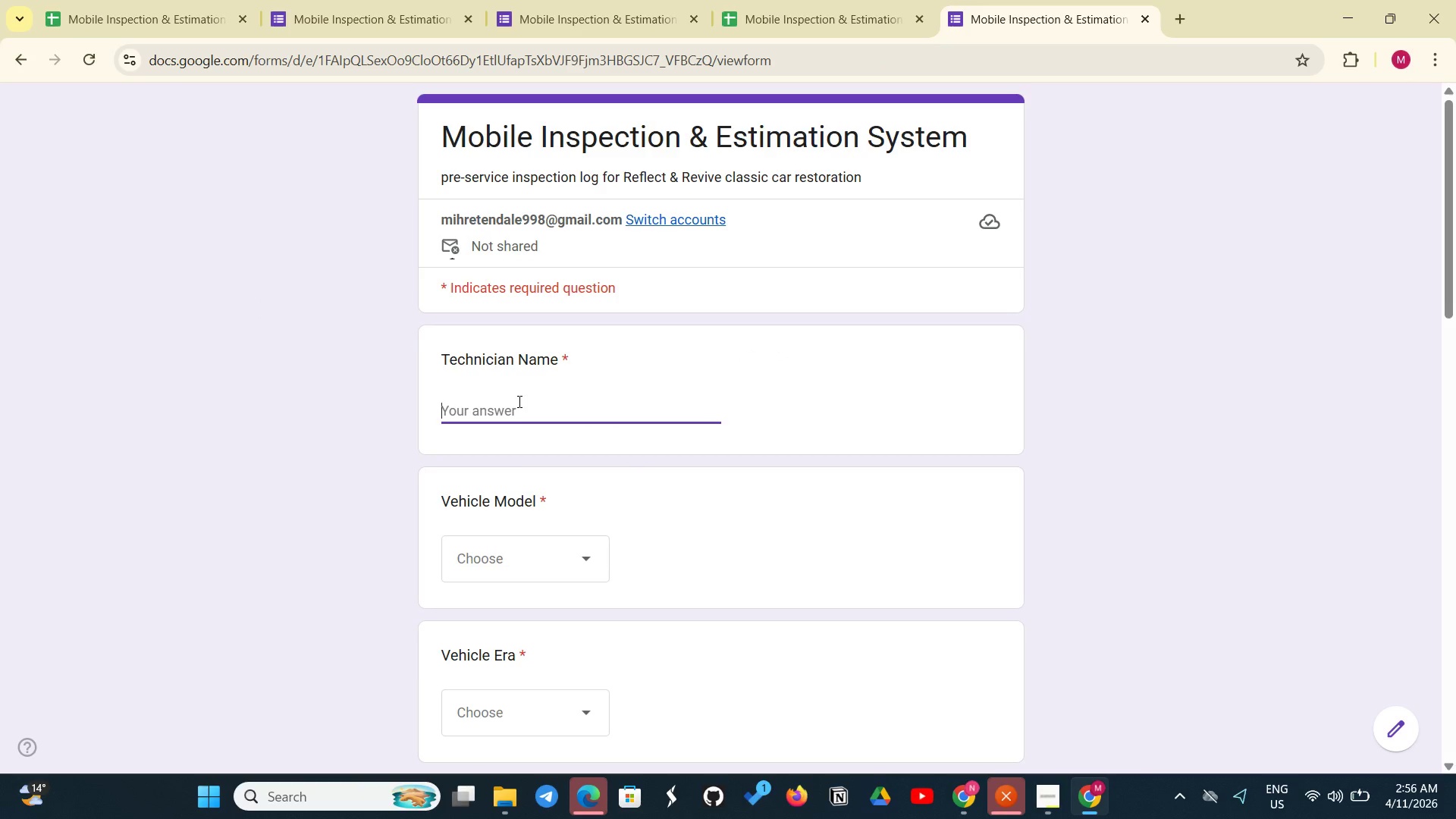 
type(David Chen)
 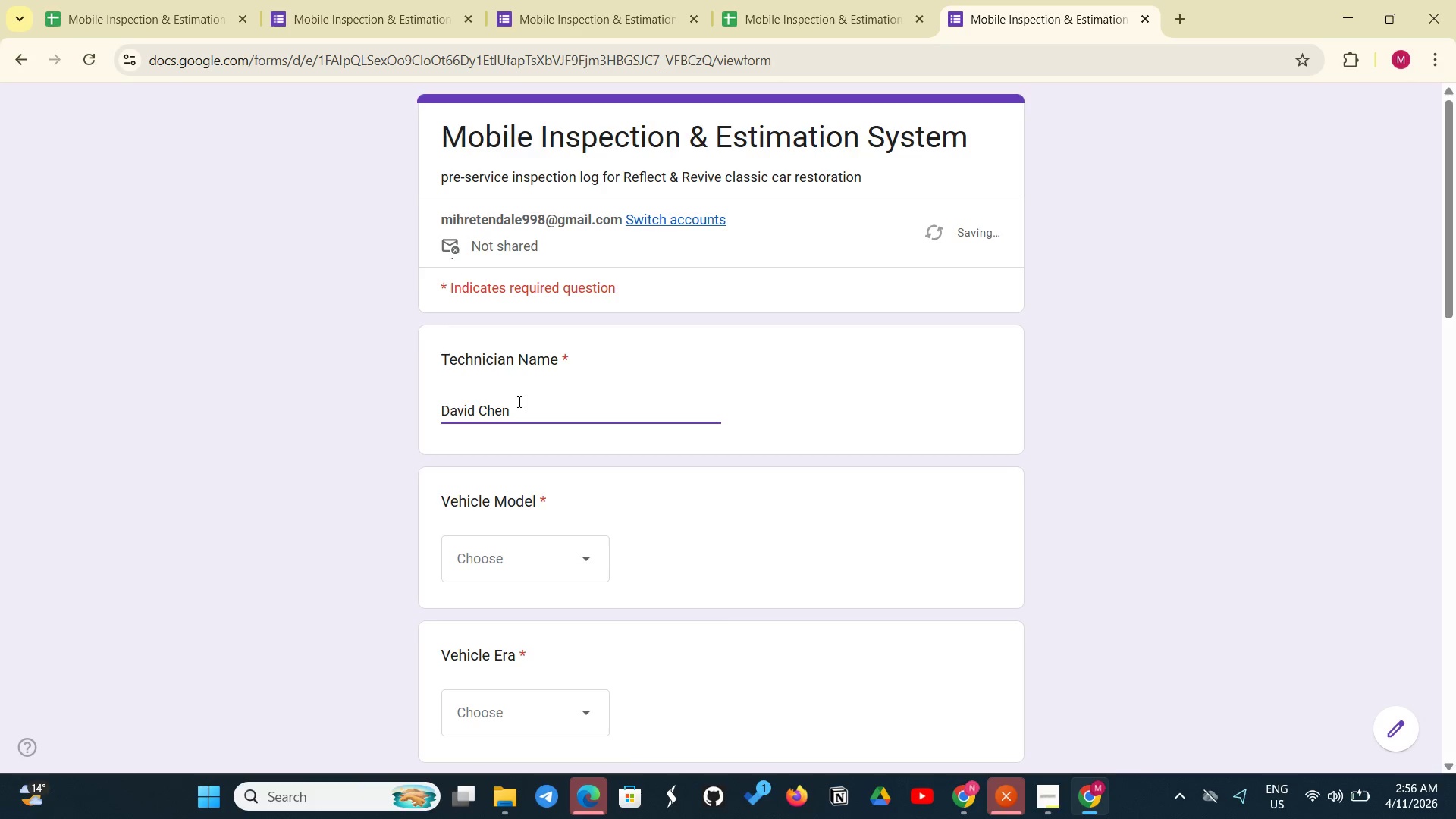 
wait(5.05)
 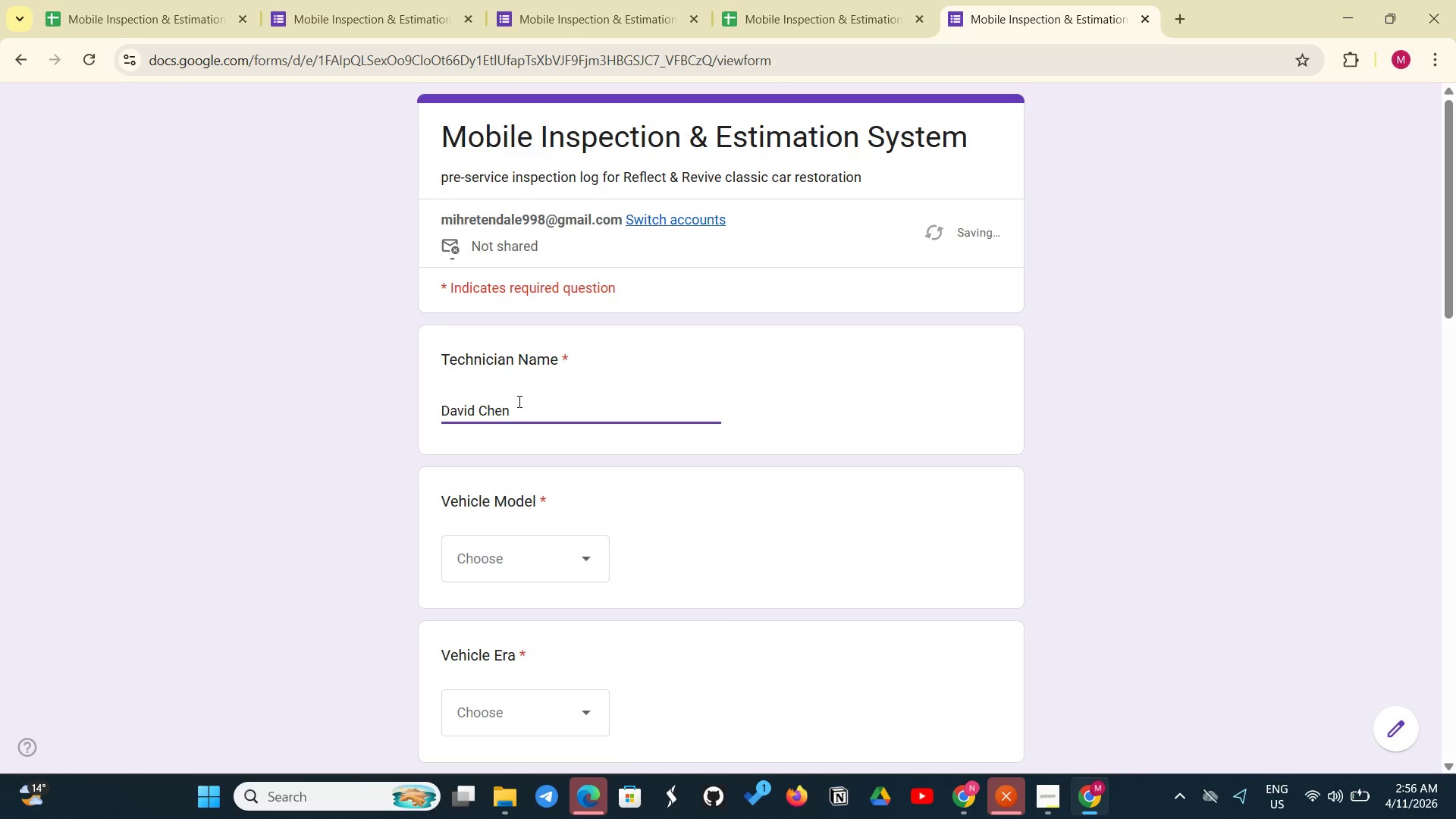 
left_click([498, 386])
 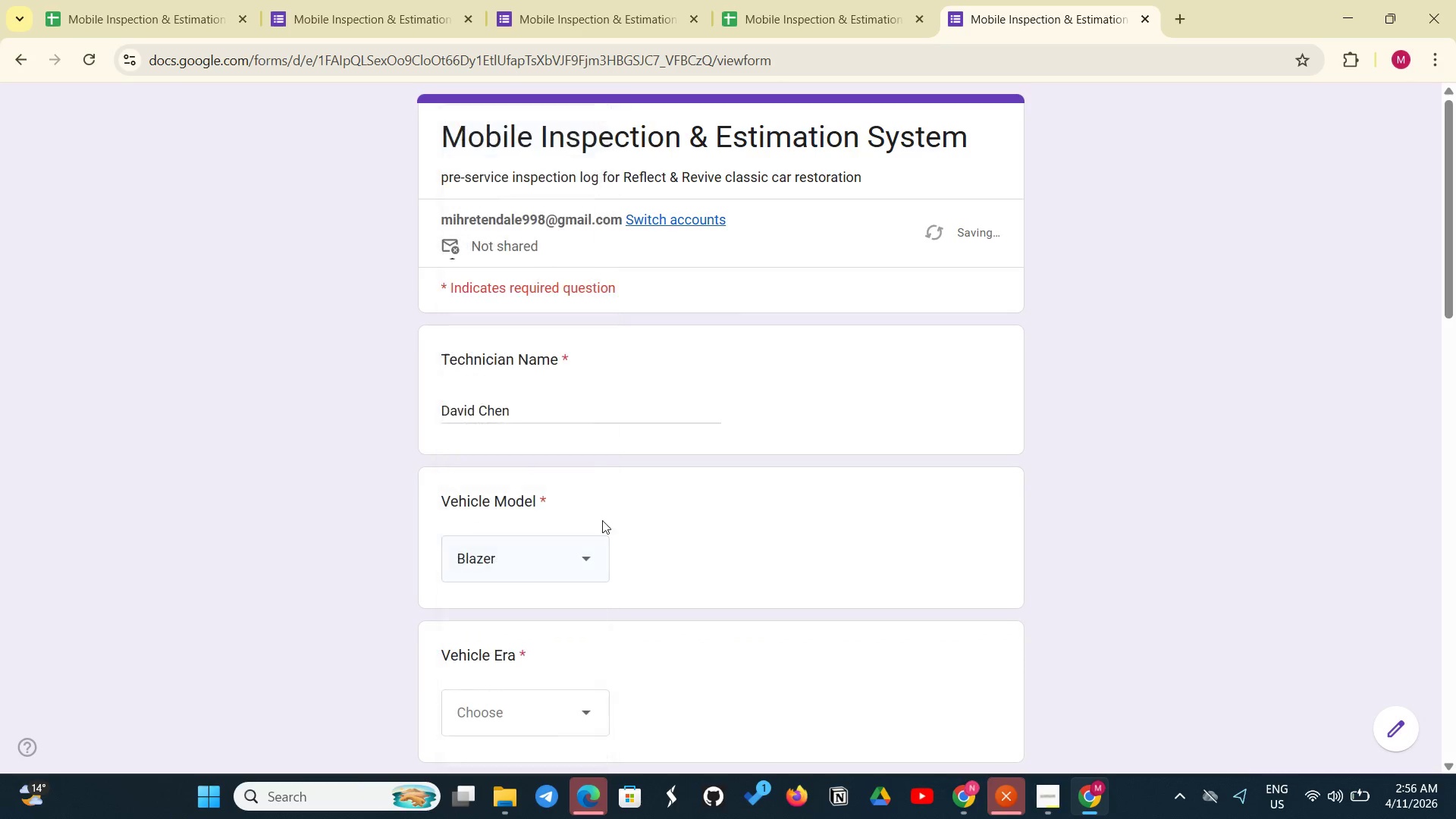 
scroll: coordinate [603, 544], scroll_direction: down, amount: 4.0
 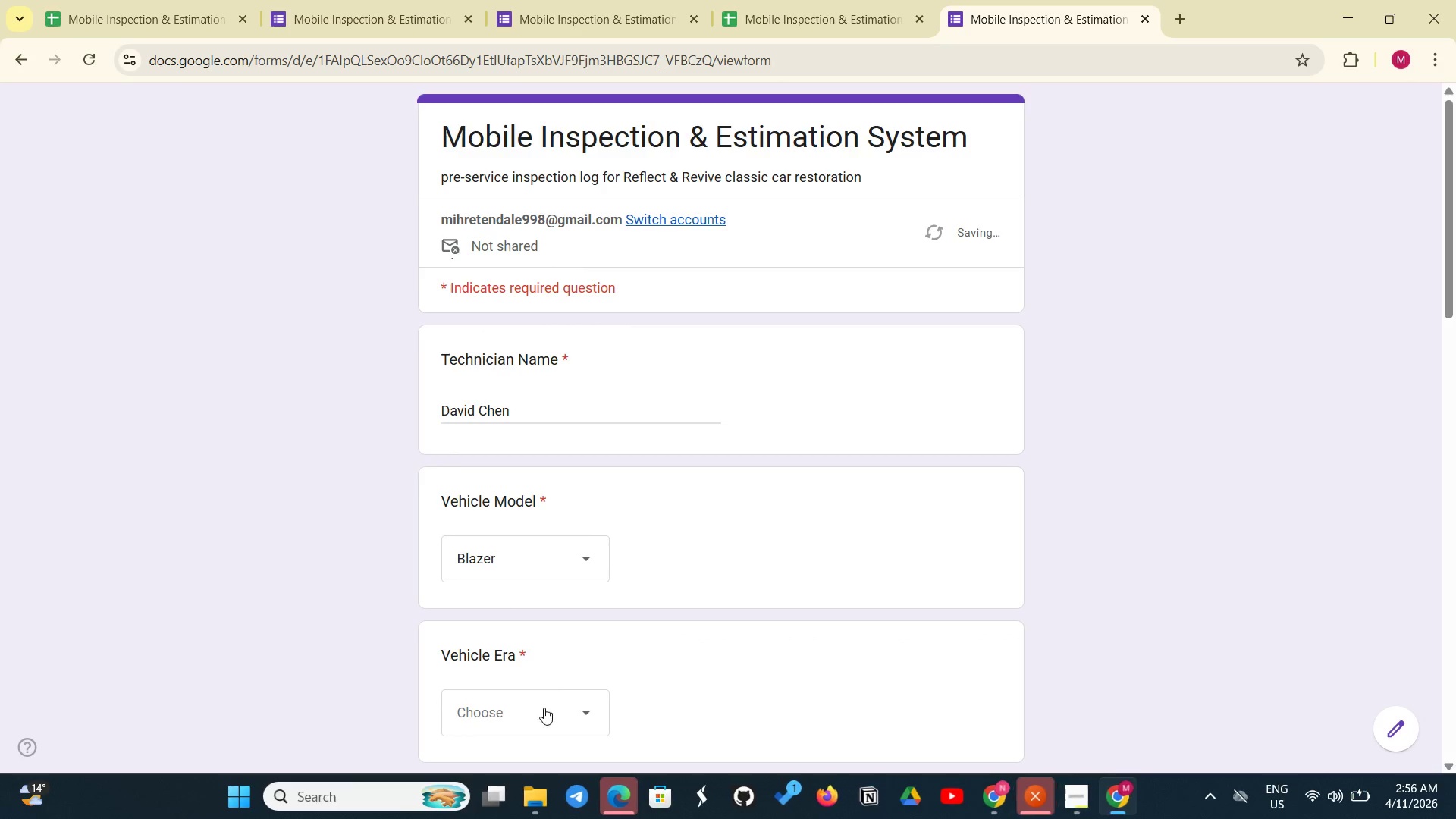 
left_click([544, 708])
 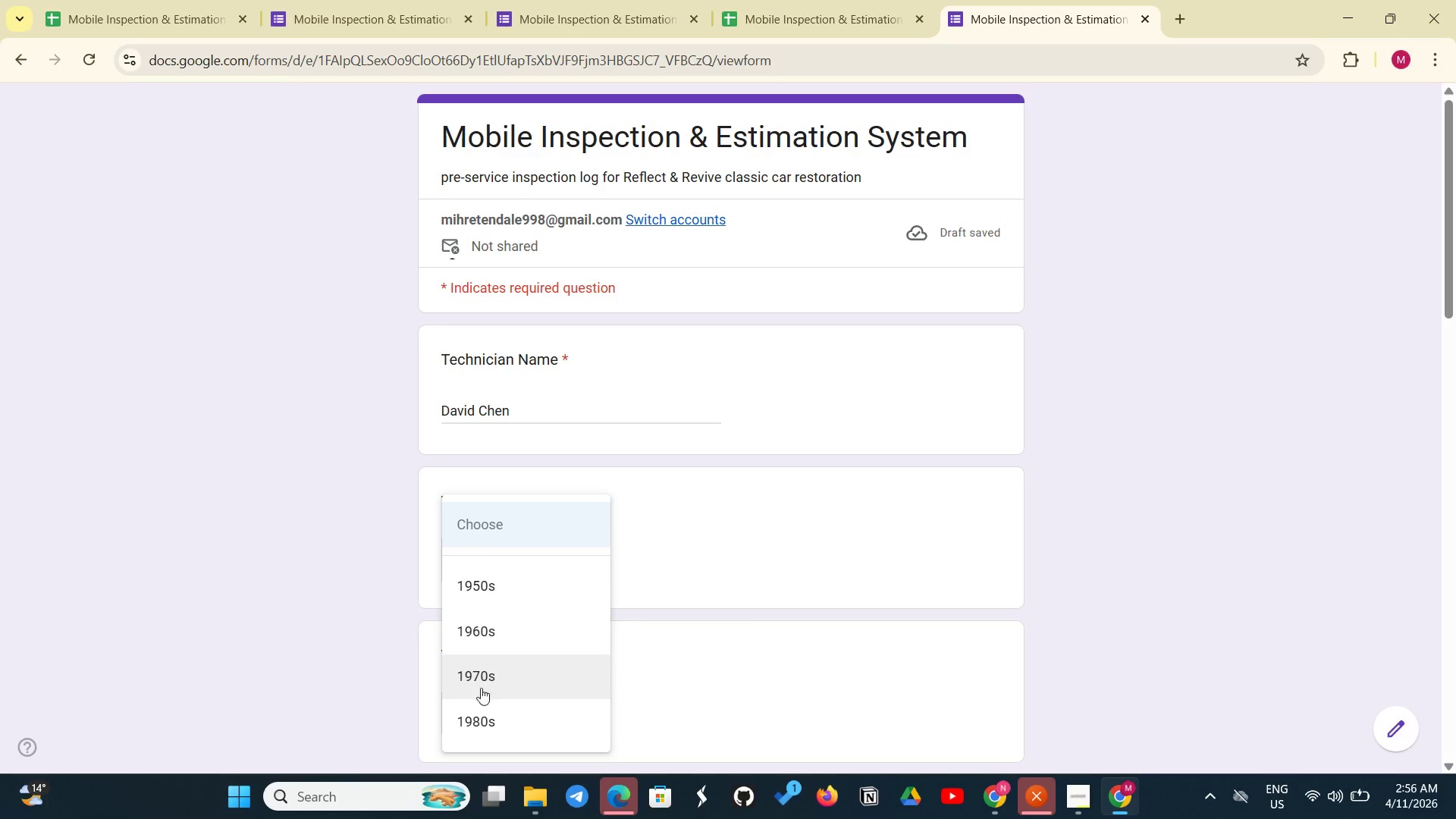 
left_click([466, 735])
 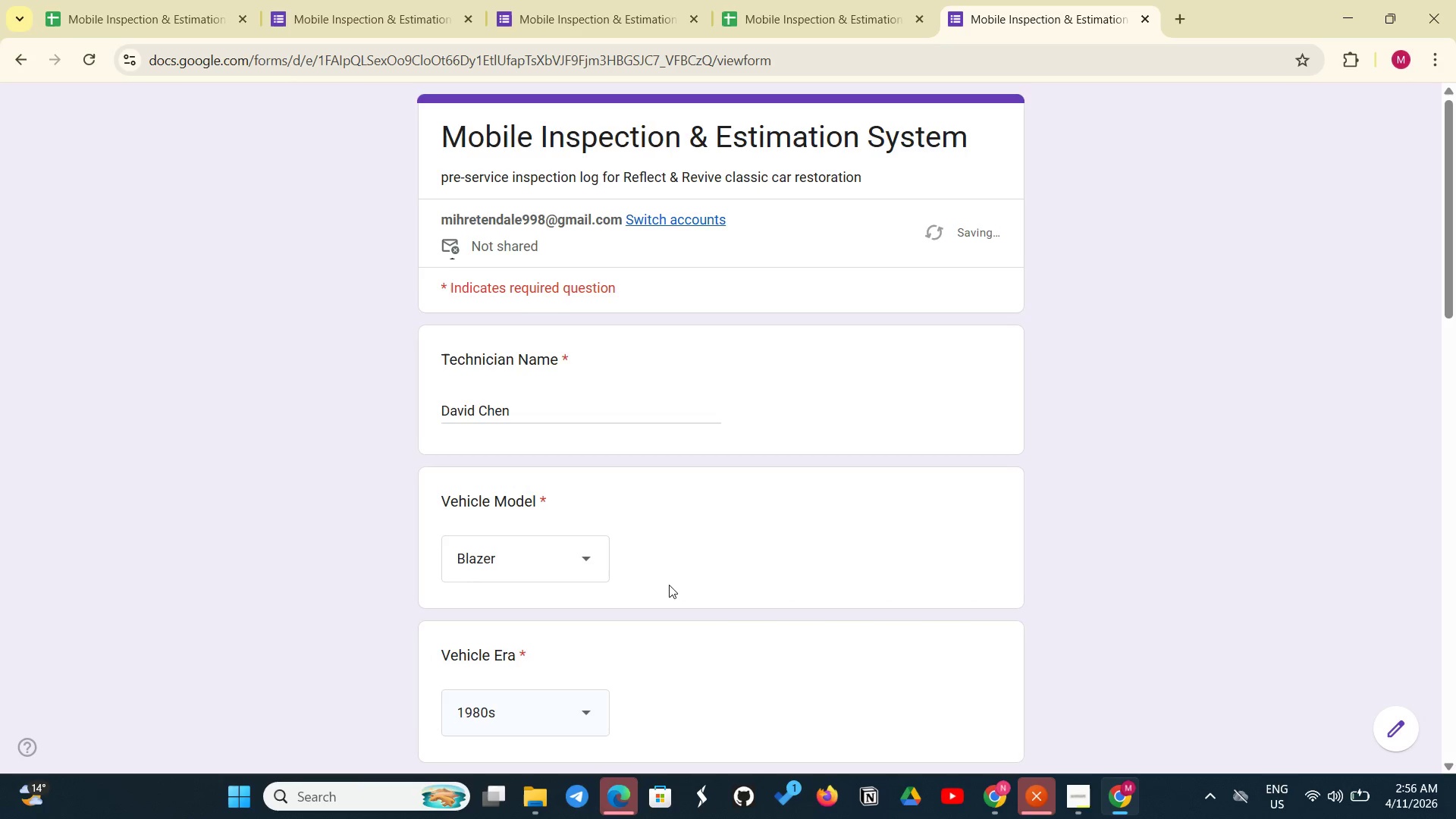 
scroll: coordinate [654, 631], scroll_direction: down, amount: 5.0
 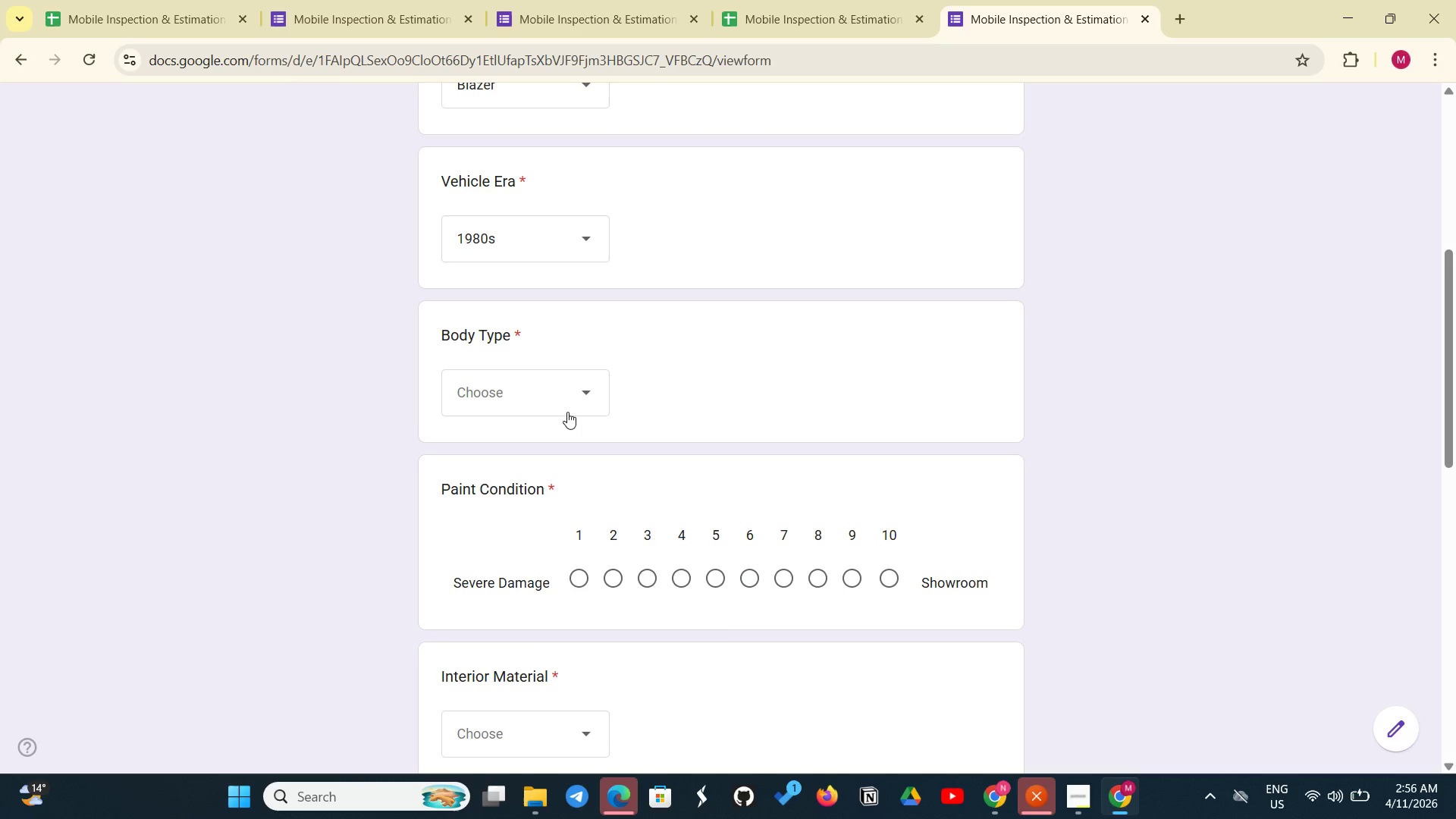 
left_click([567, 412])
 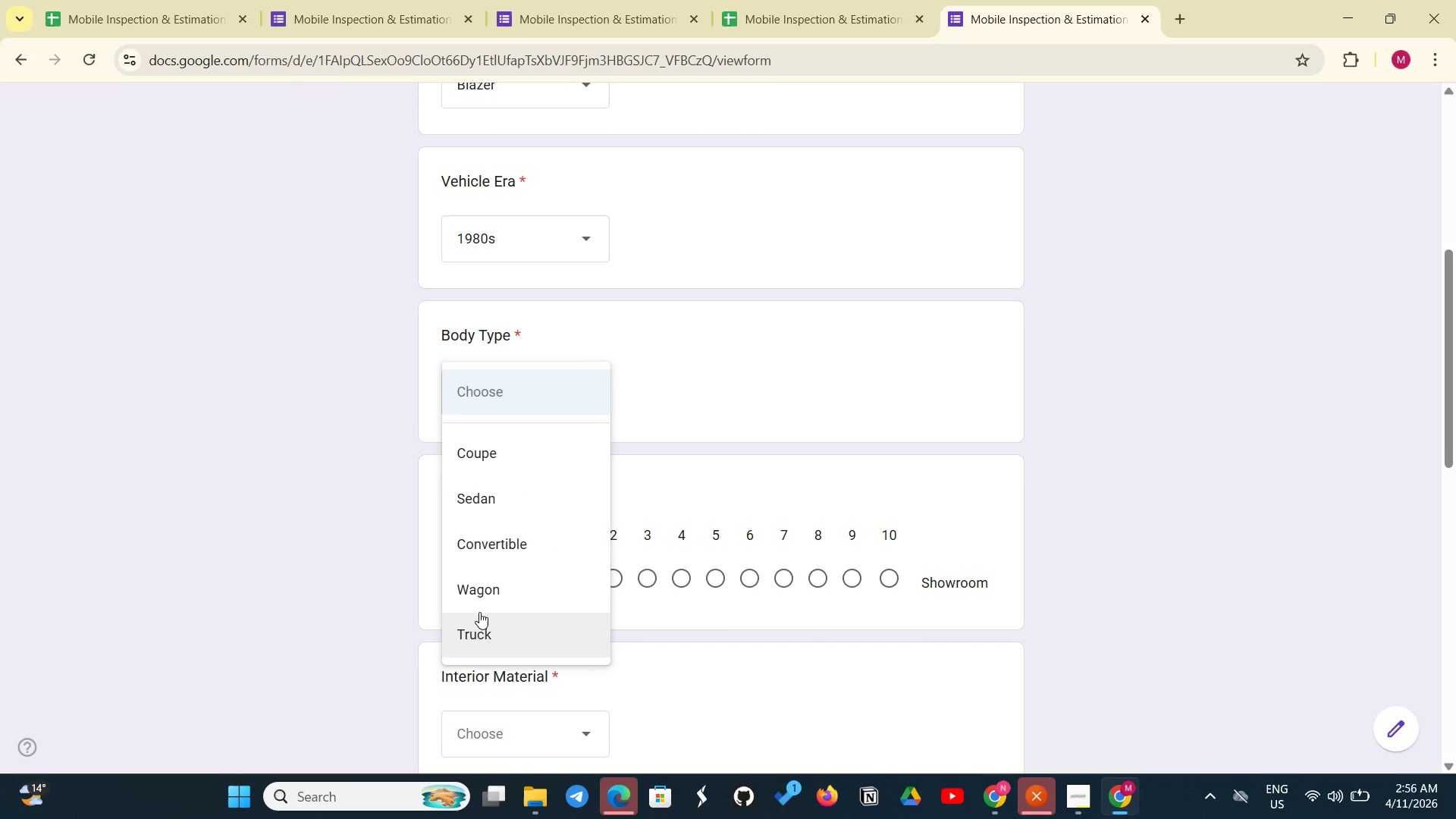 
left_click([478, 617])
 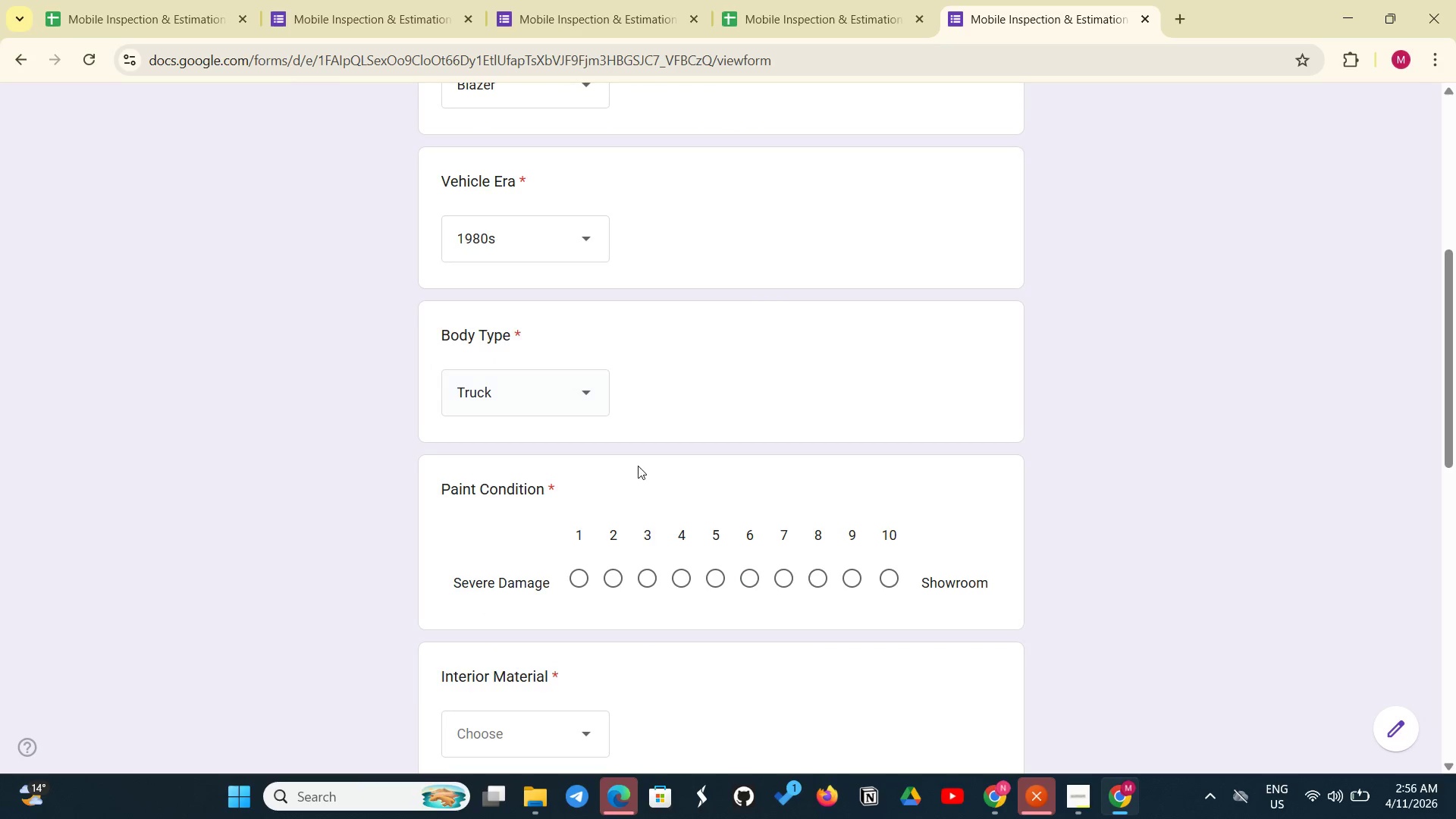 
scroll: coordinate [638, 466], scroll_direction: down, amount: 5.0
 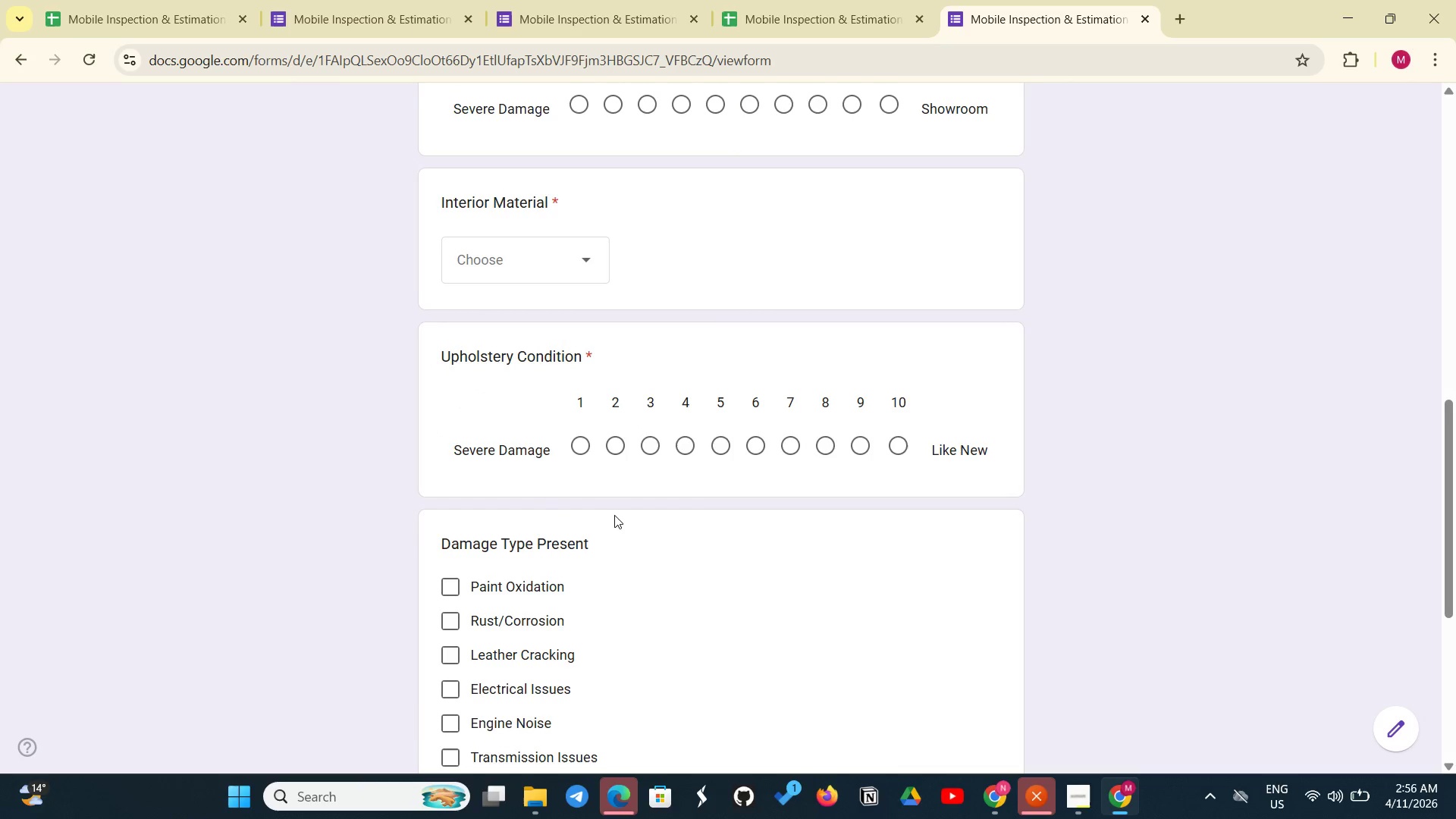 
left_click([653, 446])
 